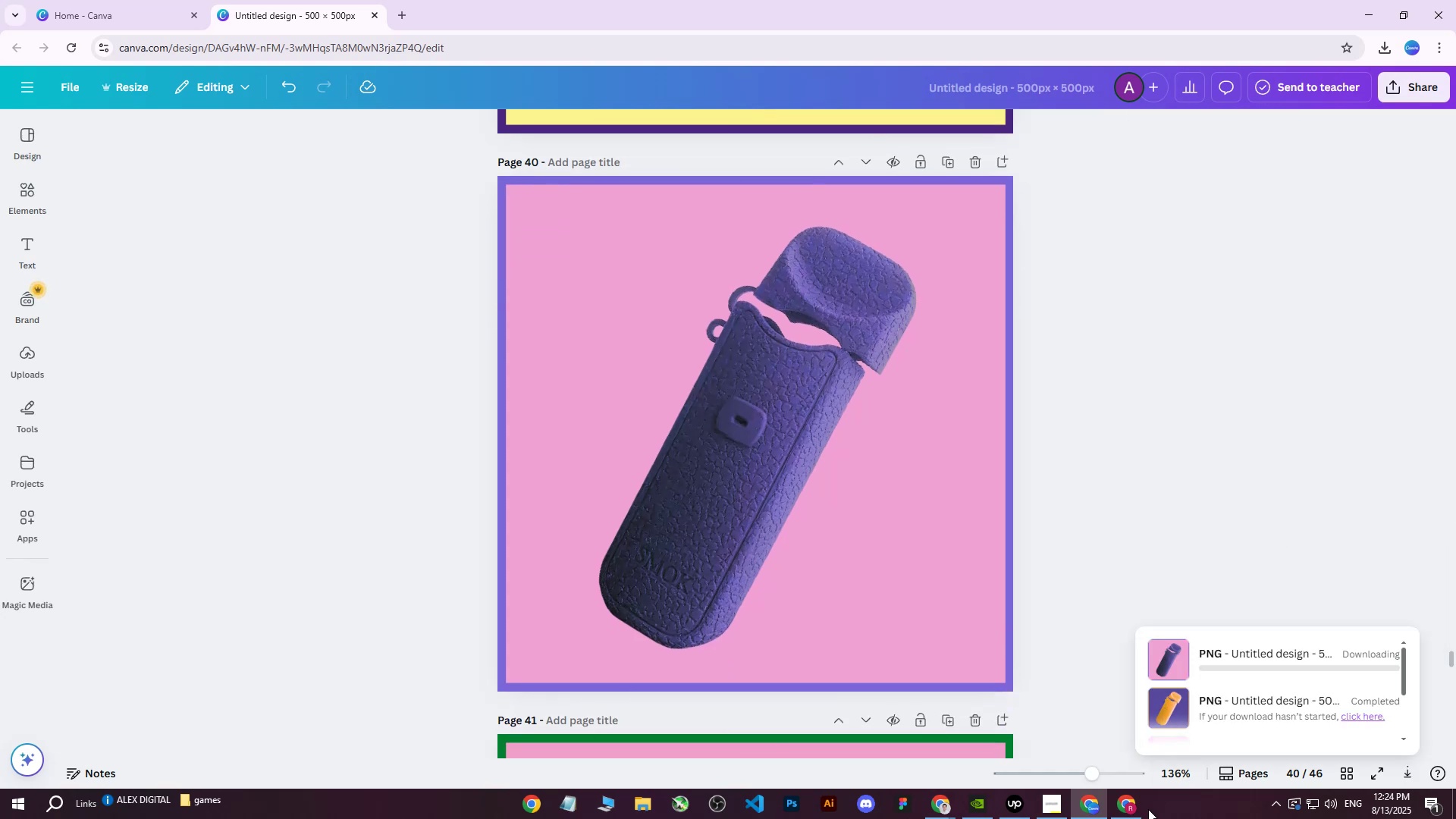 
left_click([1134, 813])
 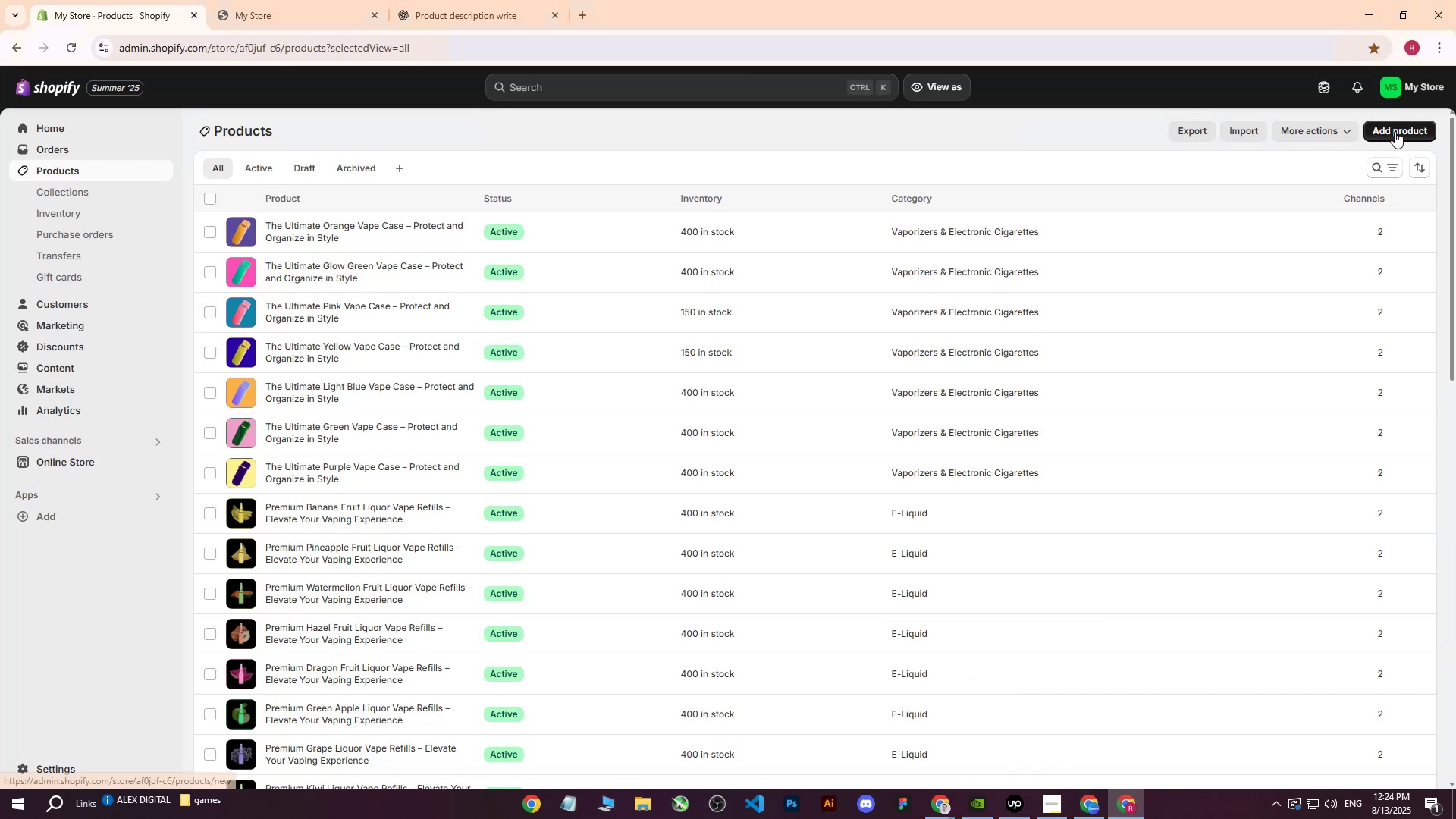 
left_click([421, 229])
 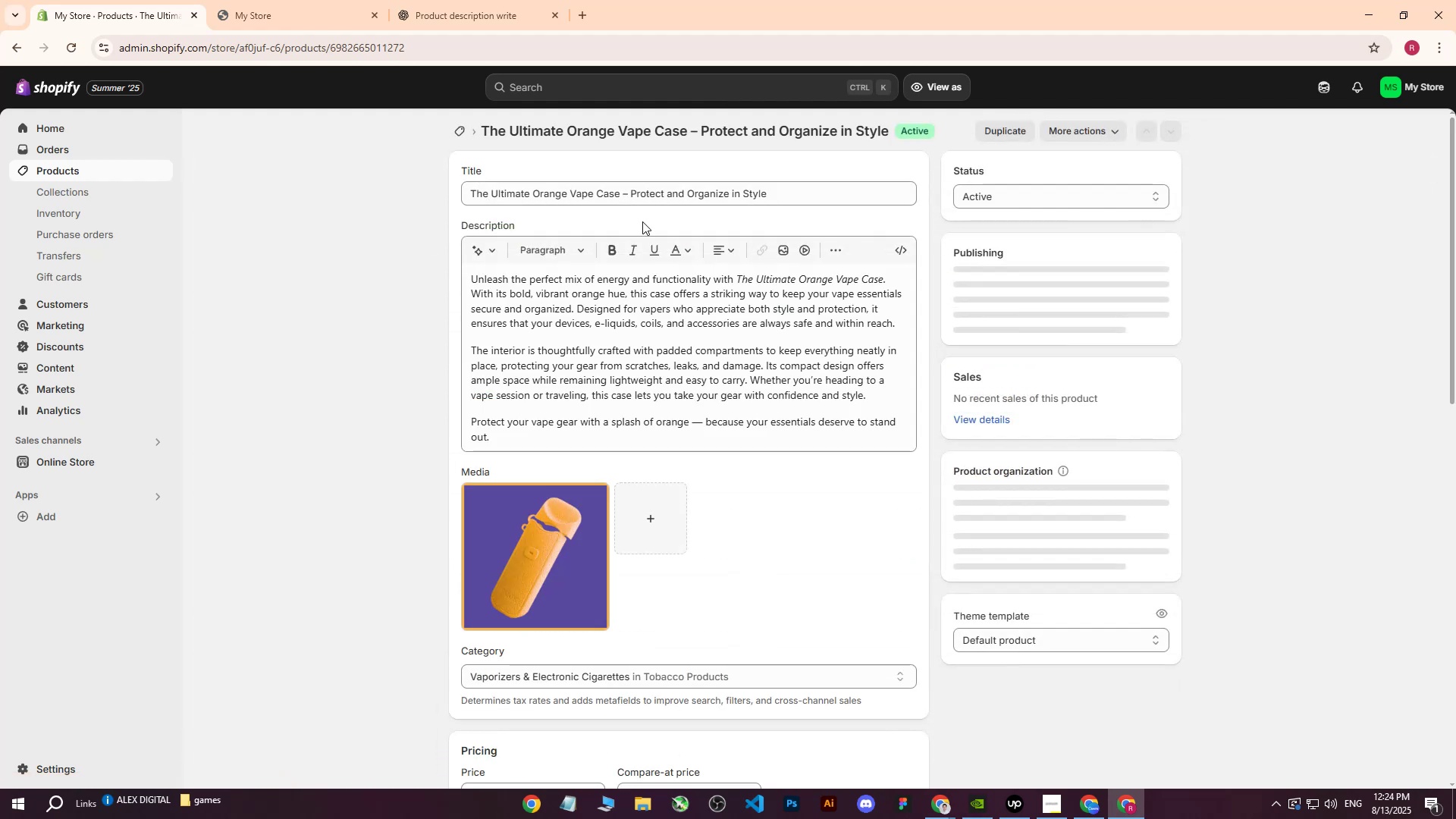 
left_click_drag(start_coordinate=[795, 197], to_coordinate=[338, 218])
 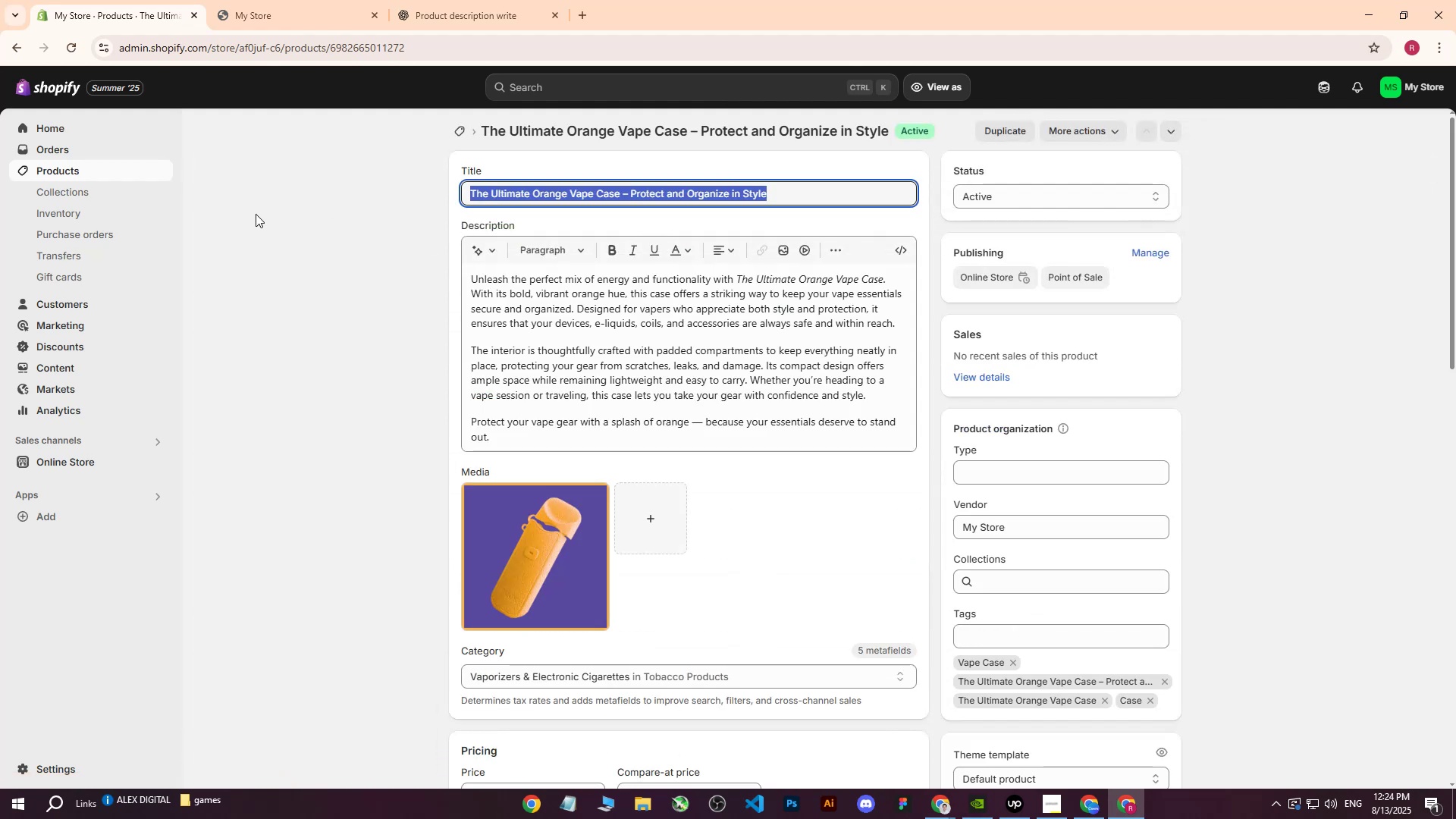 
key(Control+C)
 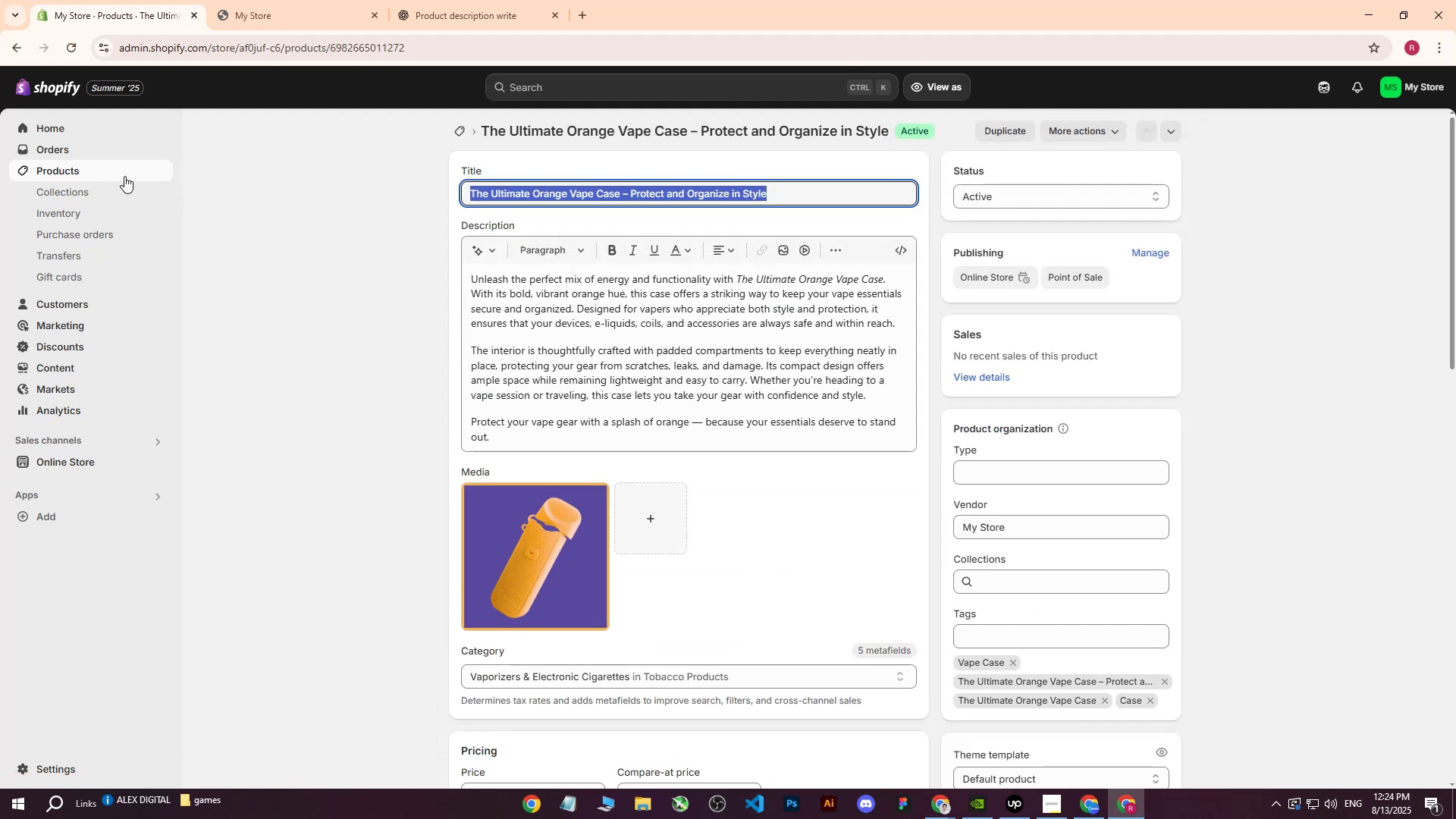 
left_click([90, 174])
 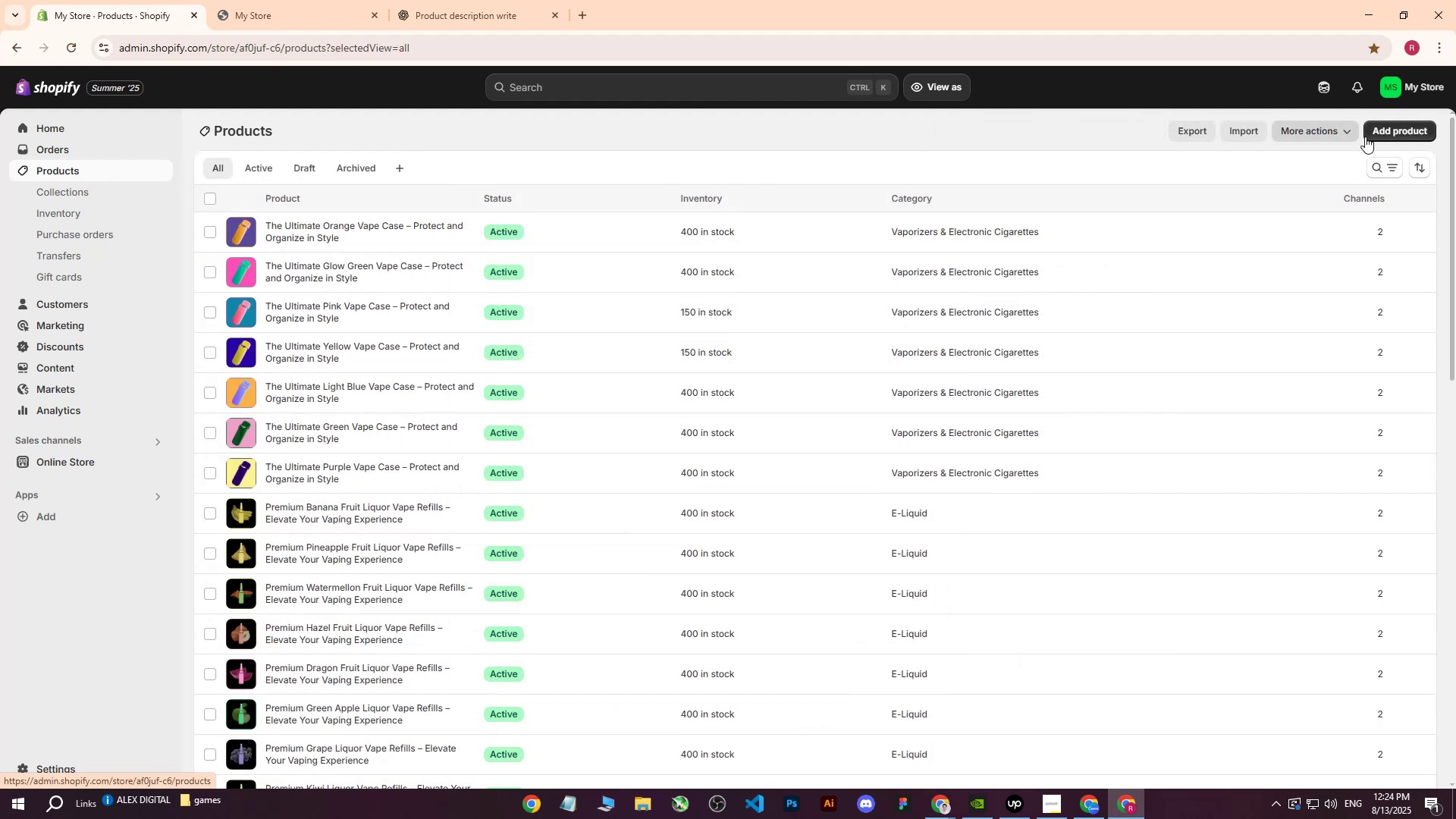 
left_click([1388, 132])
 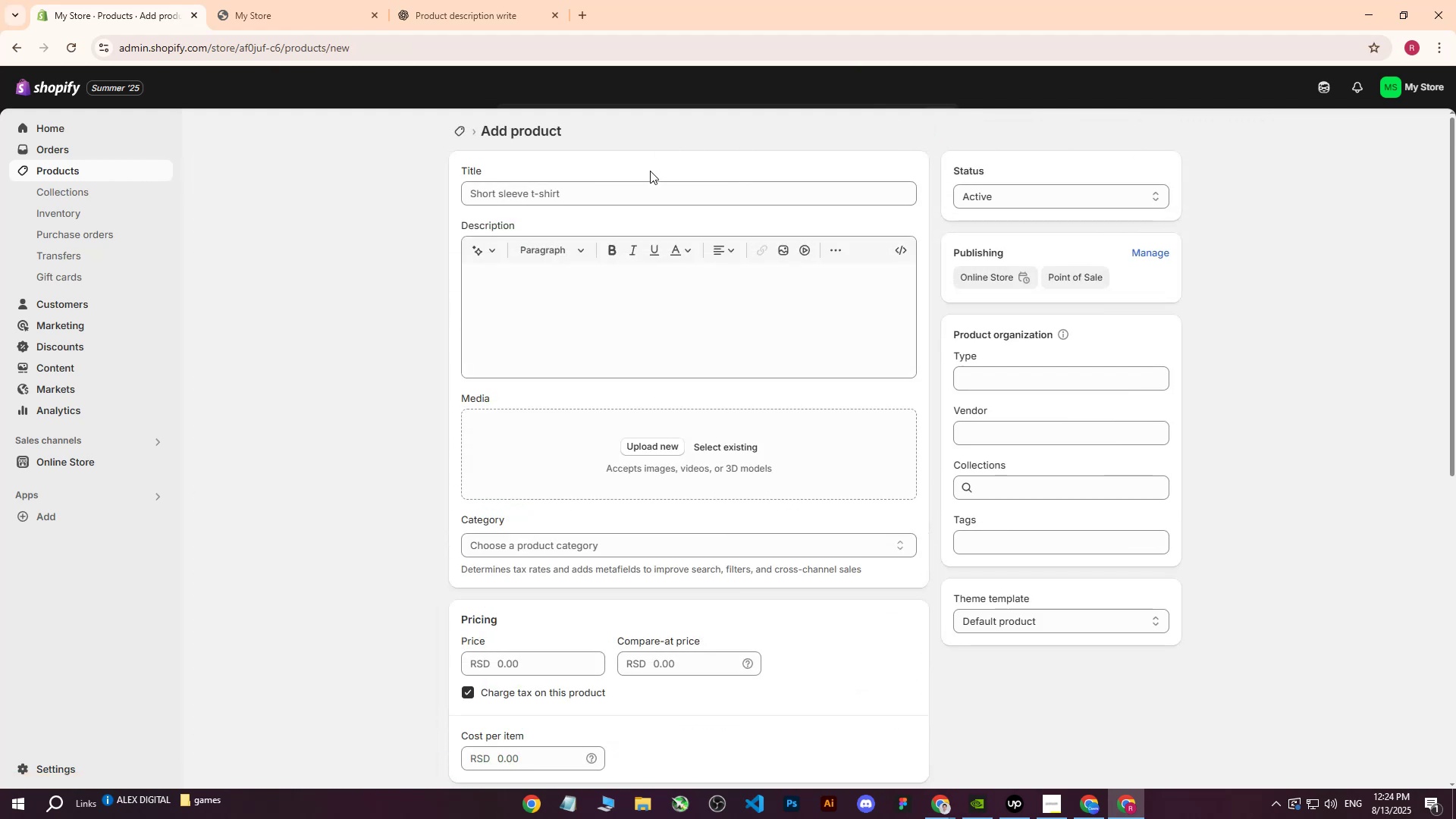 
left_click([626, 184])
 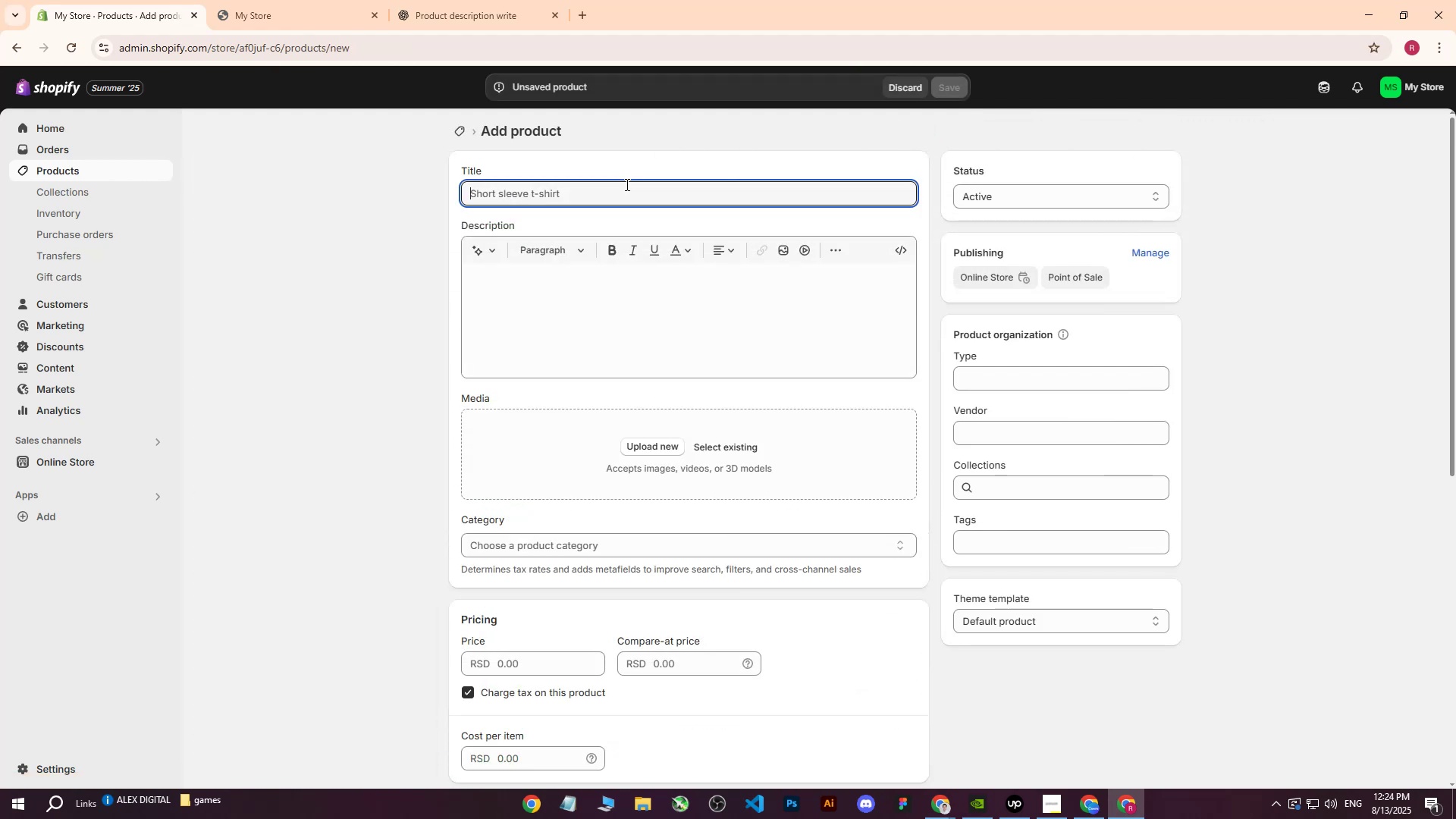 
key(Control+ControlLeft)
 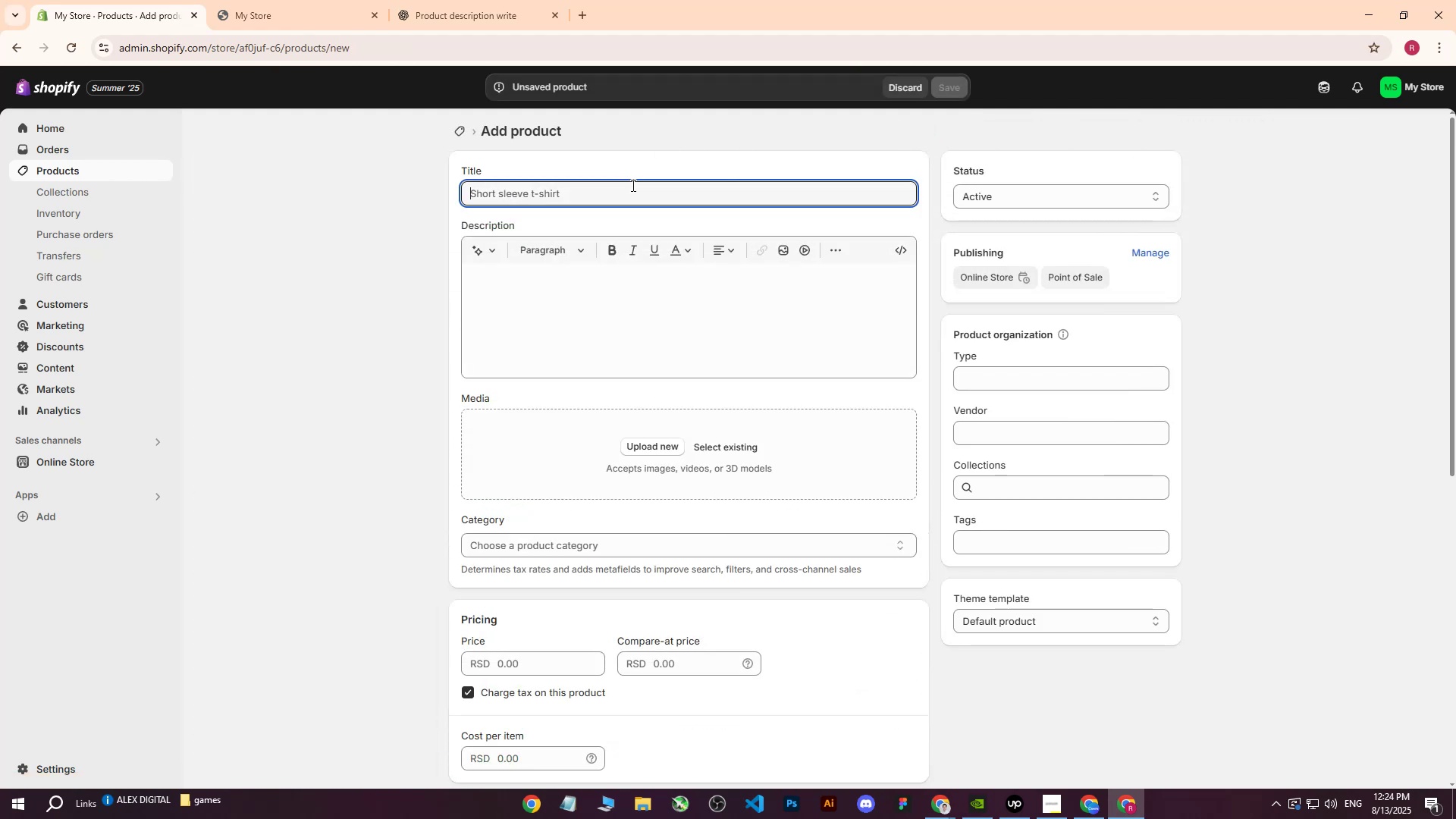 
key(Control+V)
 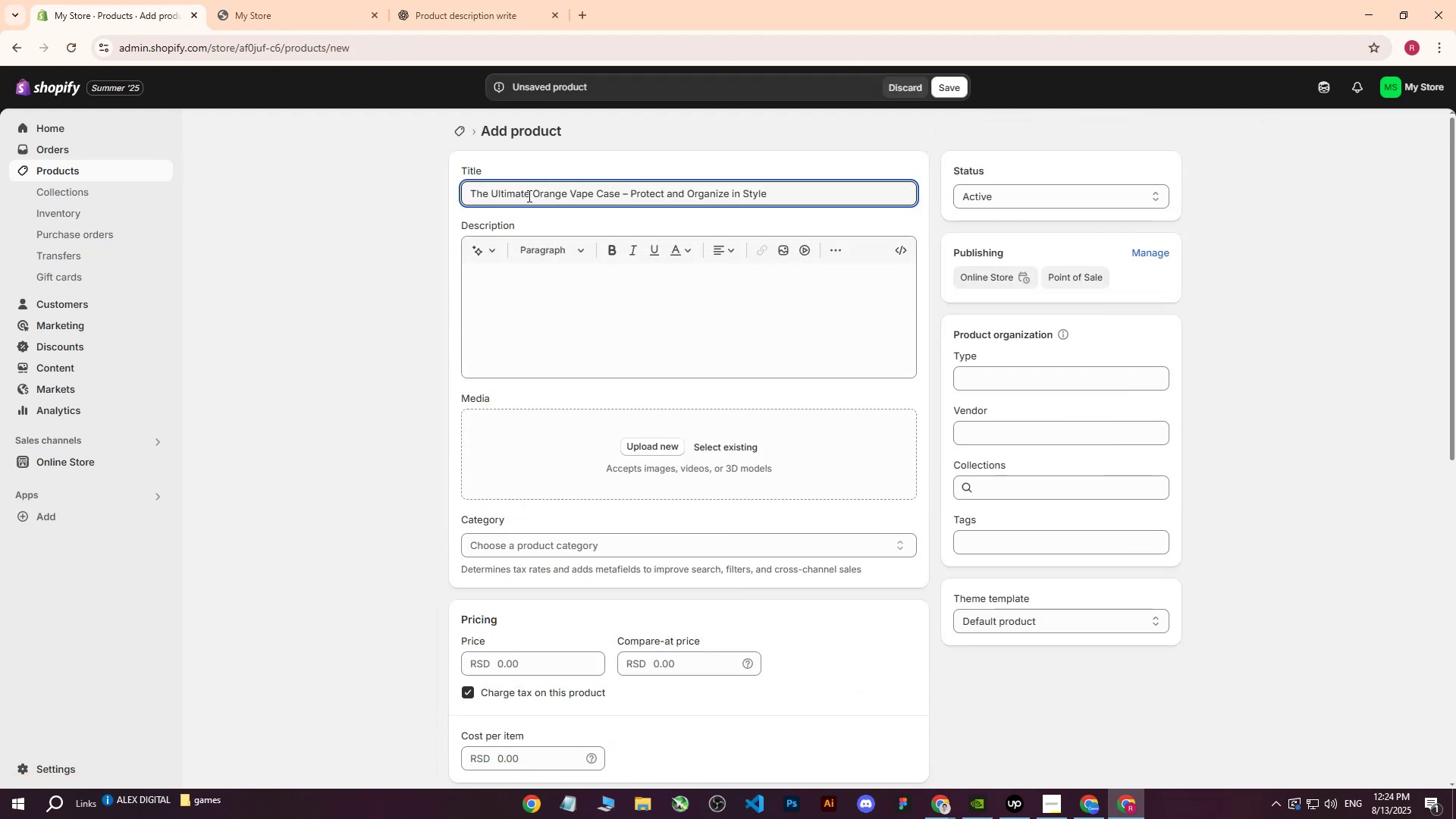 
left_click_drag(start_coordinate=[533, 194], to_coordinate=[566, 193])
 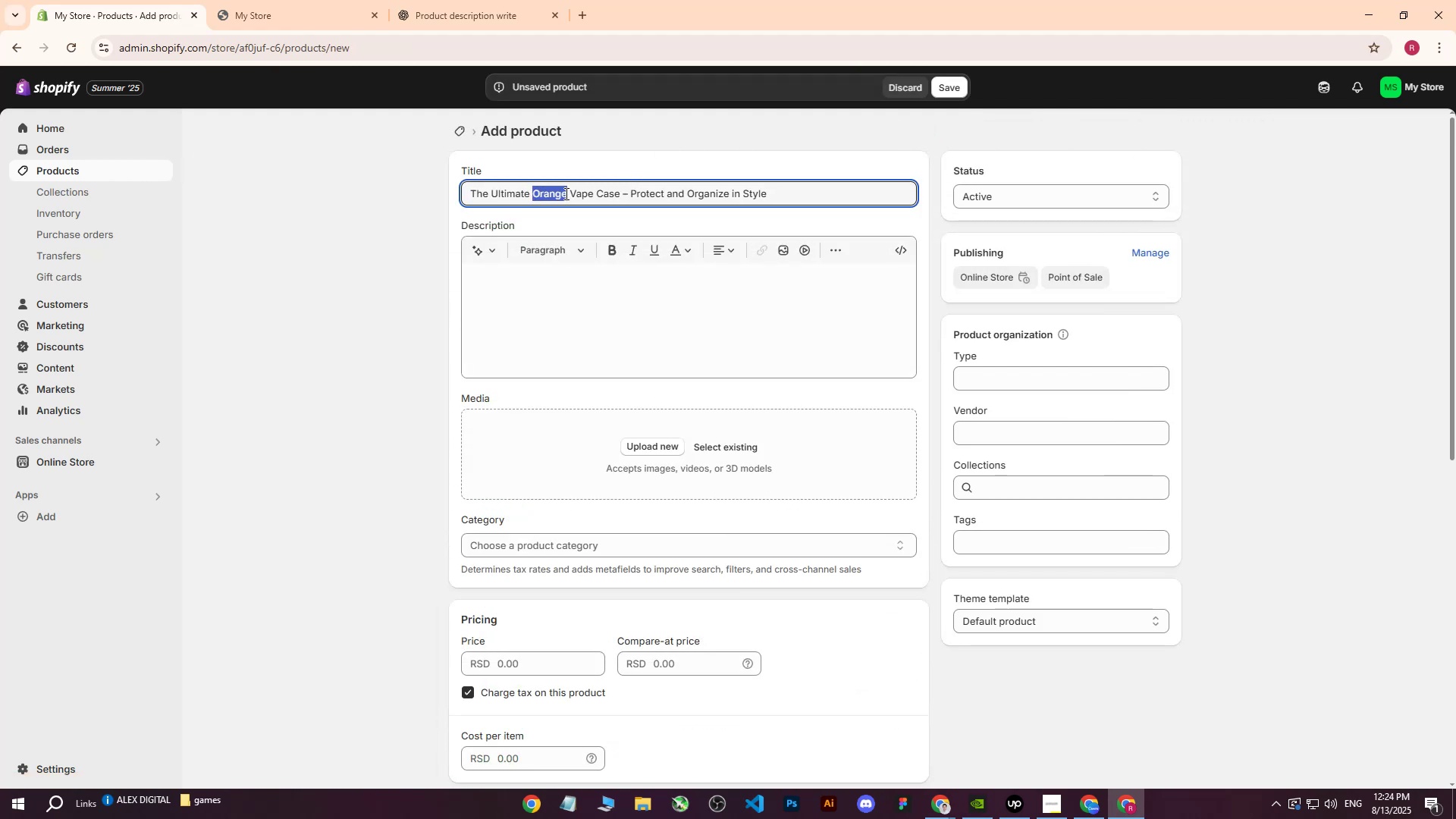 
type(PurpleLigh )
key(Backspace)
type(t Purple)
 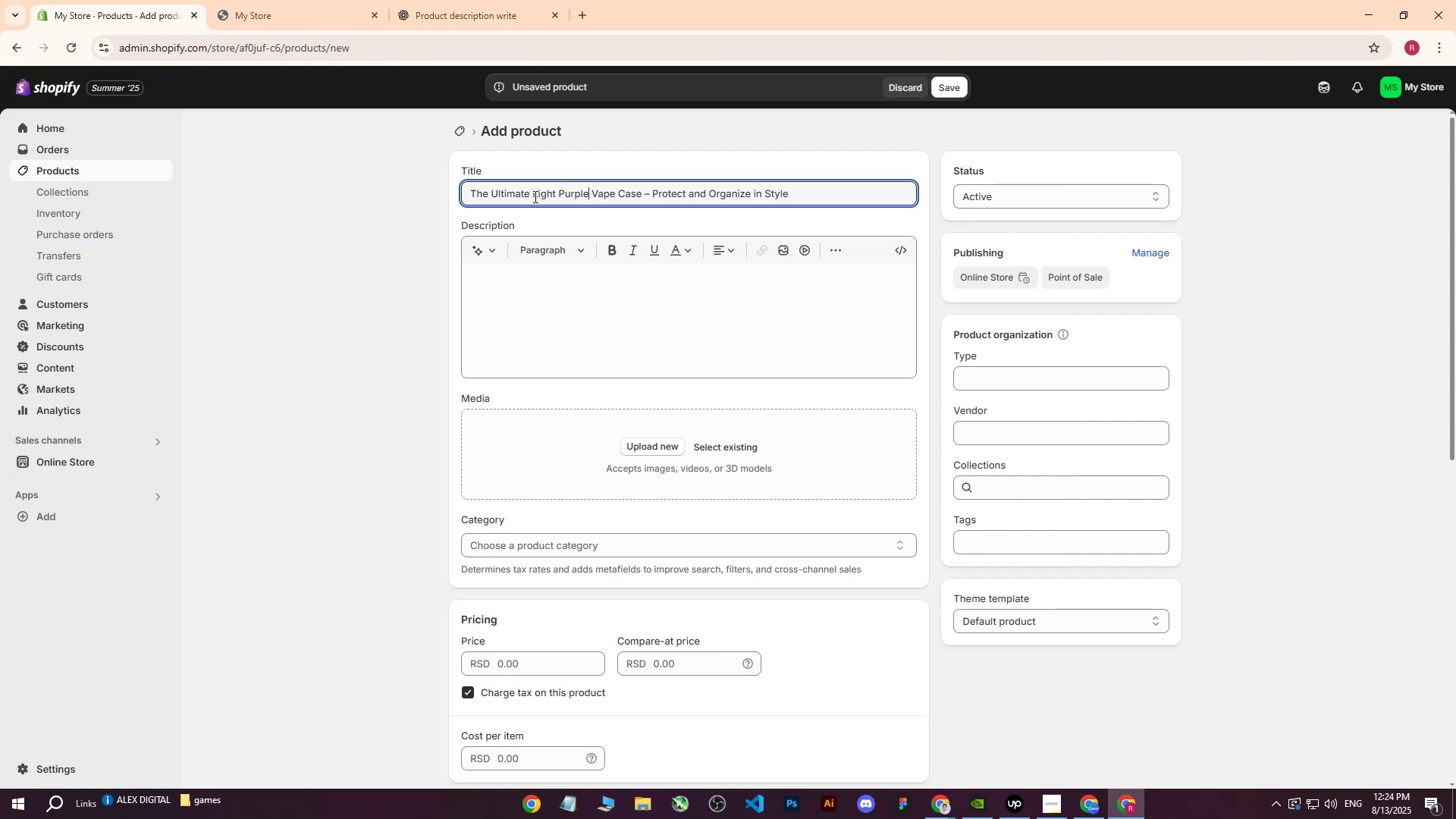 
left_click_drag(start_coordinate=[561, 196], to_coordinate=[534, 196])
 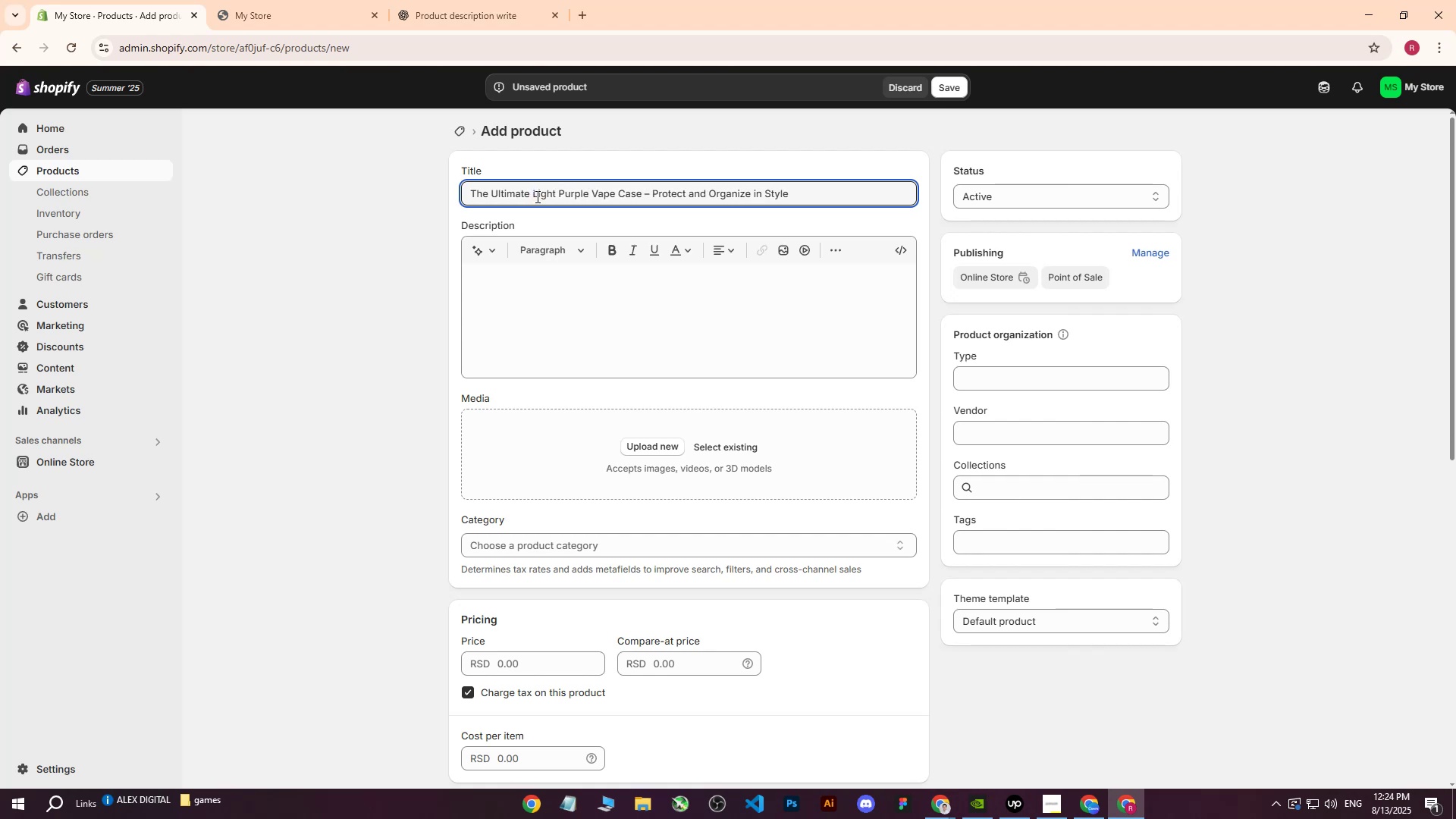 
left_click([626, 297])
 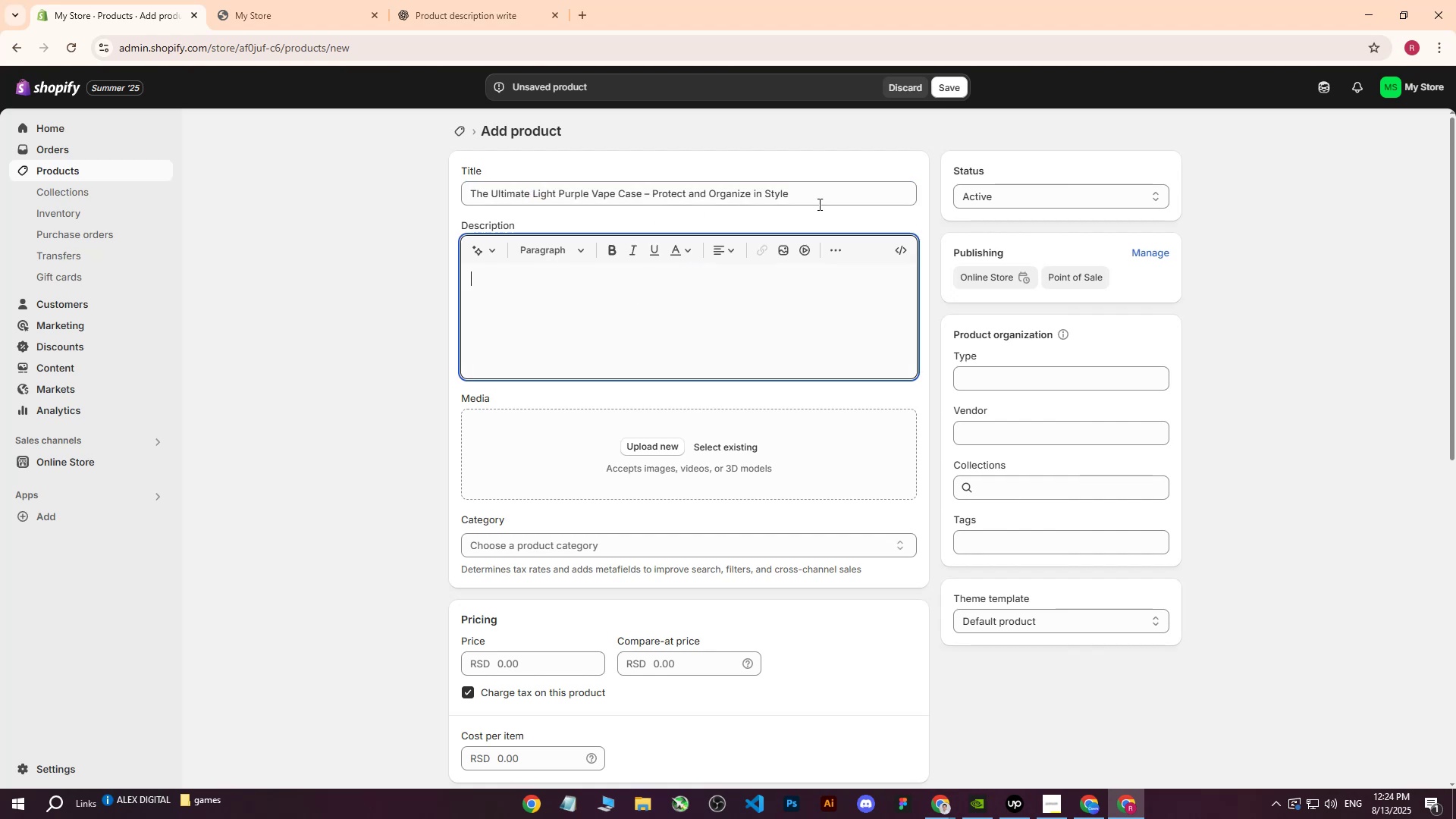 
left_click_drag(start_coordinate=[830, 196], to_coordinate=[294, 191])
 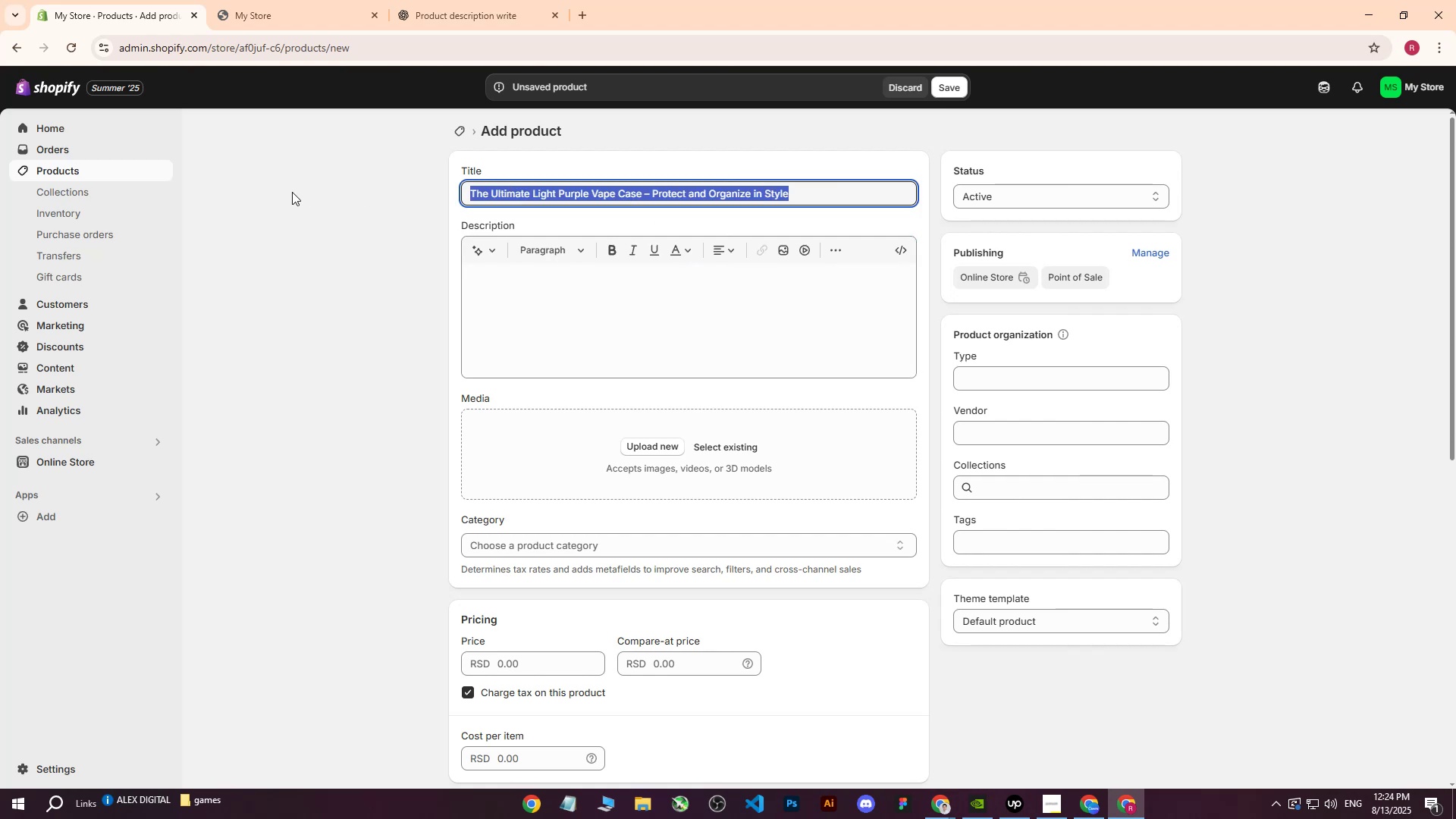 
key(Control+ControlLeft)
 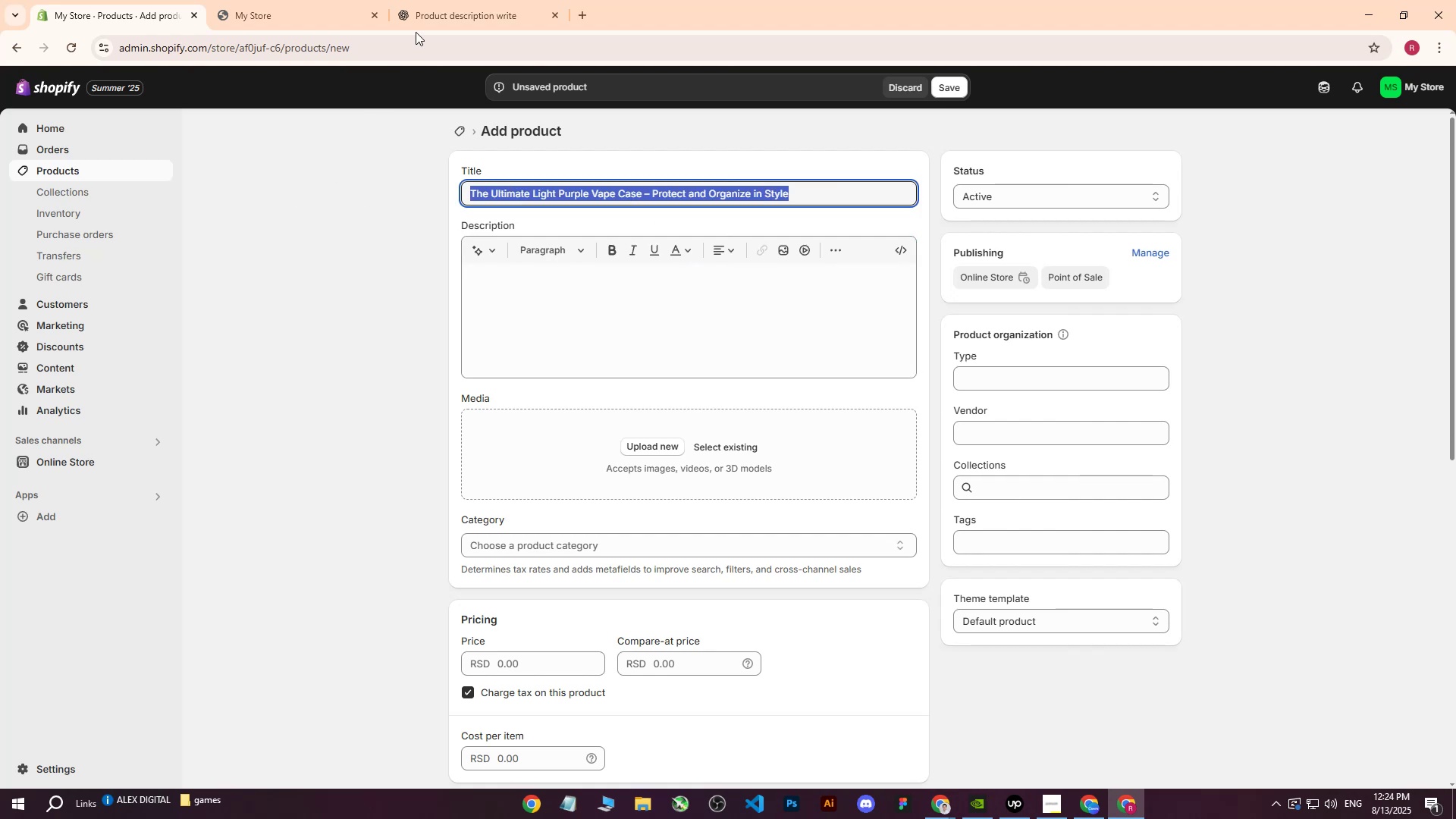 
key(Control+C)
 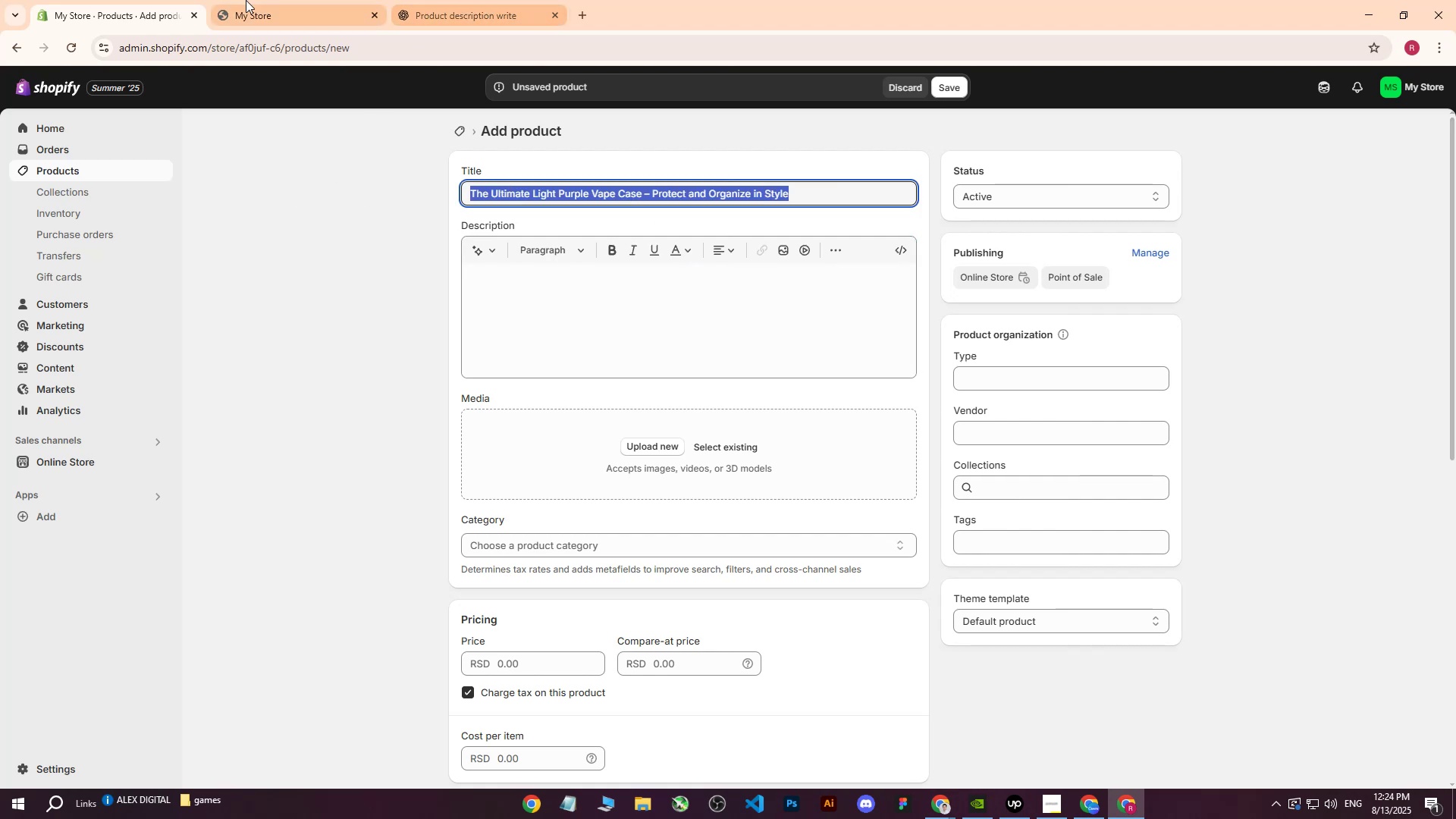 
left_click([245, 0])
 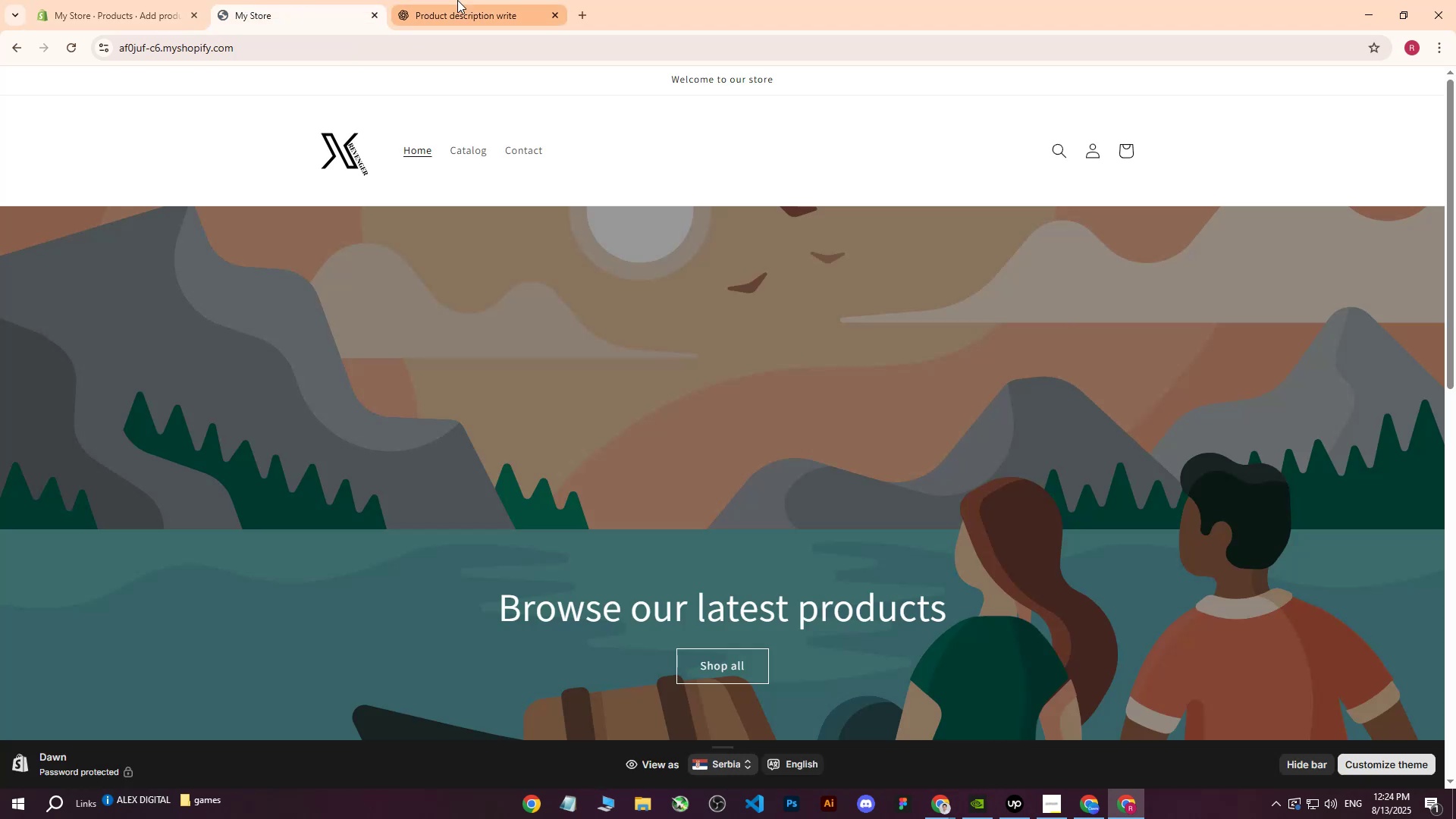 
left_click([457, 0])
 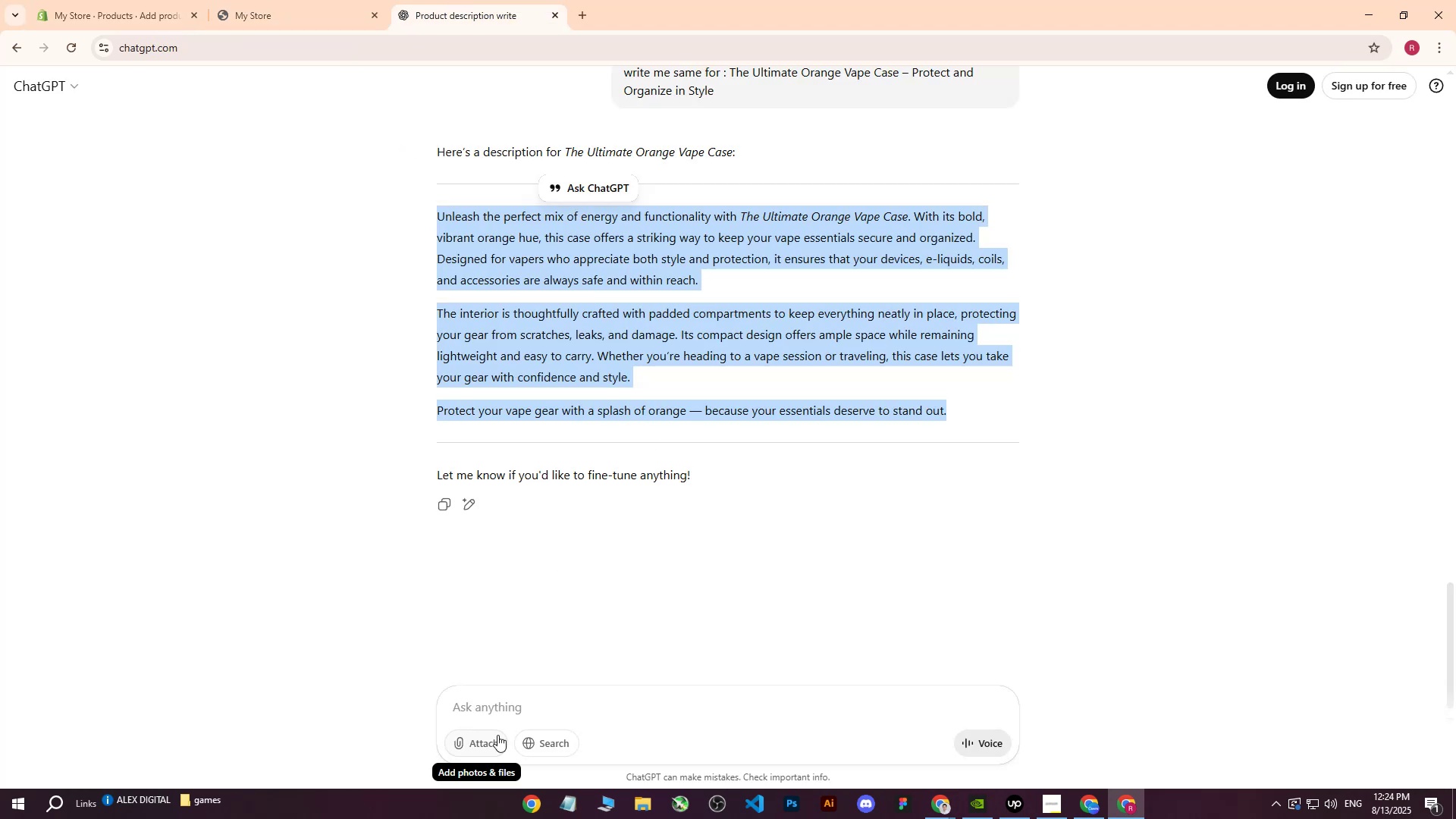 
left_click([505, 709])
 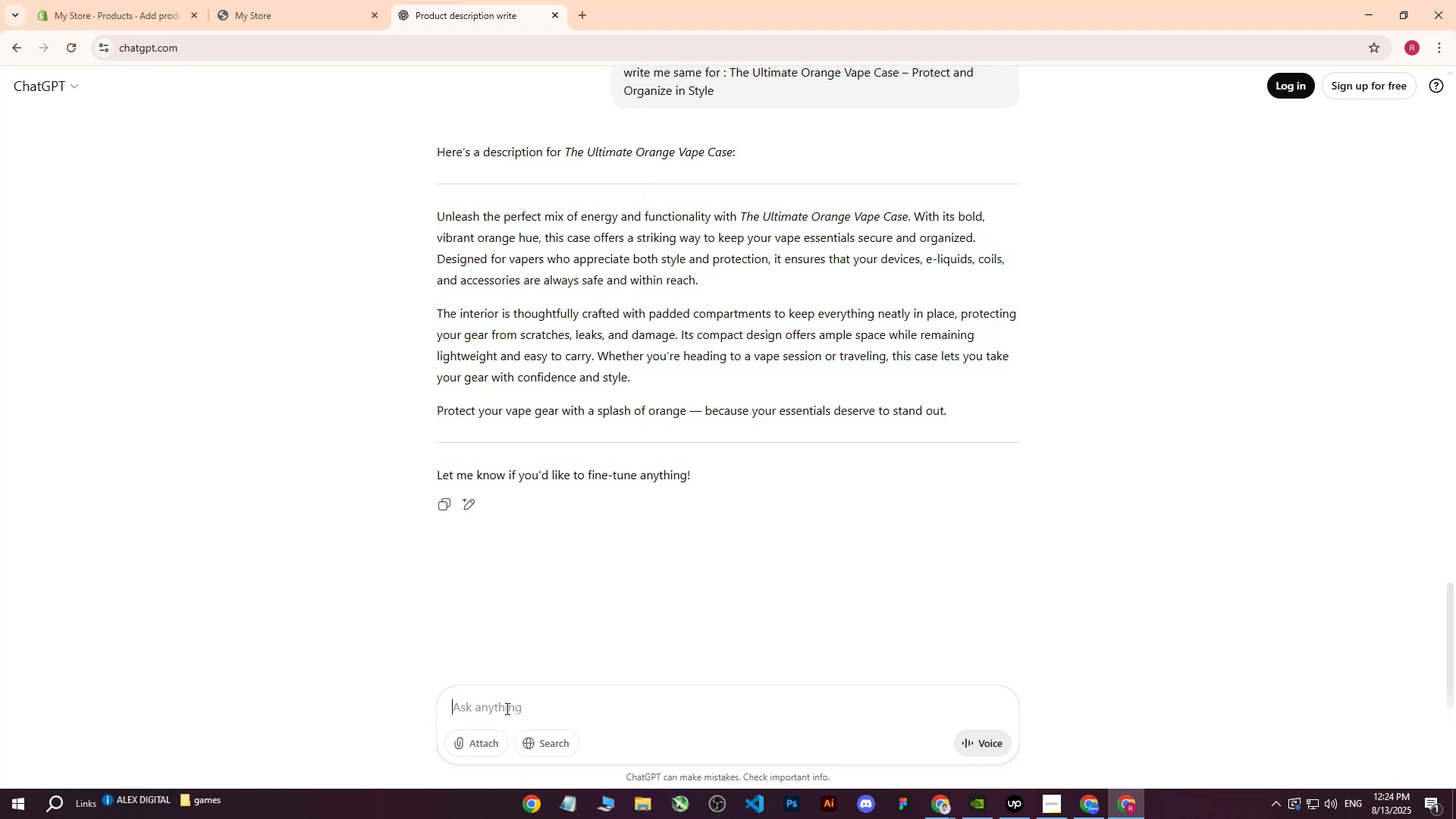 
type(write me same but for : )
 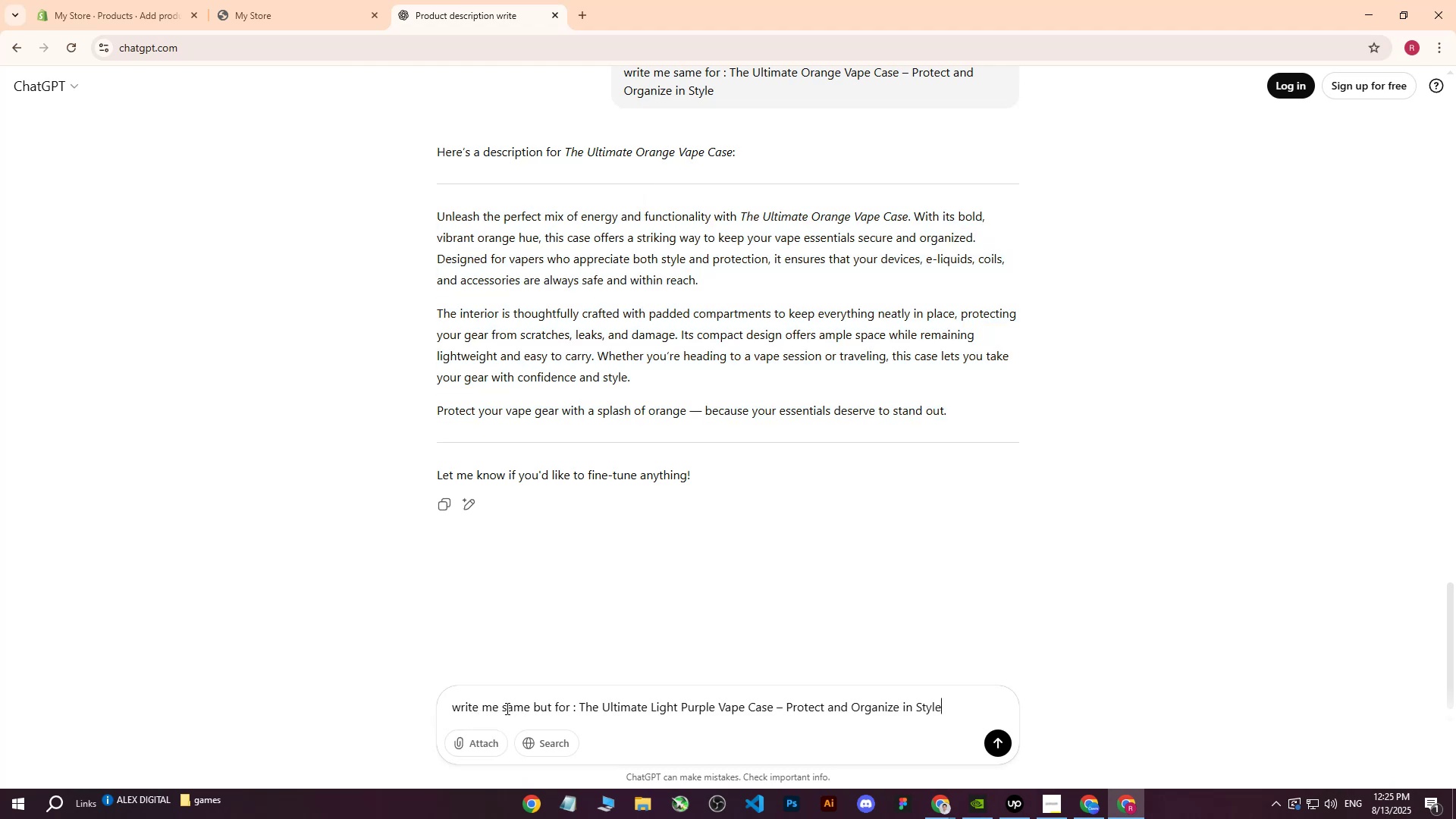 
 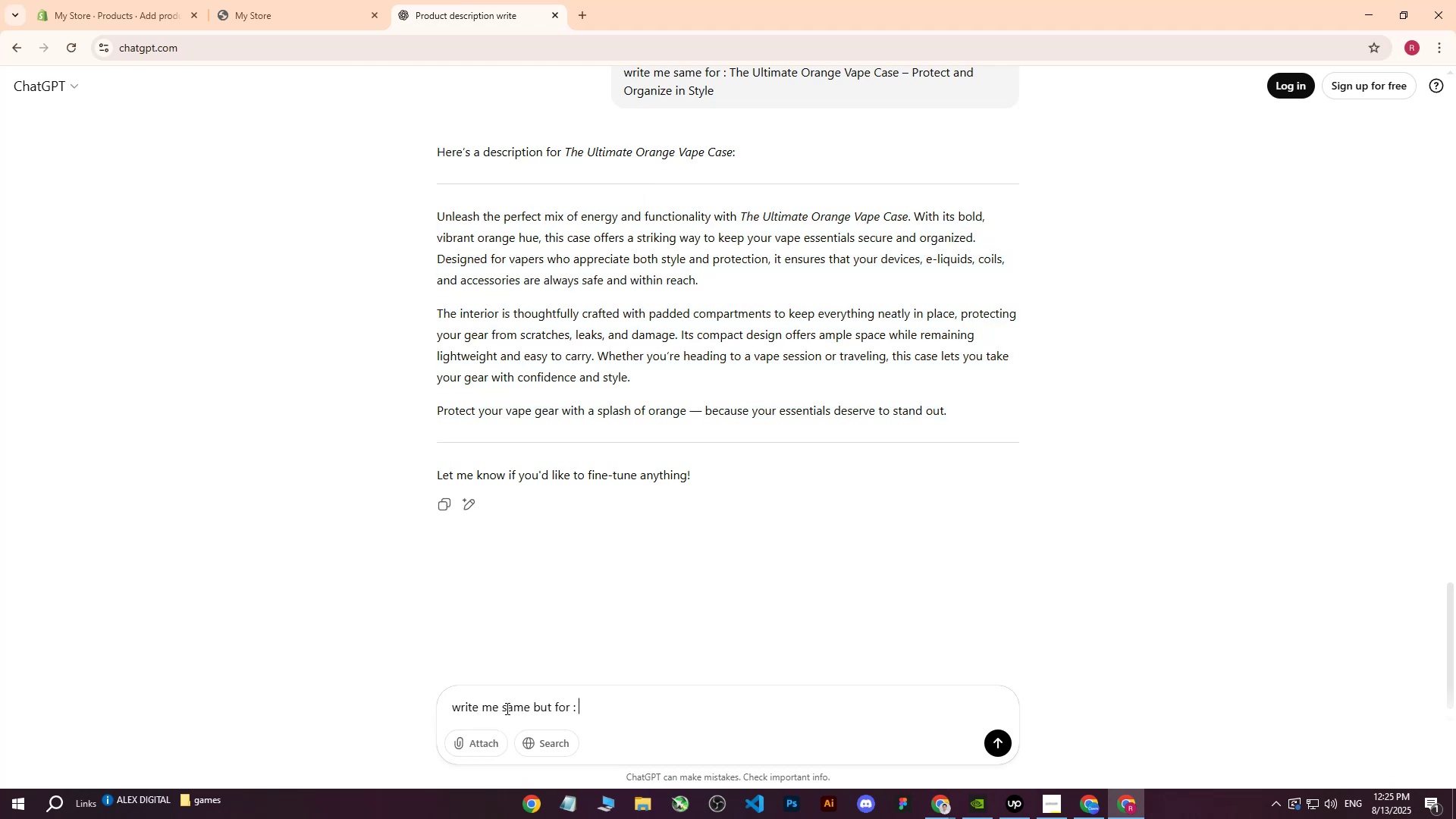 
key(Control+ControlLeft)
 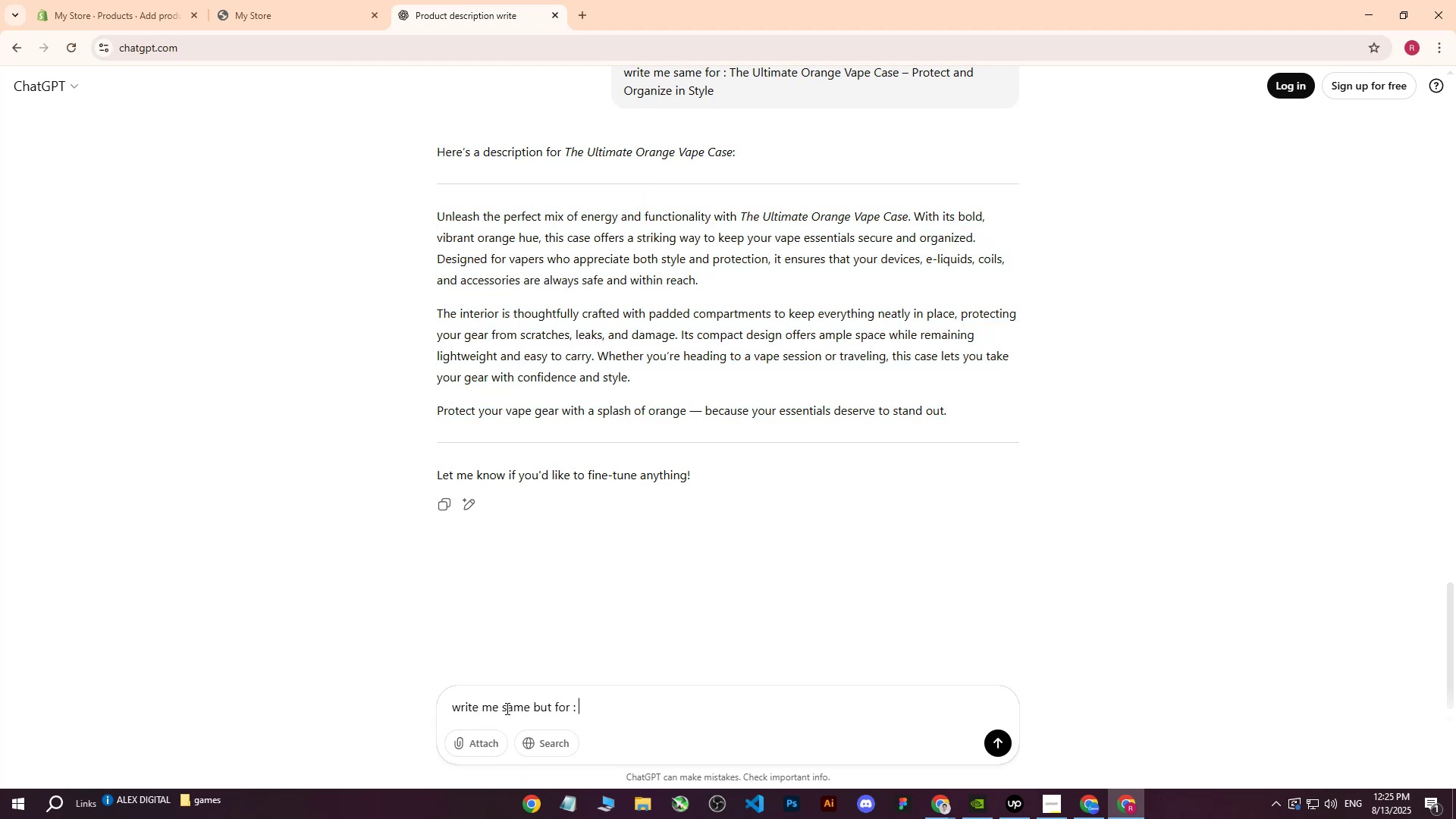 
key(Control+V)
 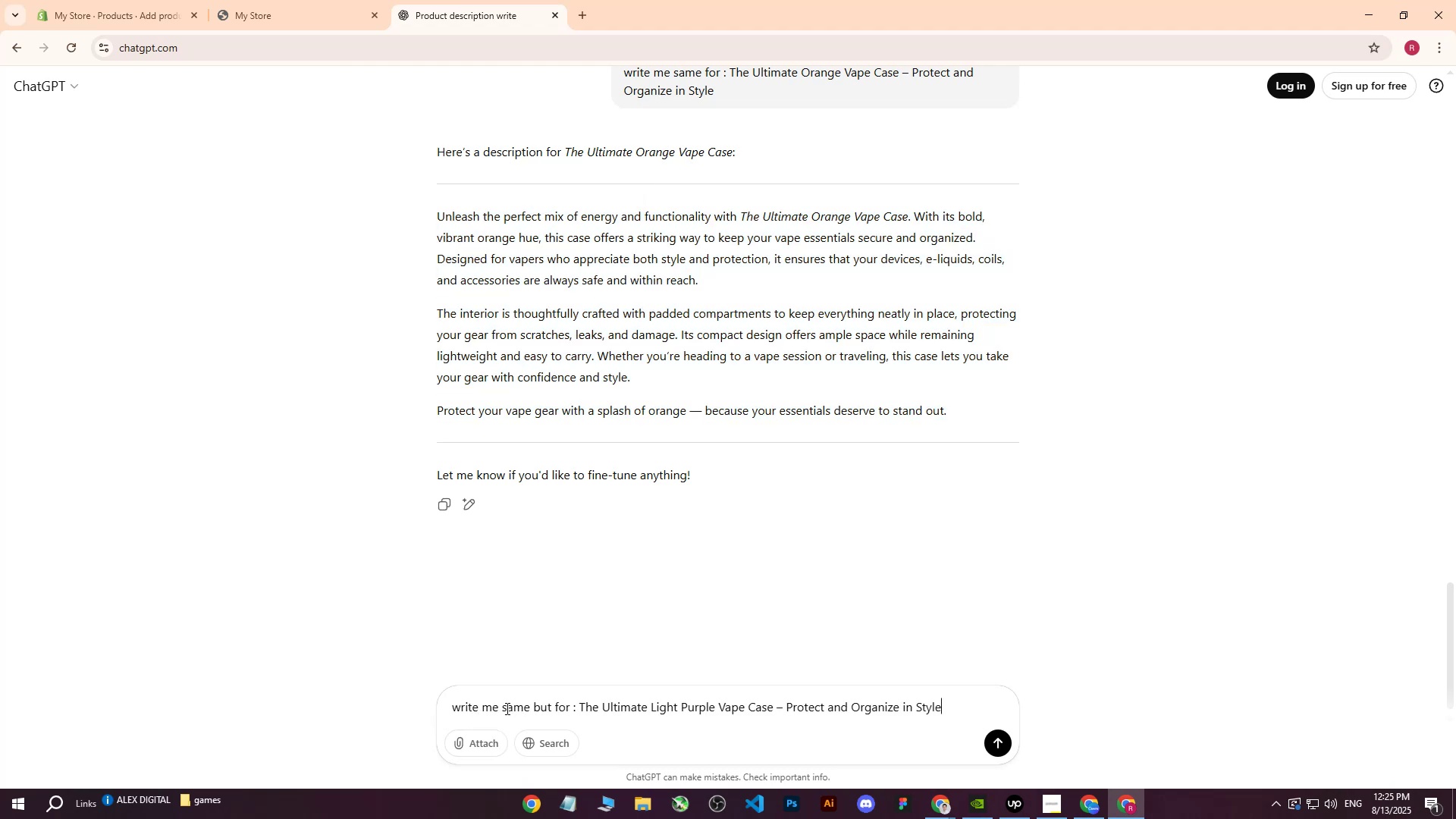 
key(Enter)
 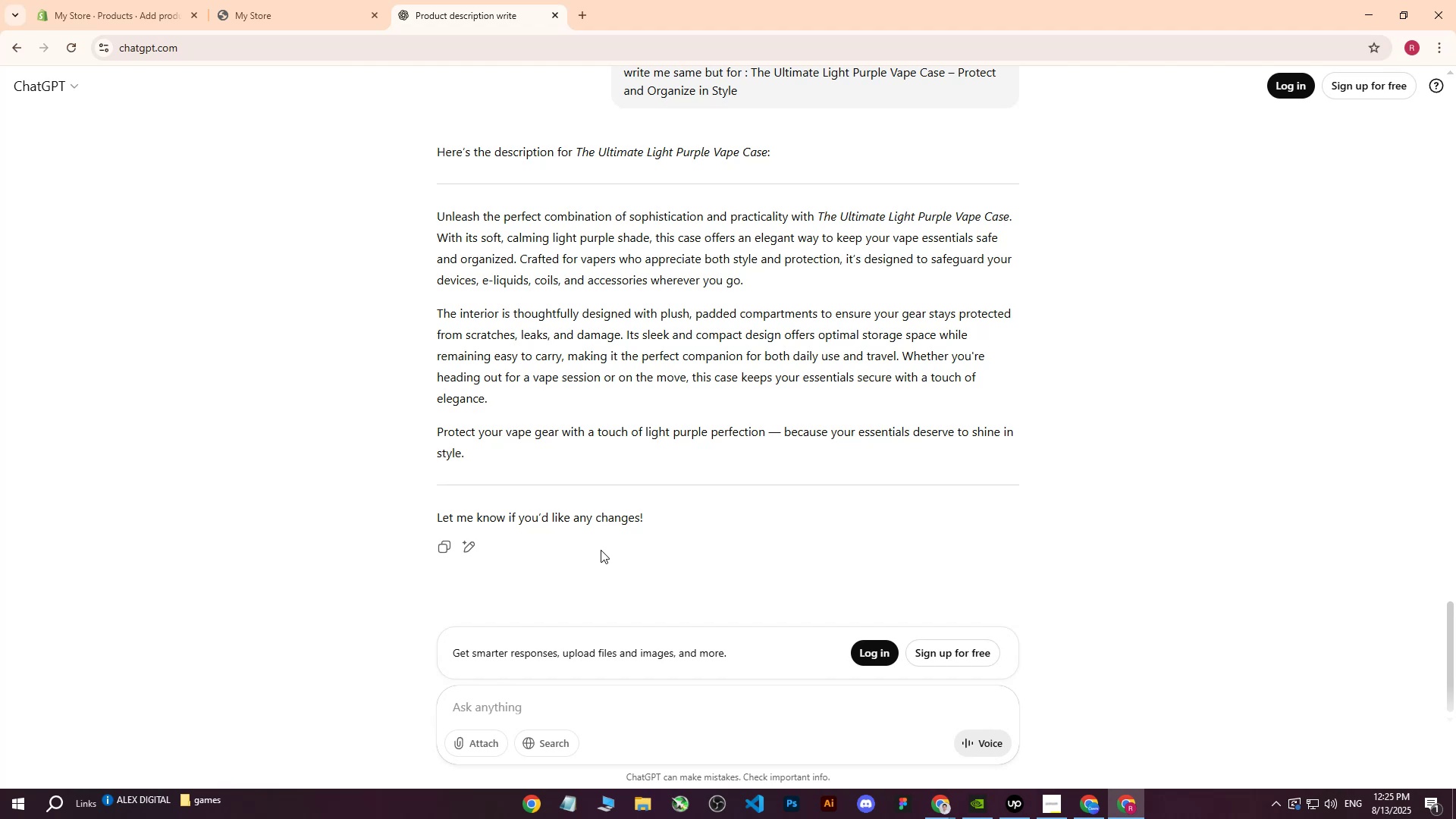 
wait(6.92)
 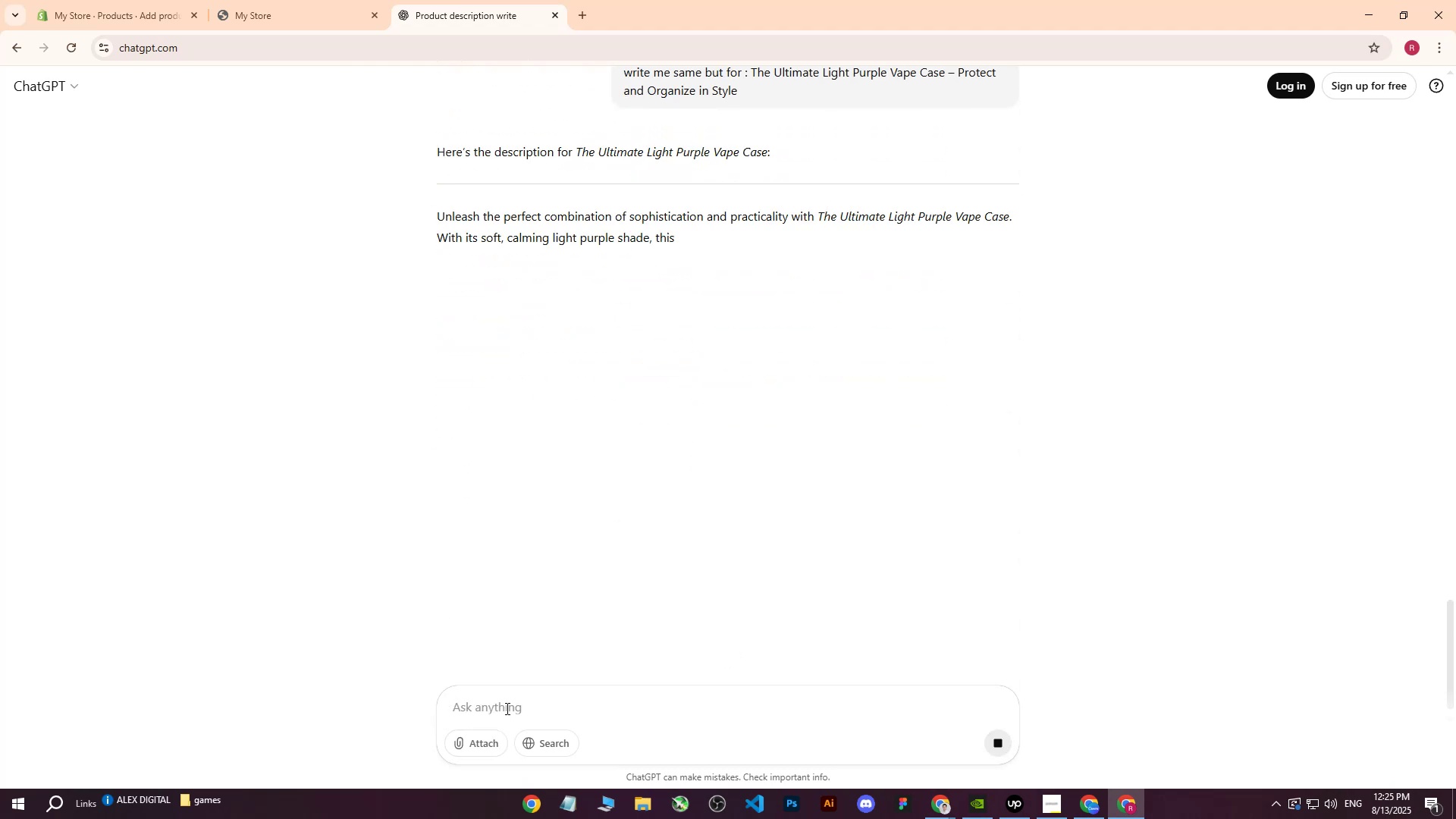 
scroll: coordinate [617, 466], scroll_direction: up, amount: 2.0
 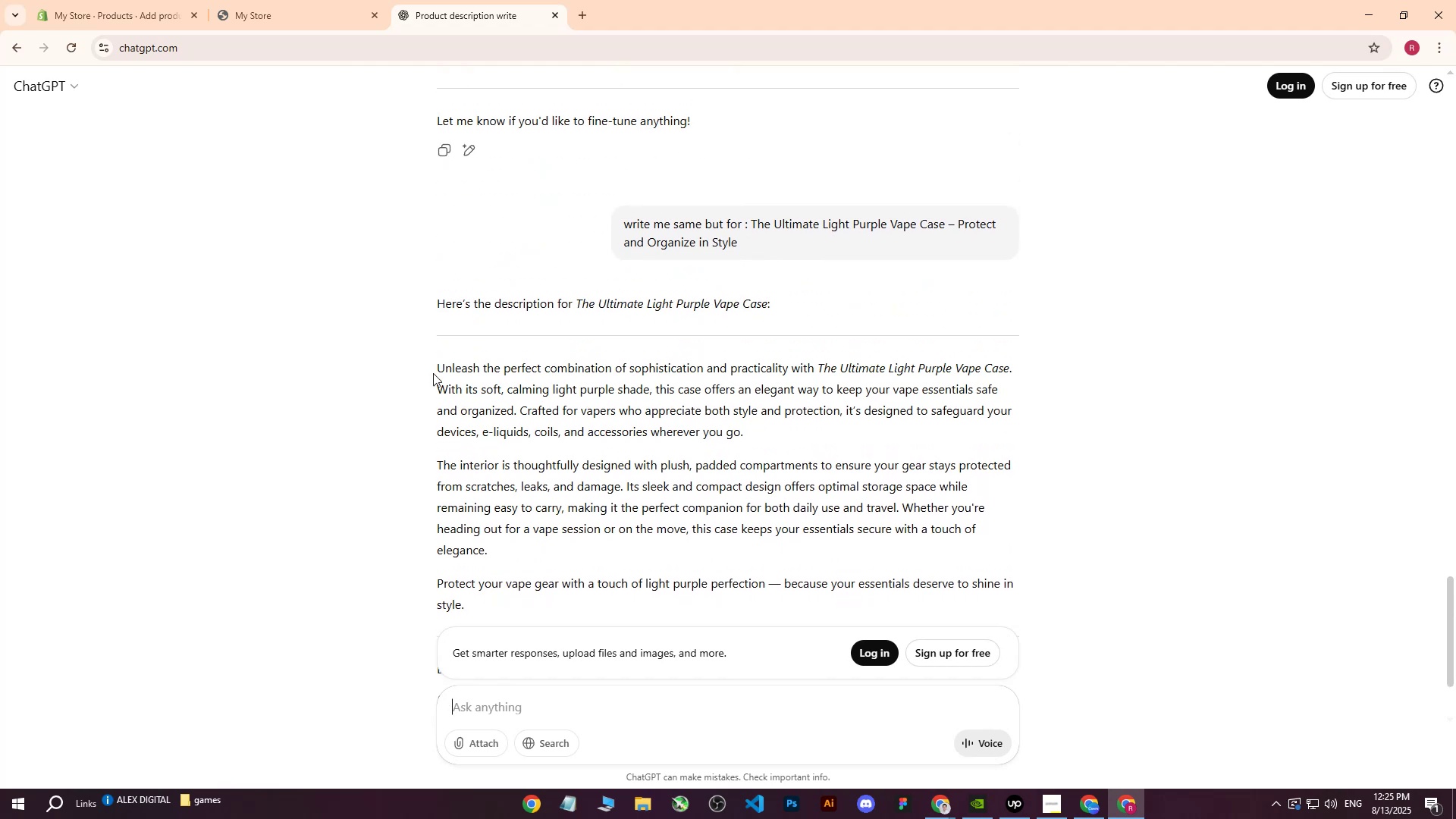 
left_click_drag(start_coordinate=[428, 361], to_coordinate=[705, 604])
 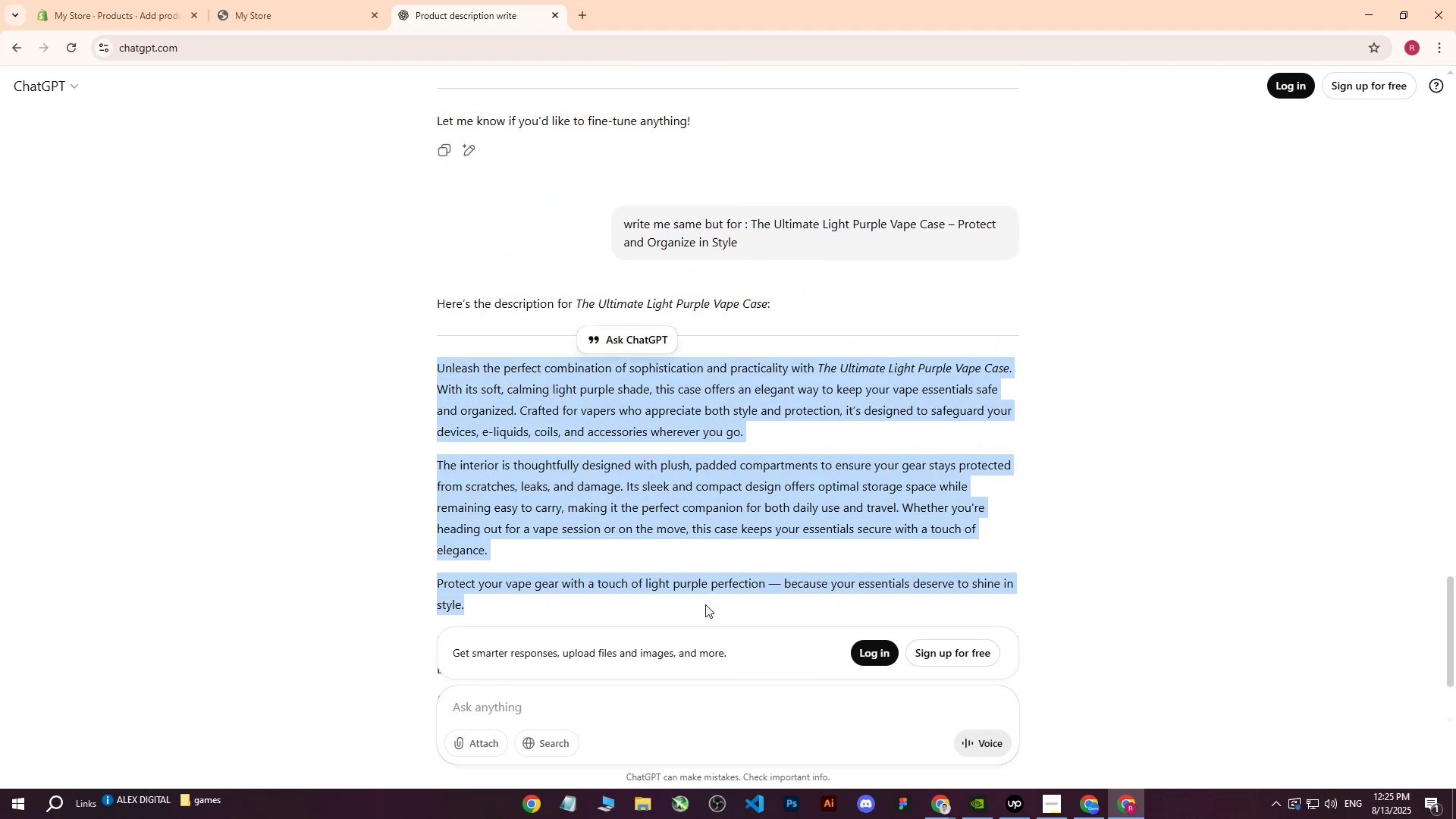 
key(Control+C)
 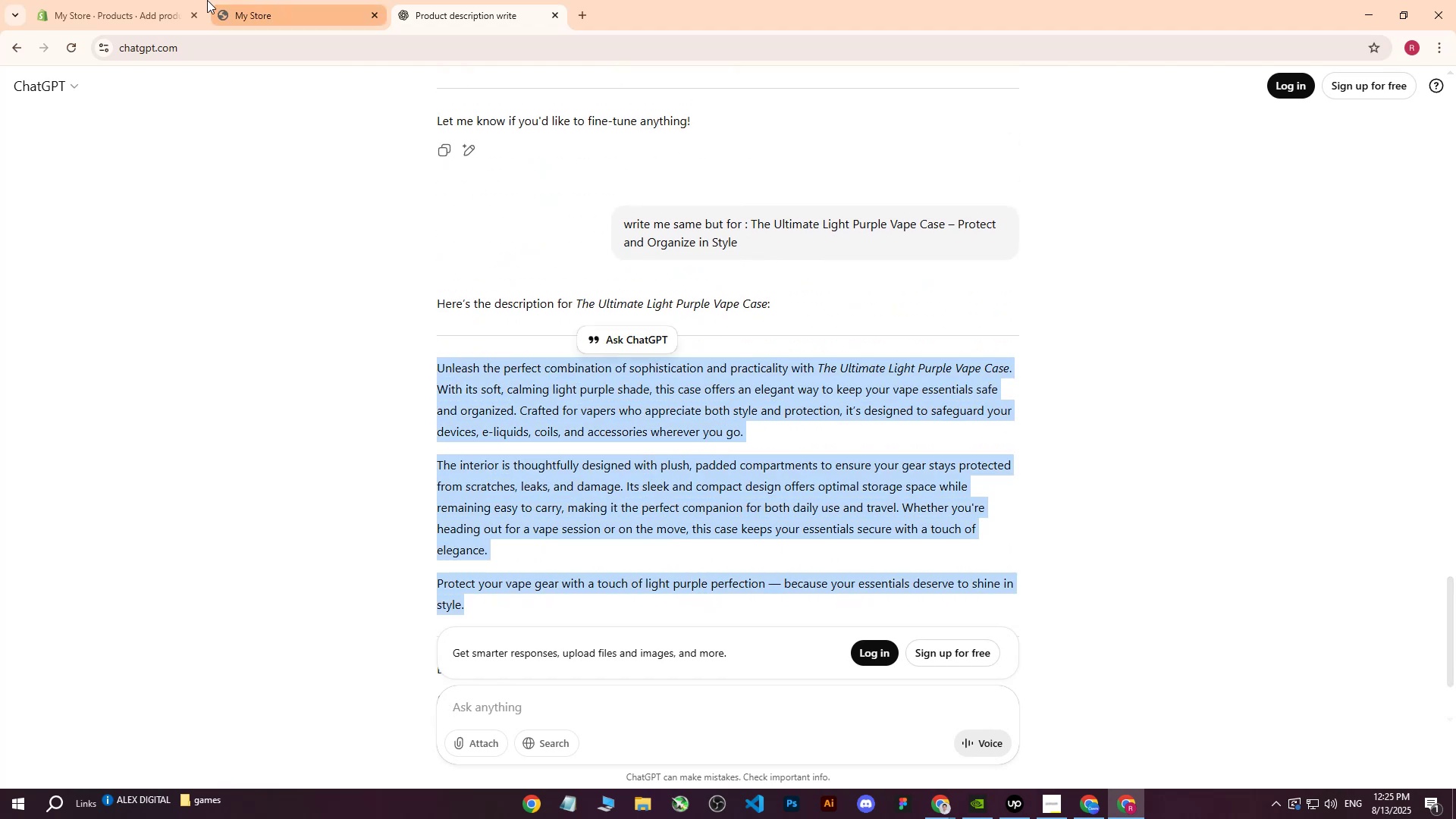 
left_click([153, 0])
 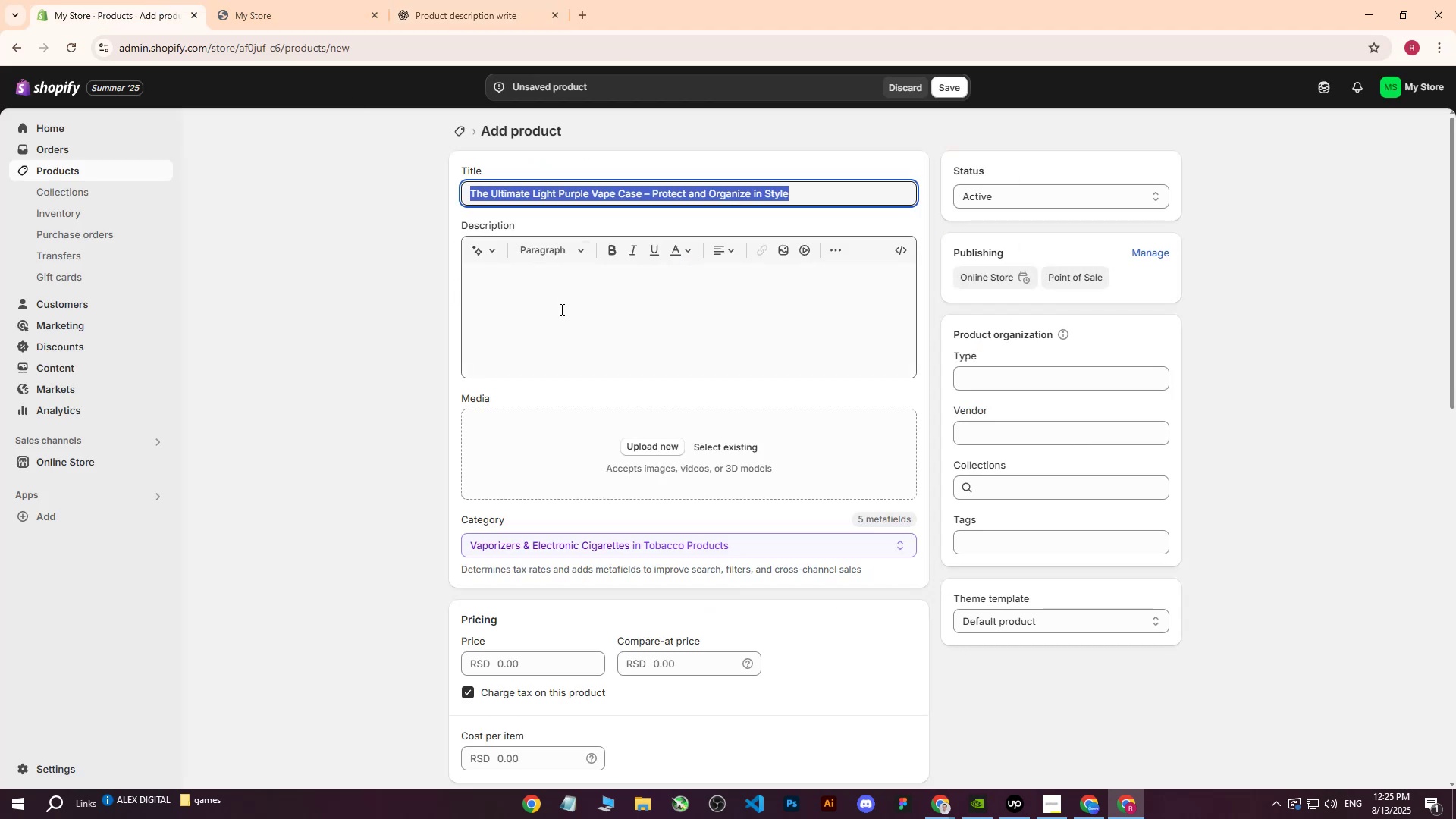 
left_click([560, 309])
 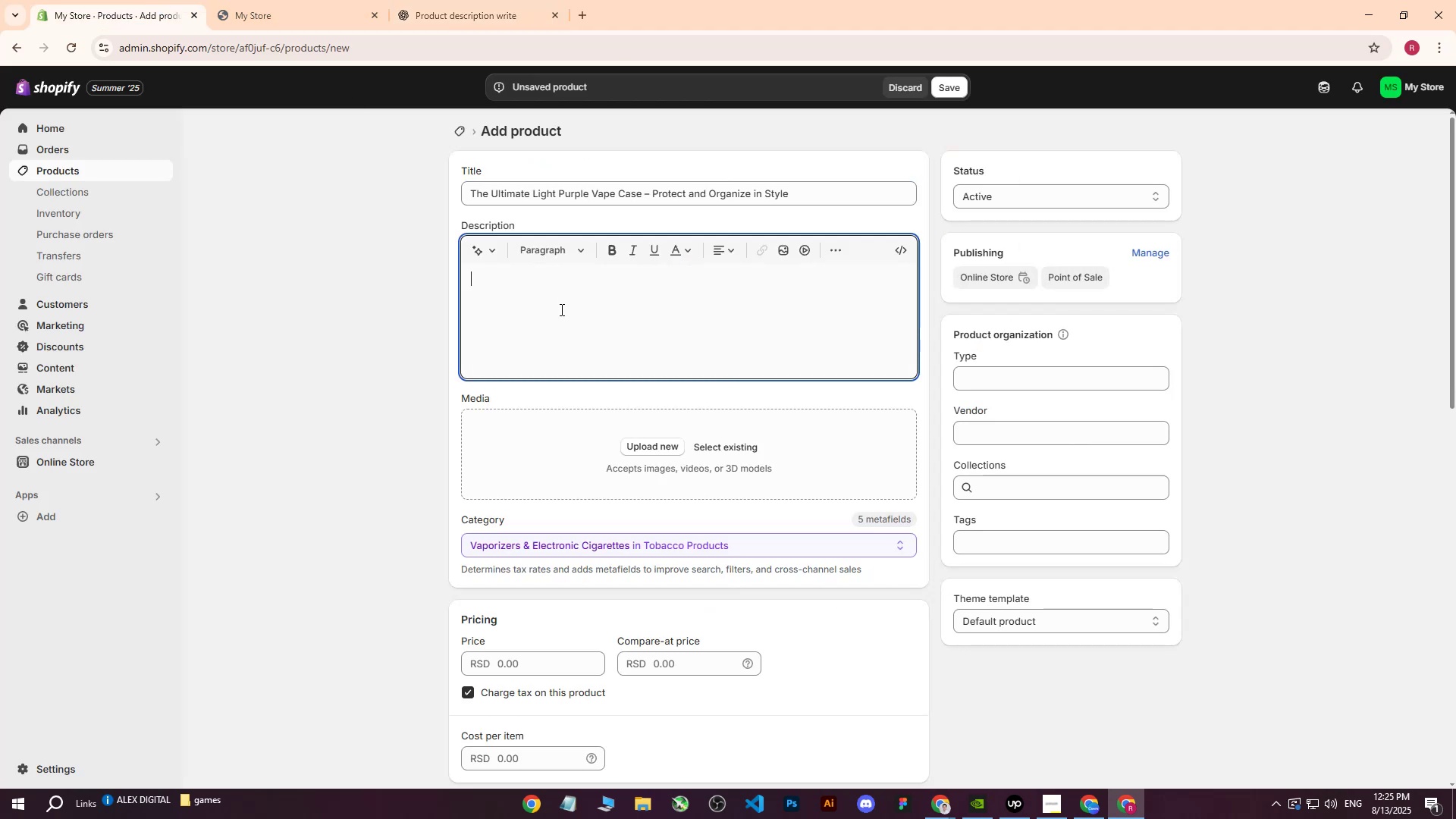 
key(Control+ControlLeft)
 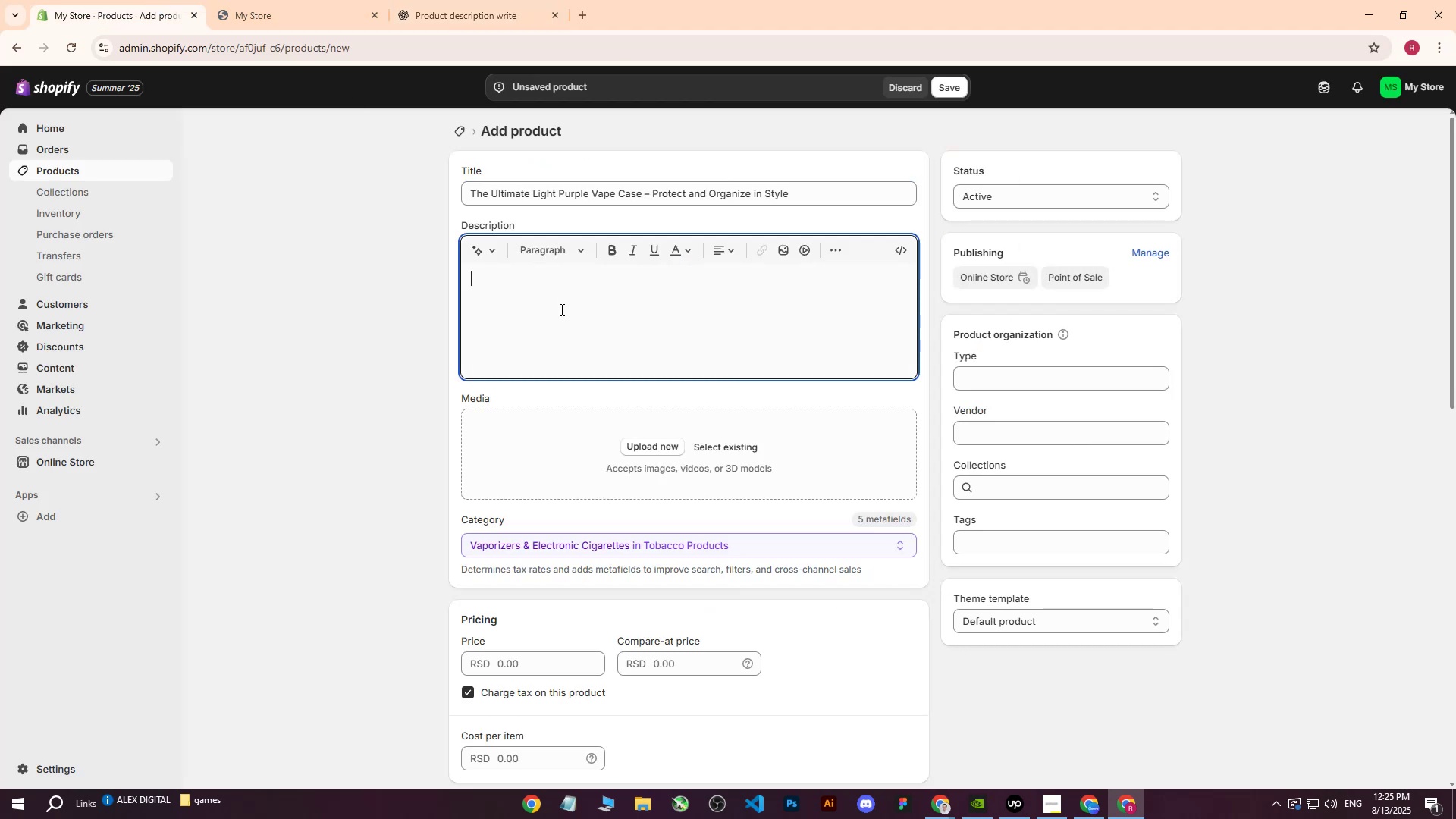 
key(Control+V)
 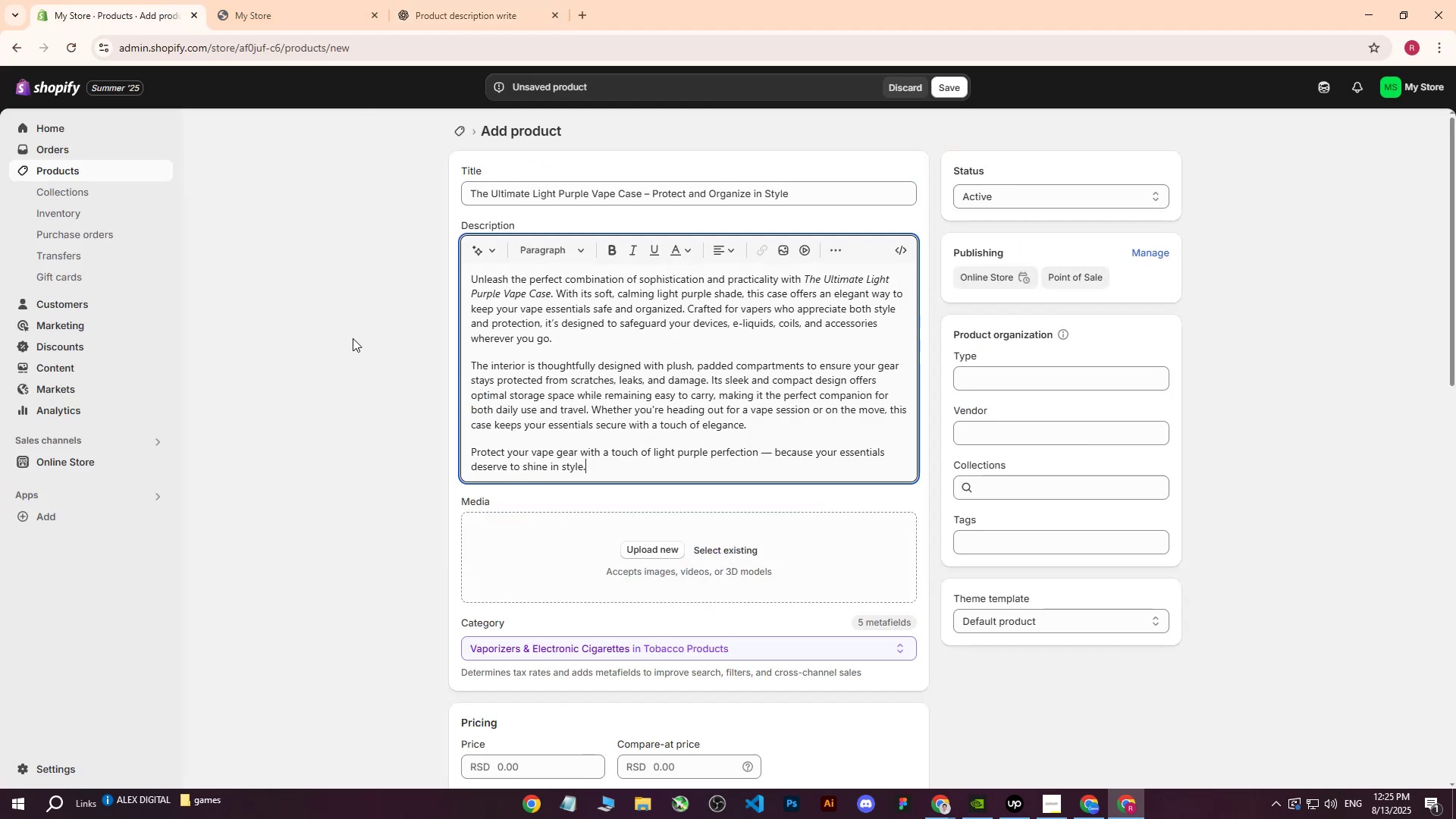 
left_click([348, 339])
 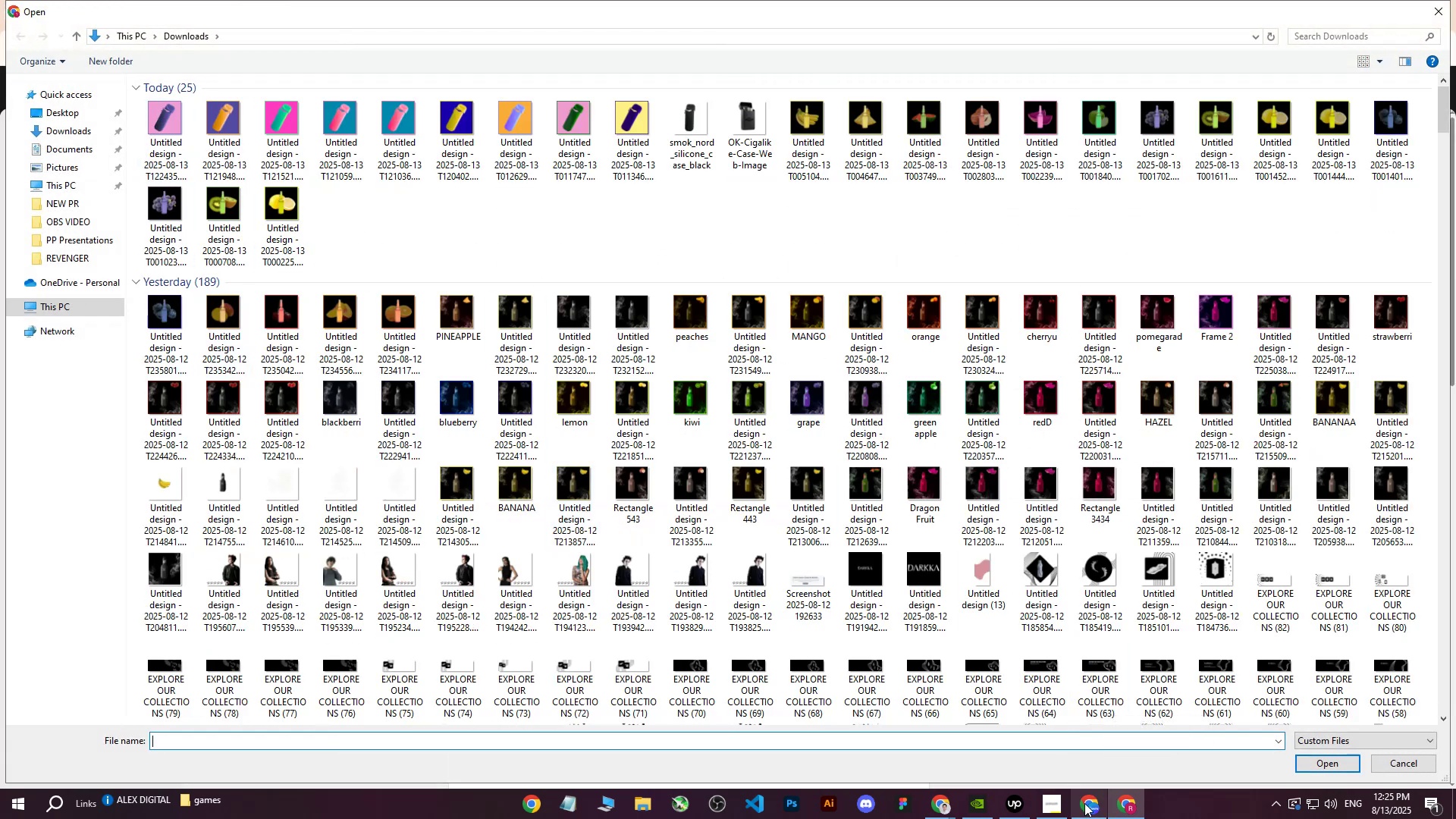 
wait(8.52)
 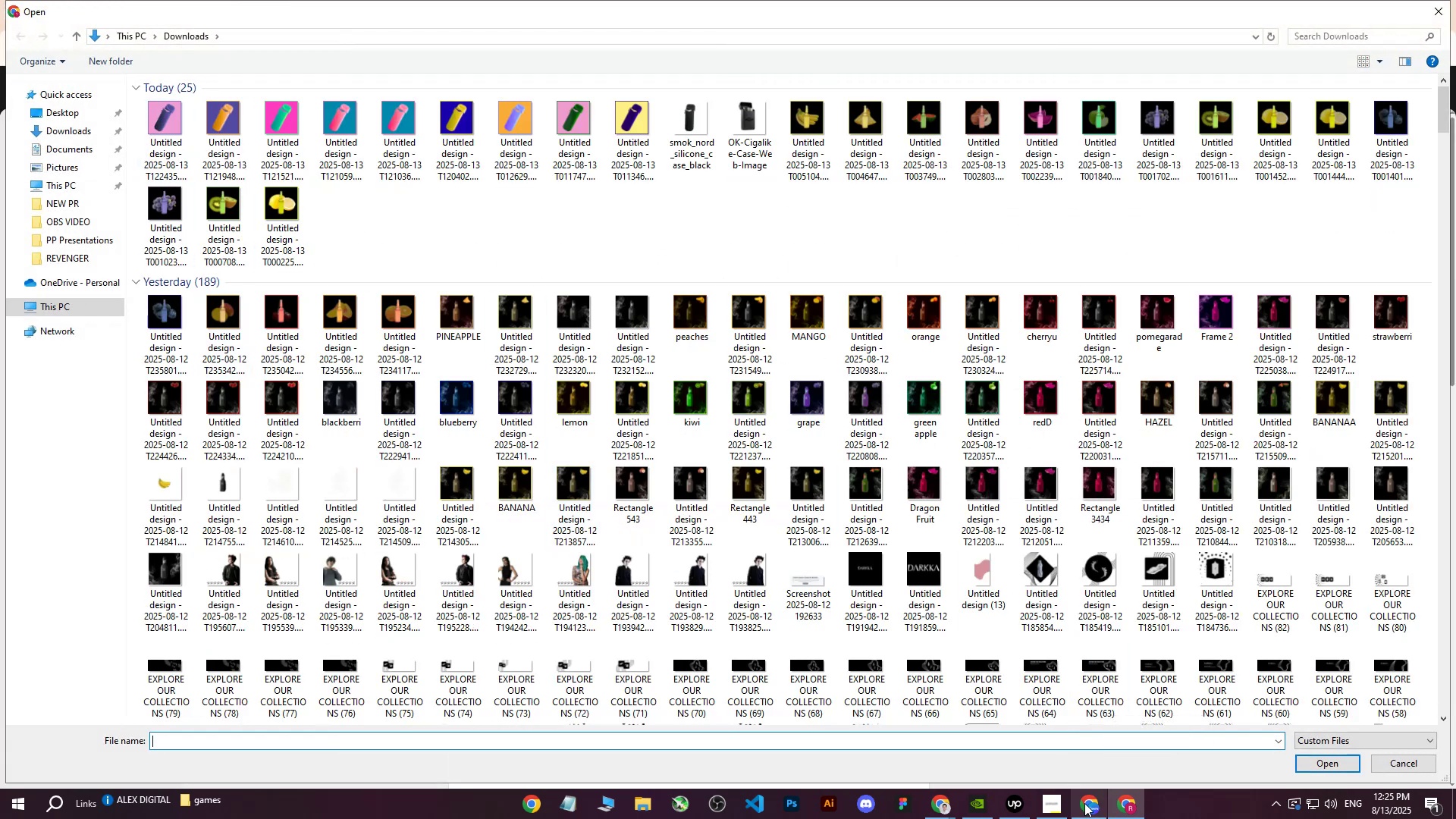 
left_click([171, 119])
 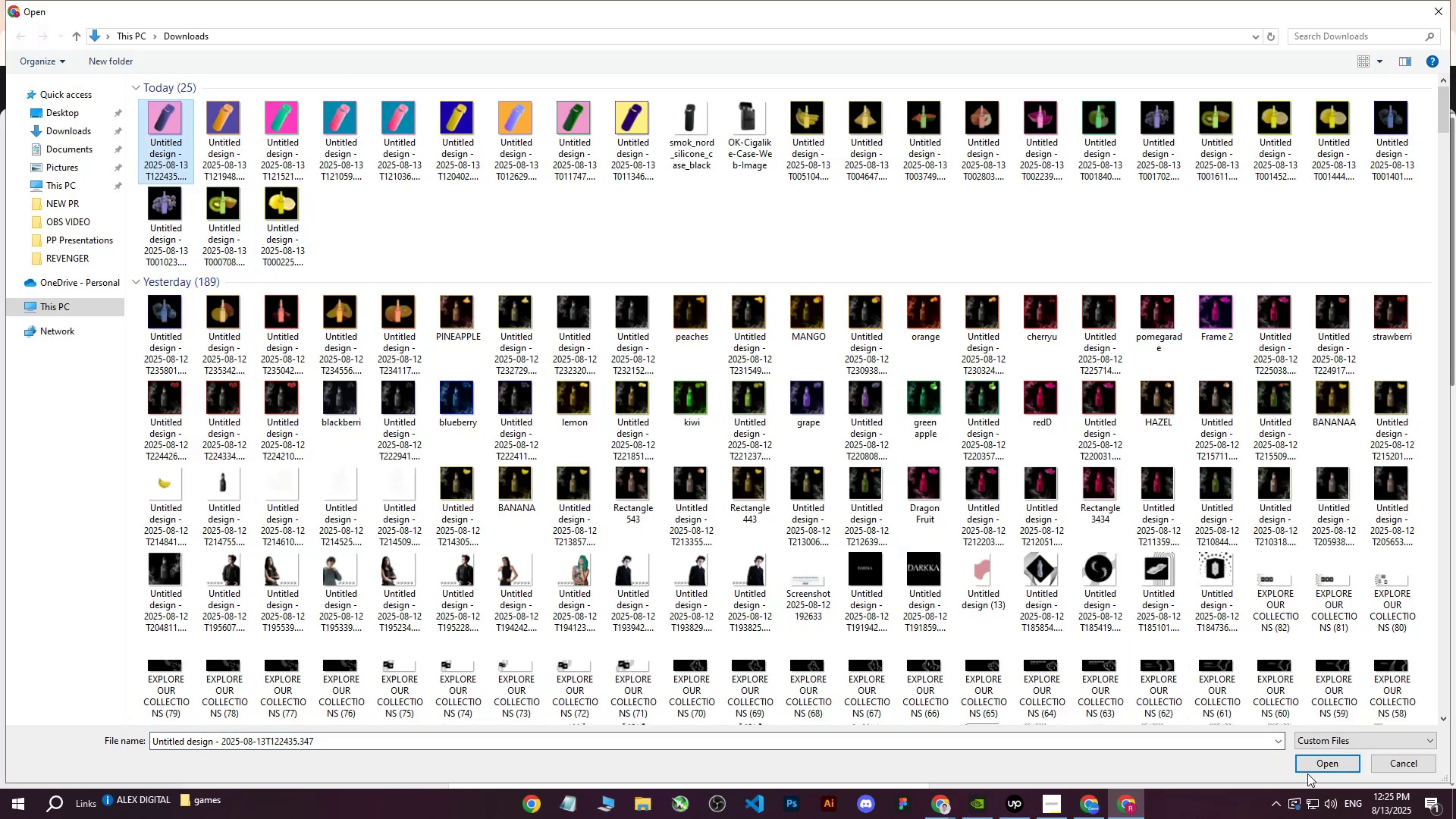 
double_click([1312, 763])
 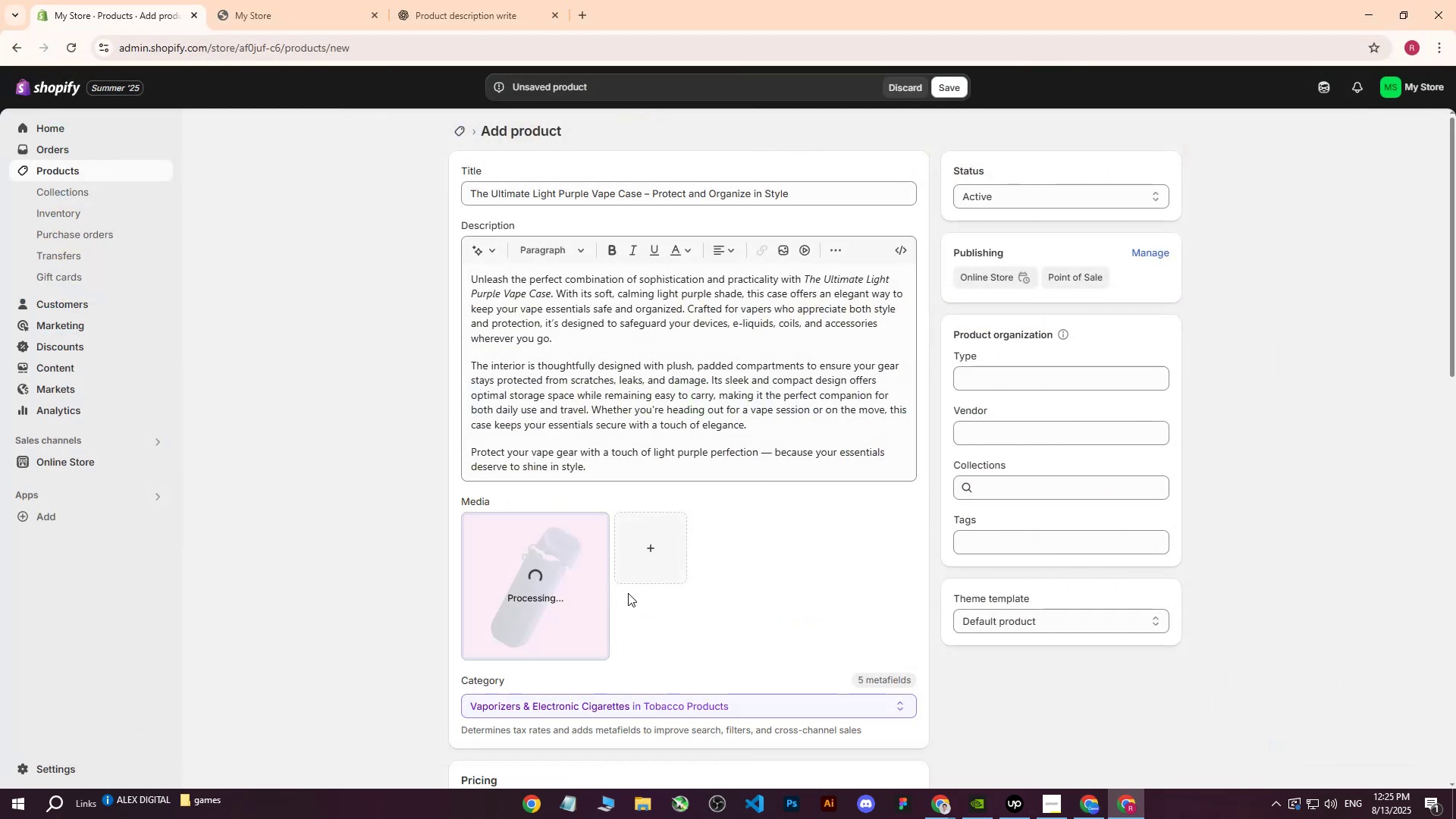 
scroll: coordinate [646, 535], scroll_direction: down, amount: 2.0
 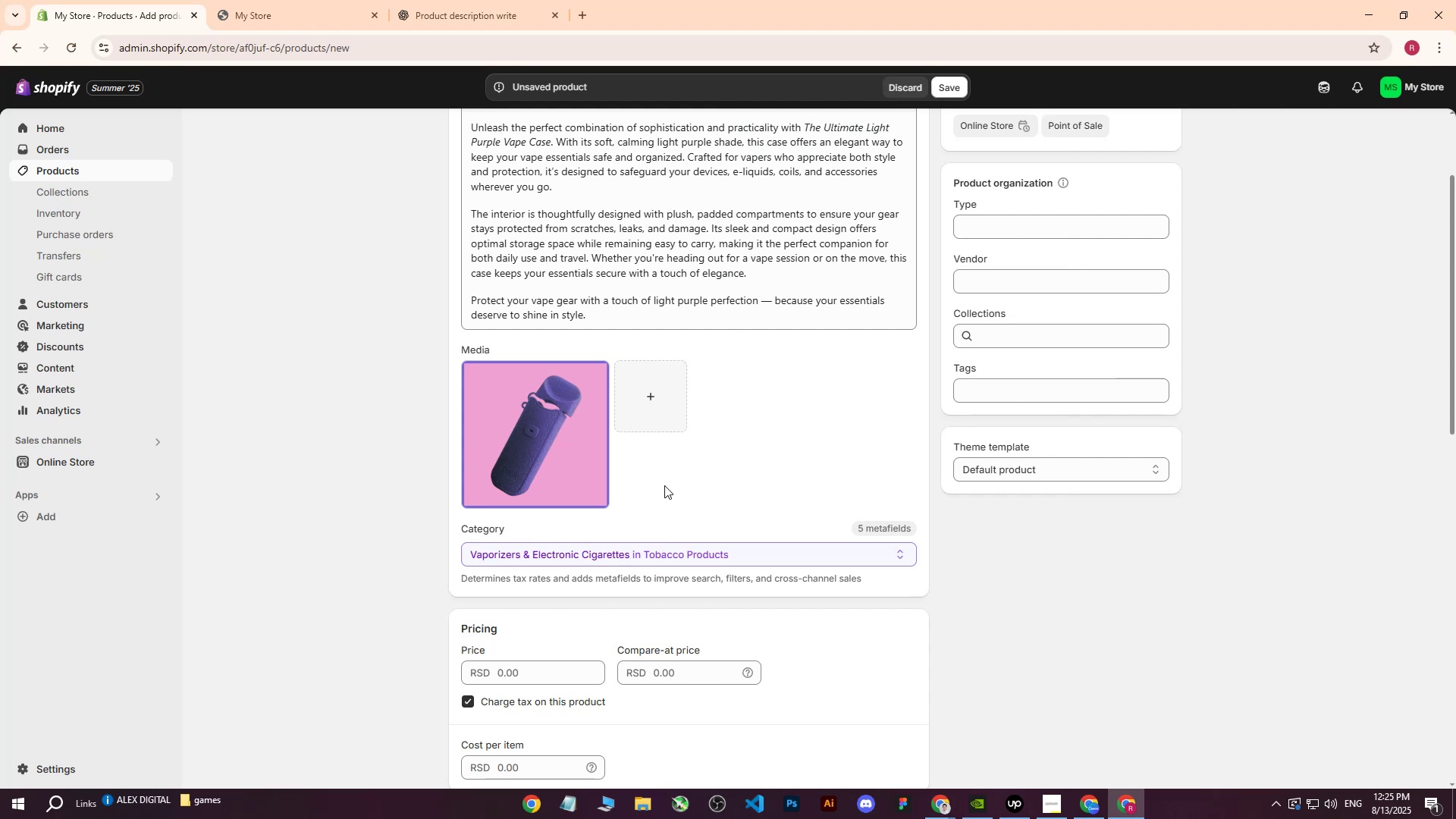 
left_click([553, 457])
 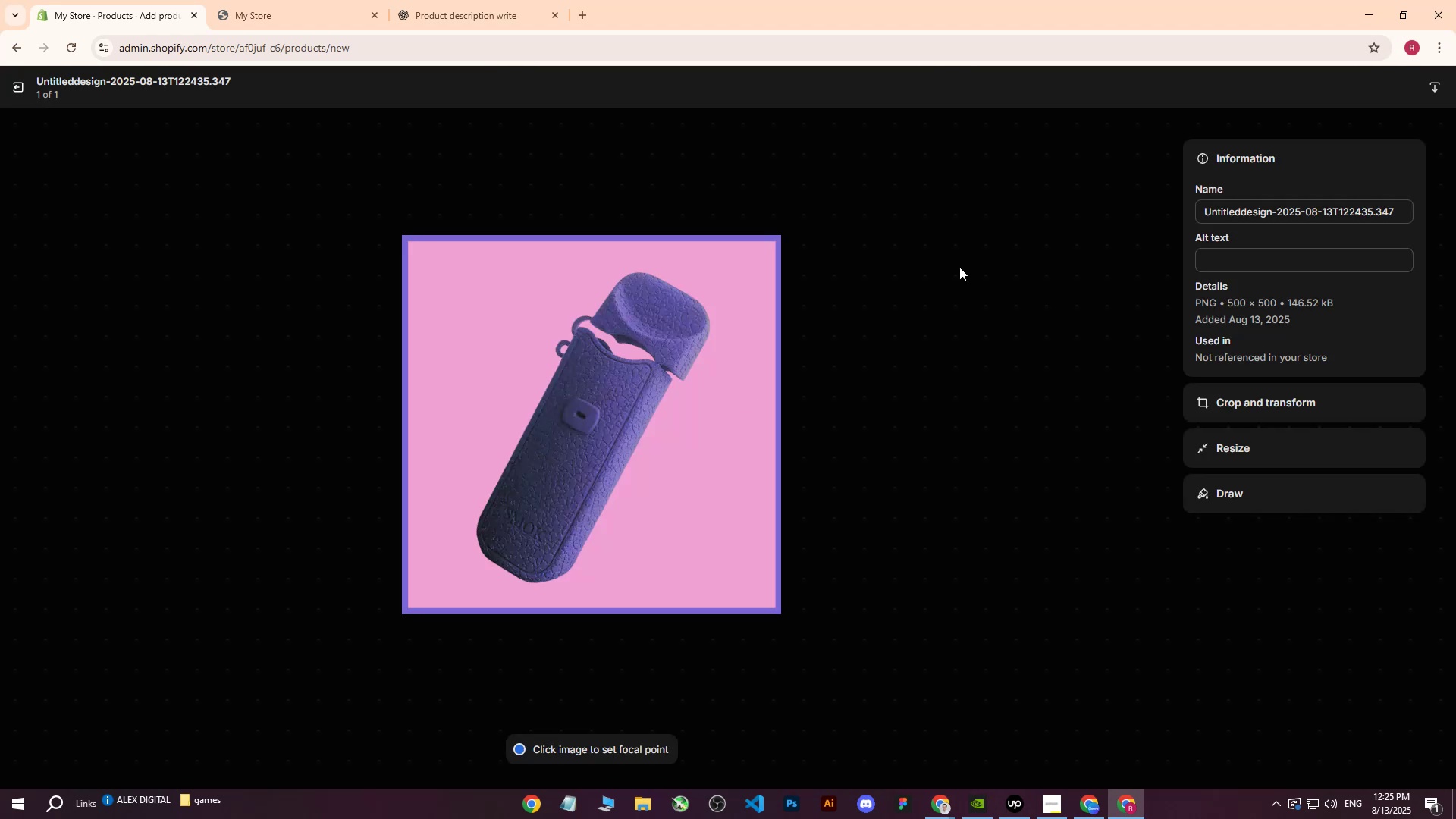 
left_click([15, 93])
 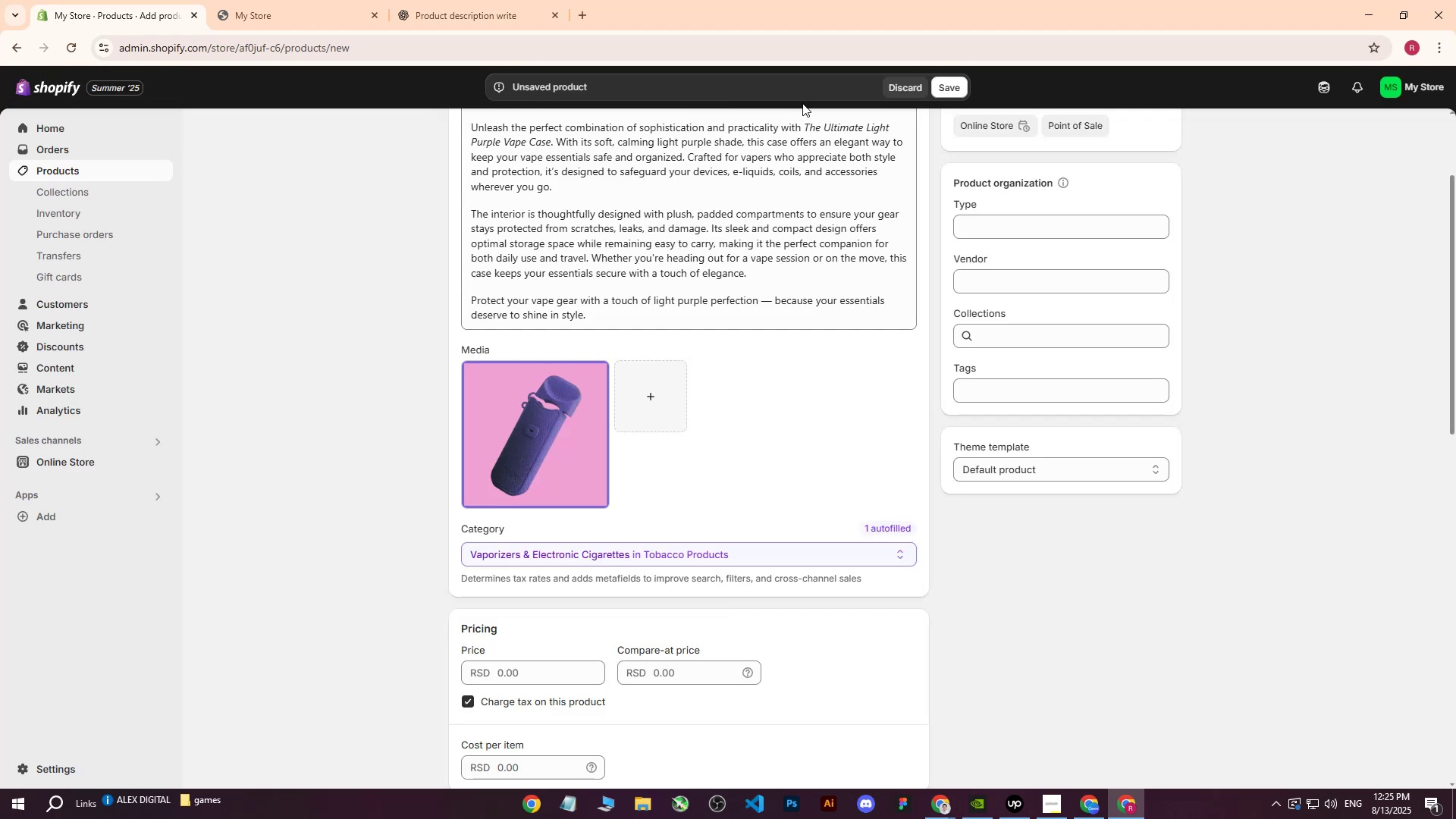 
scroll: coordinate [700, 243], scroll_direction: up, amount: 7.0
 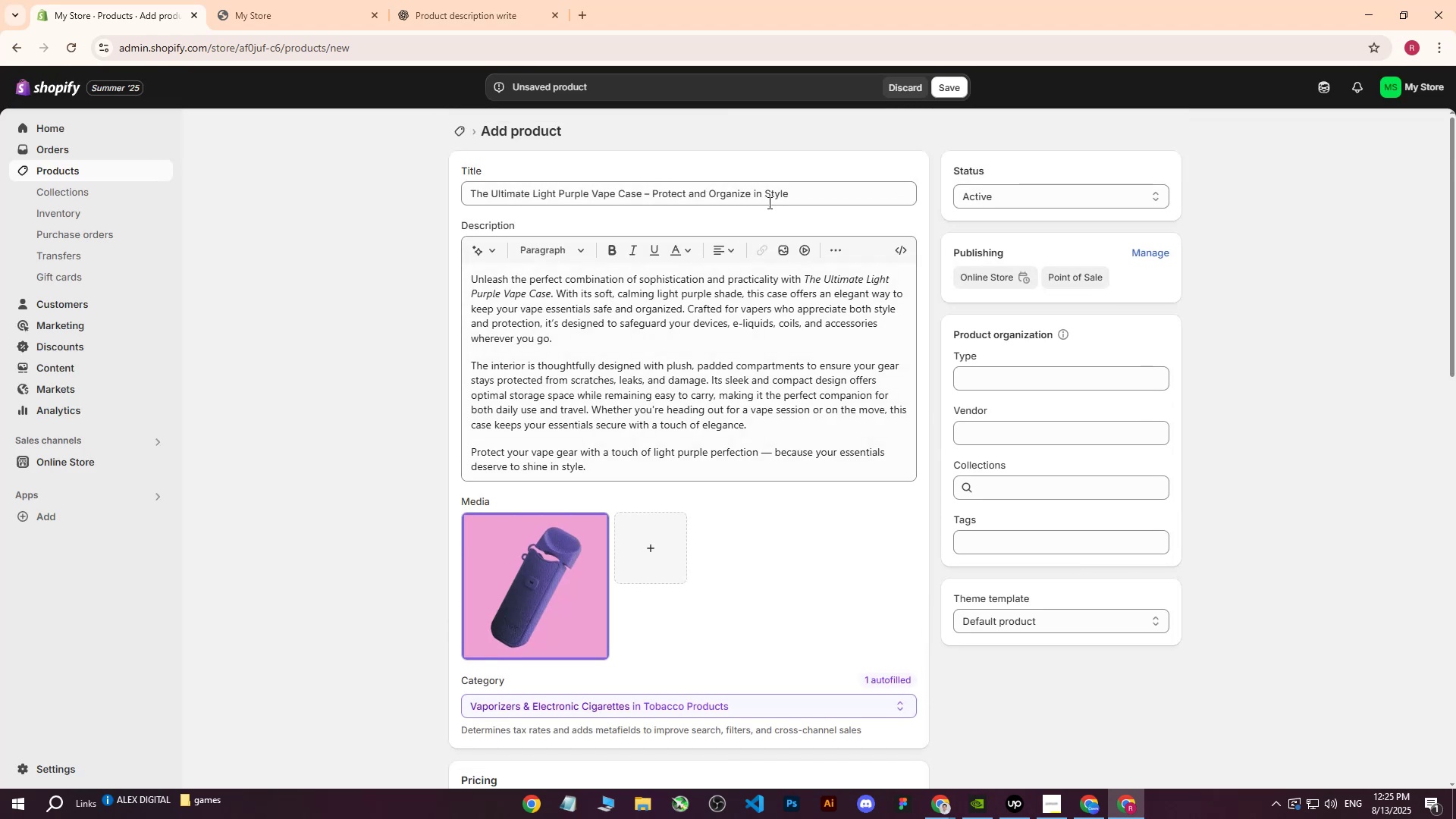 
left_click_drag(start_coordinate=[812, 192], to_coordinate=[229, 195])
 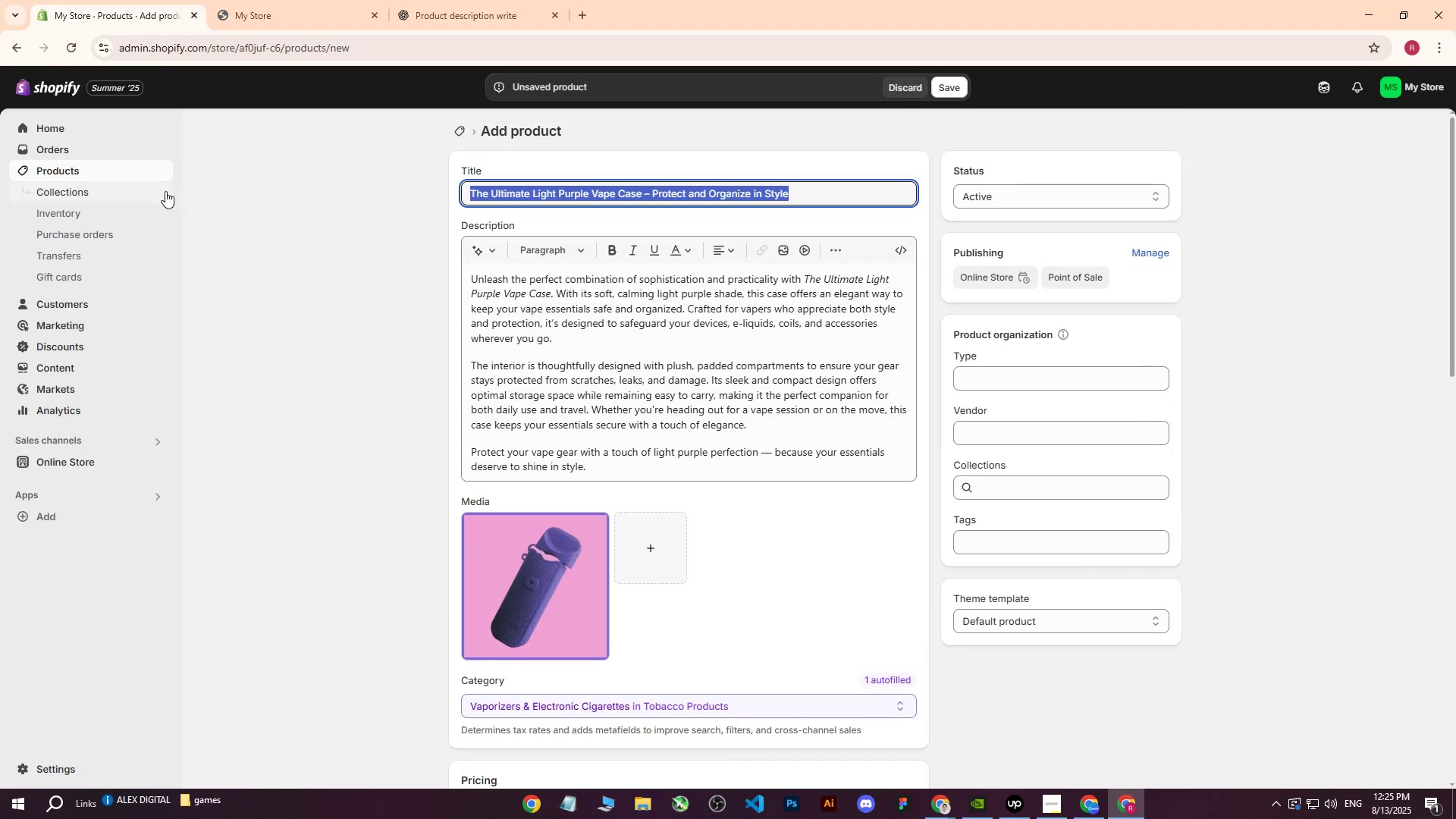 
key(Control+ControlLeft)
 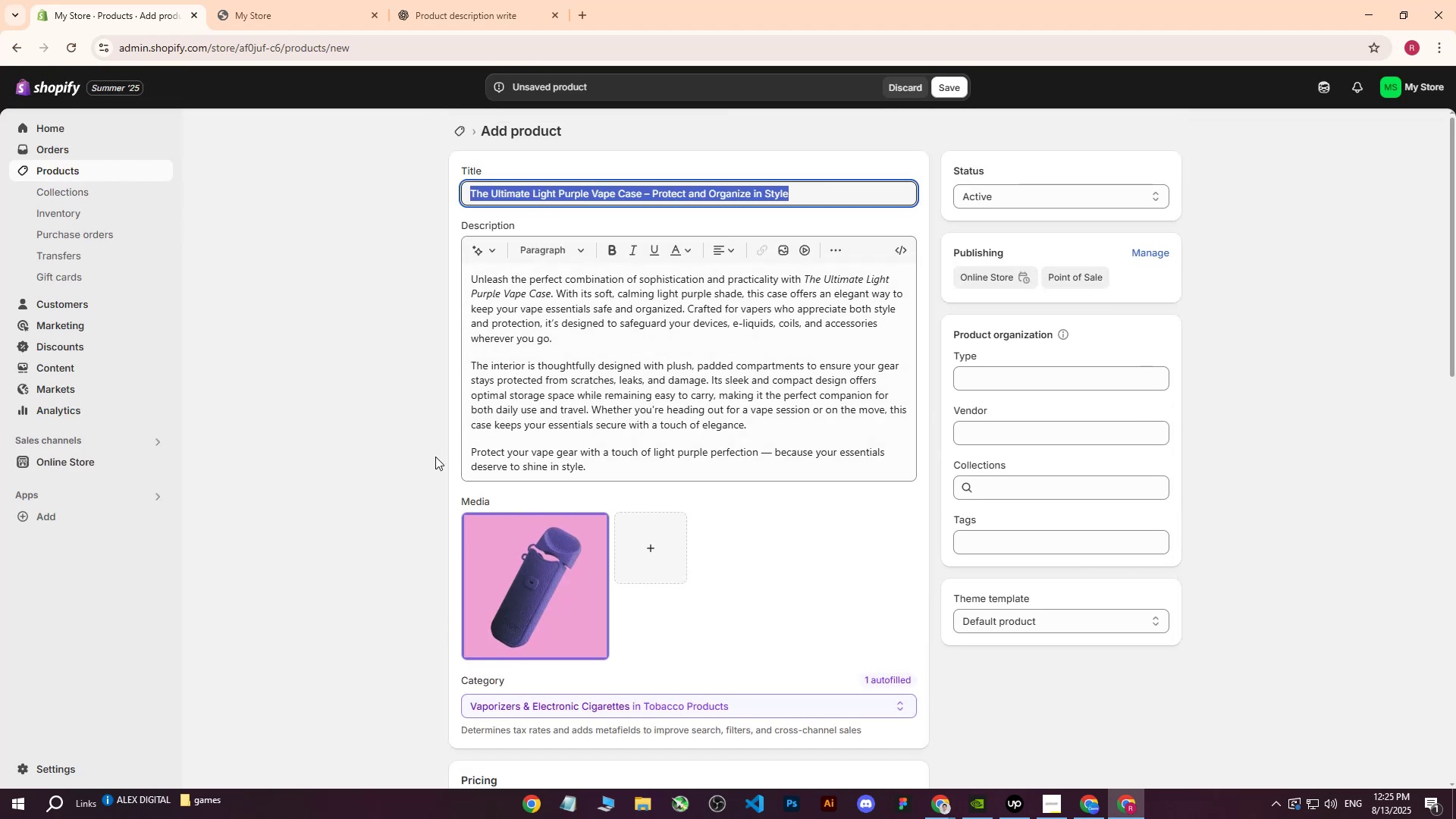 
key(Control+C)
 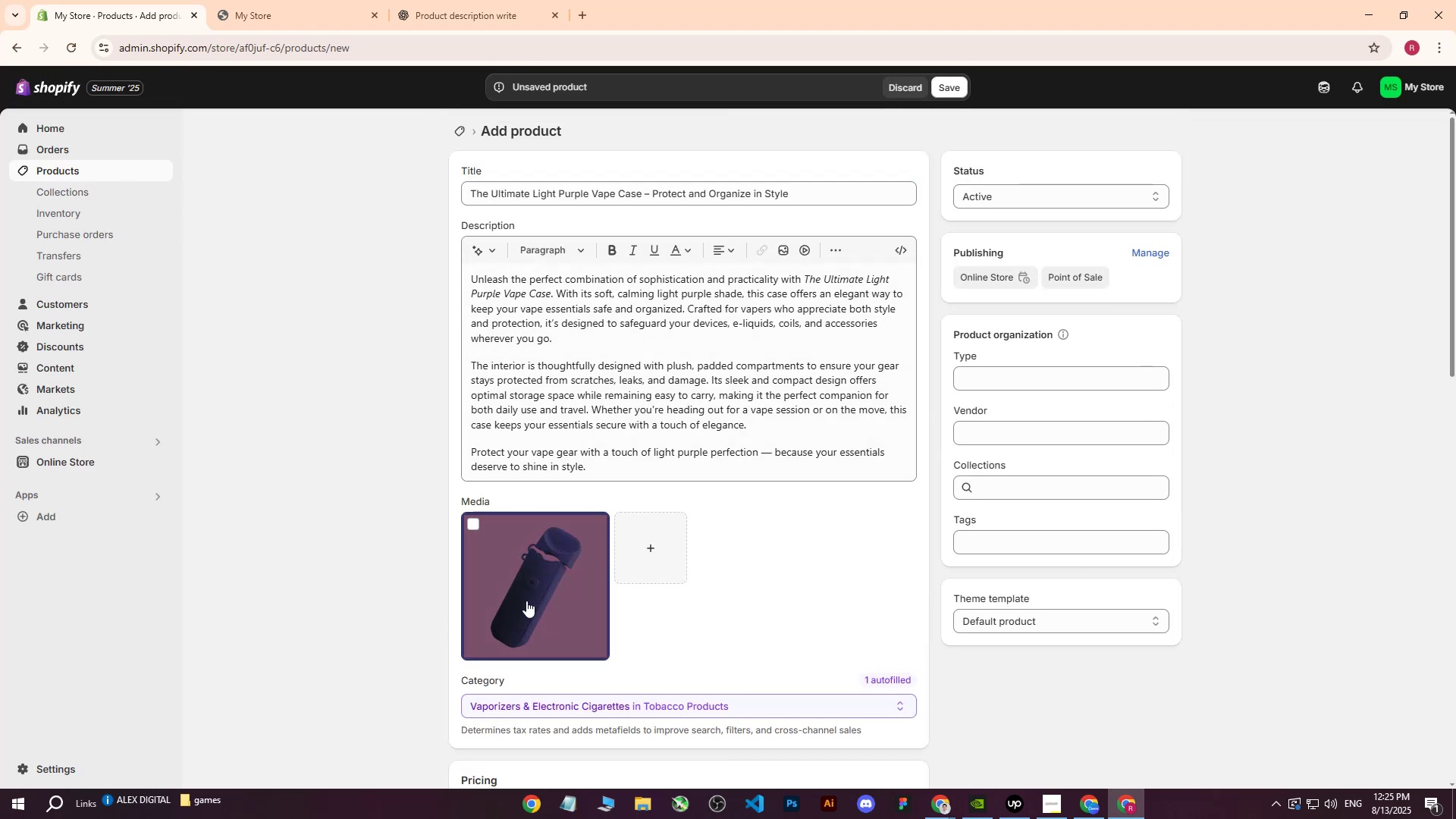 
left_click([526, 601])
 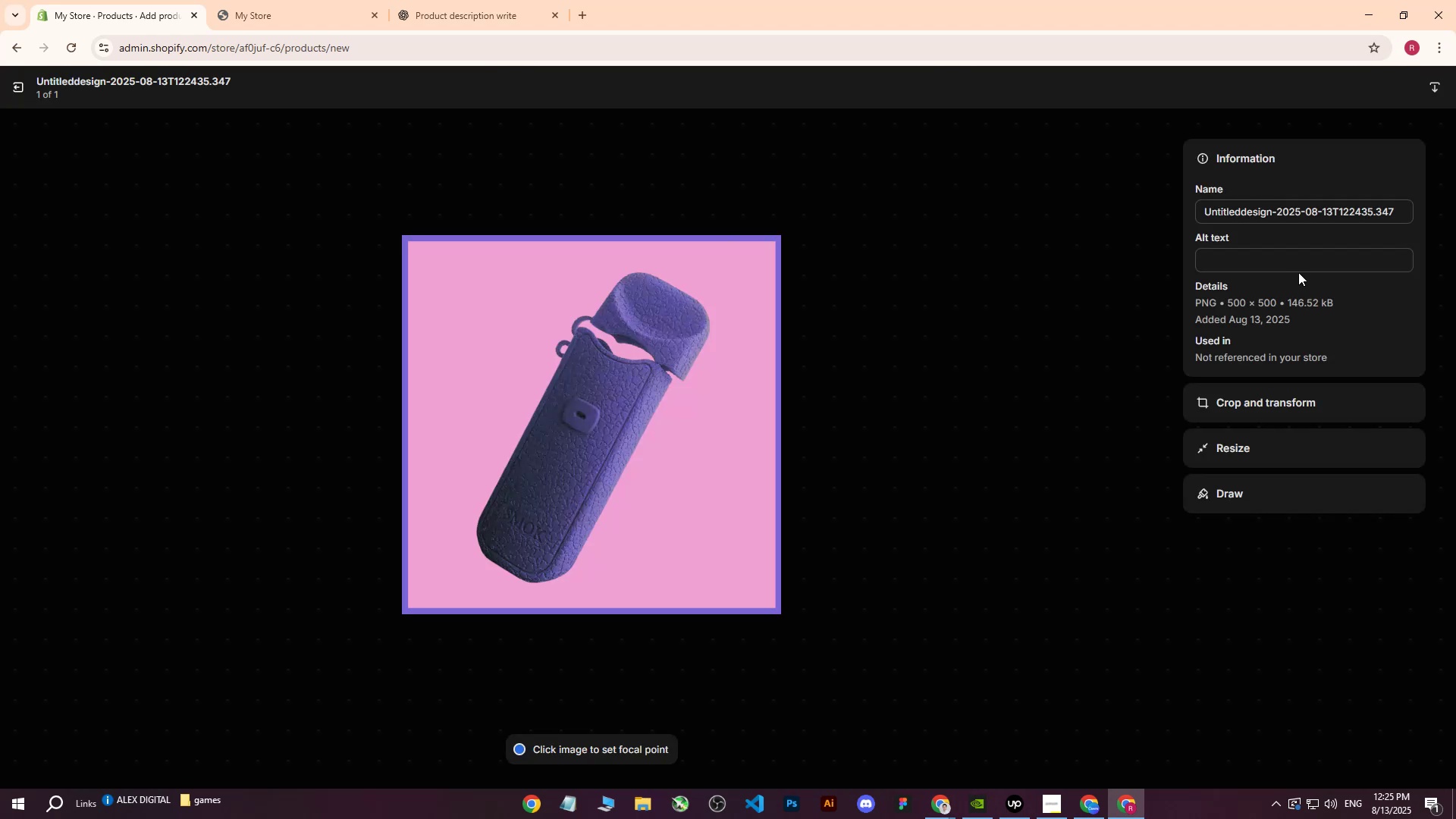 
left_click([1298, 271])
 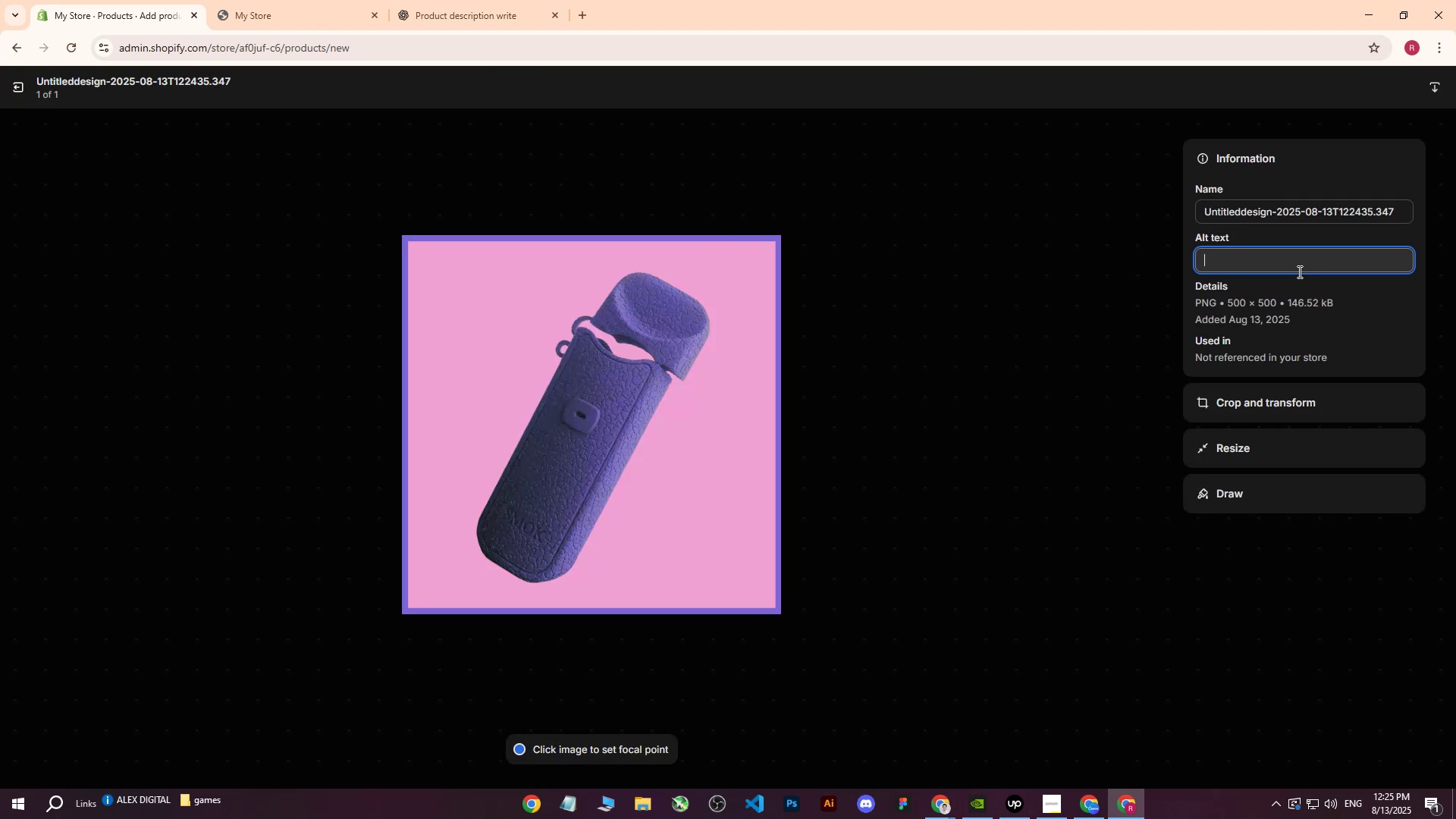 
key(Control+ControlLeft)
 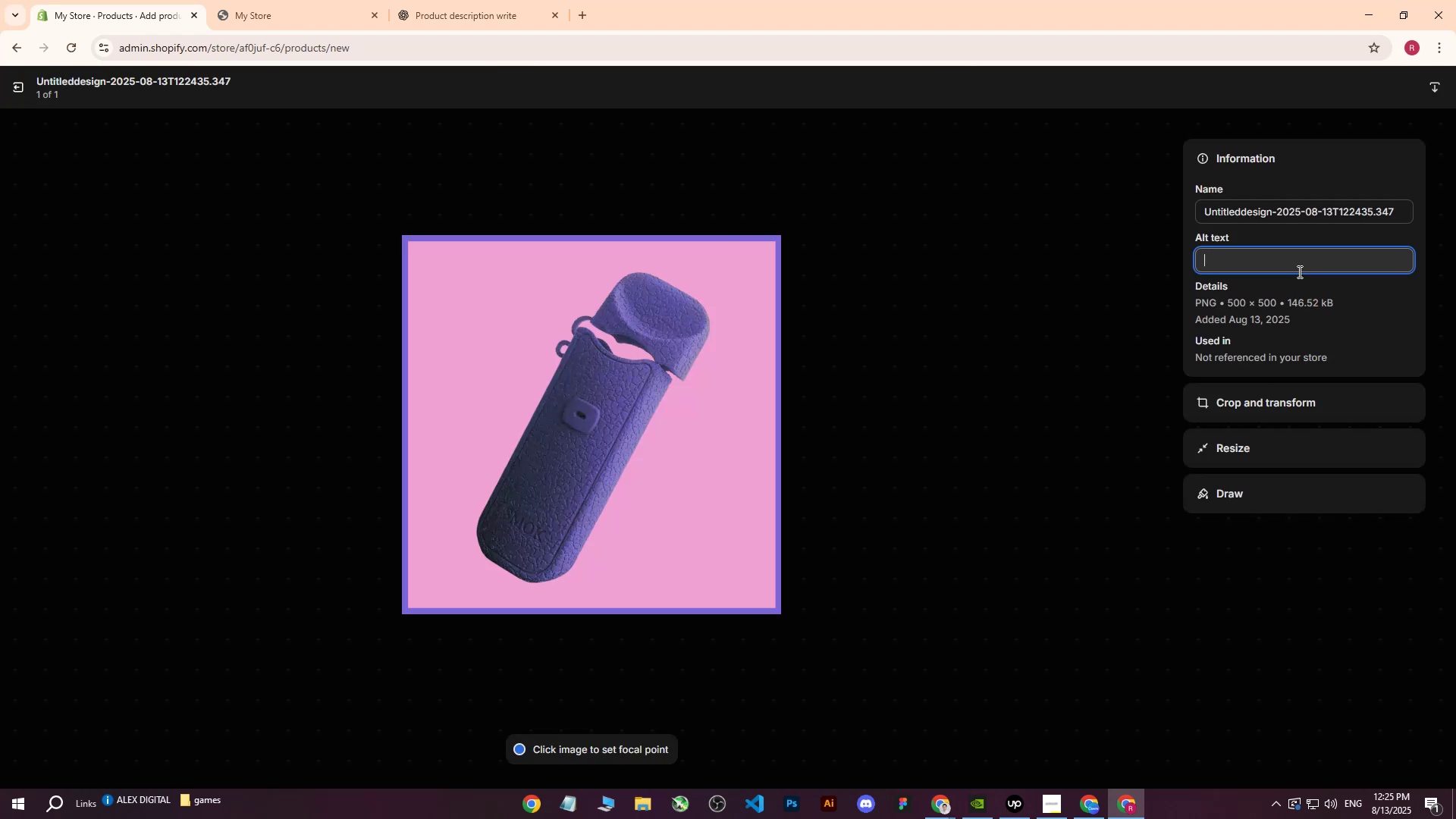 
key(Control+V)
 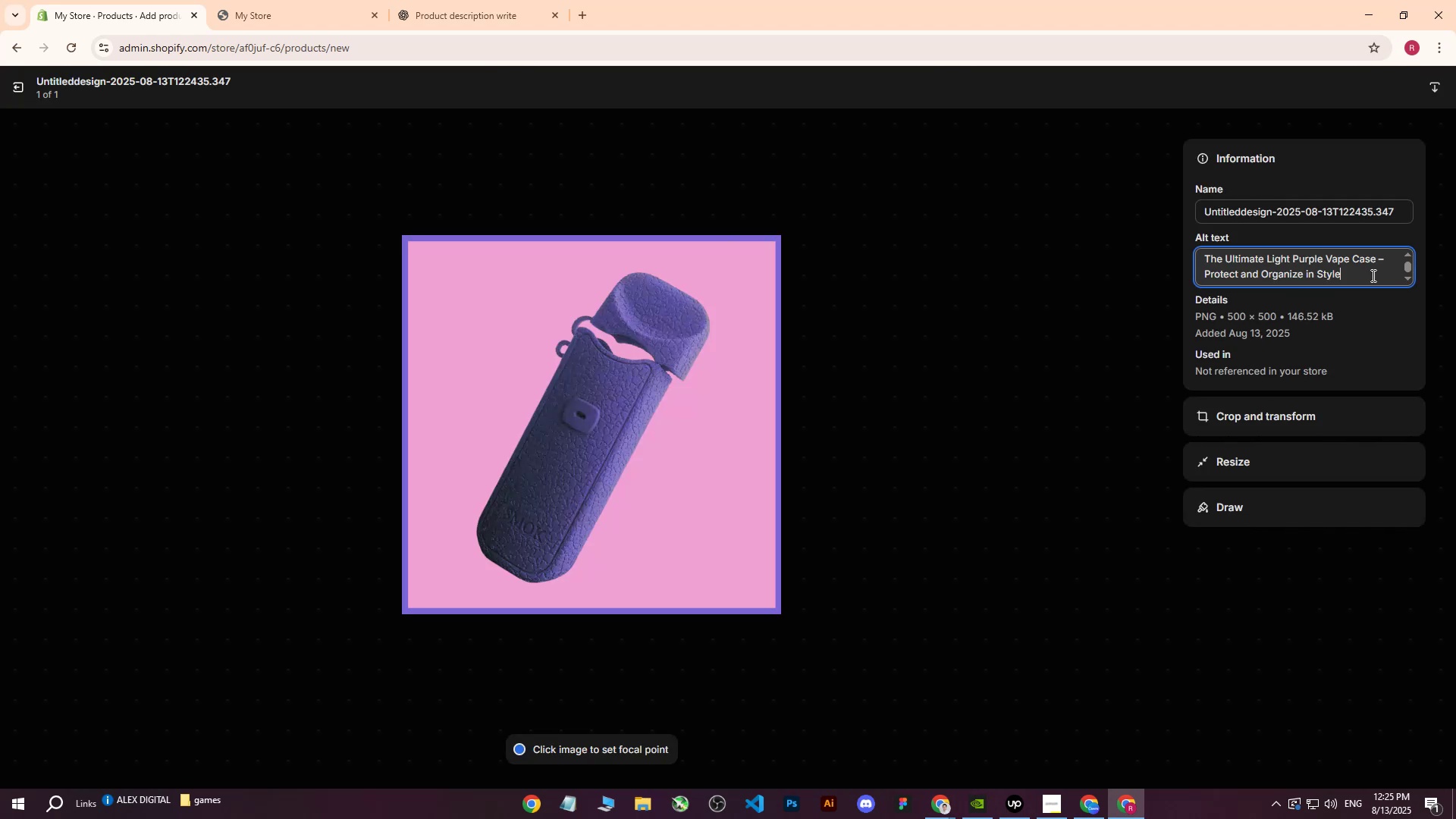 
left_click_drag(start_coordinate=[1372, 282], to_coordinate=[1380, 261])
 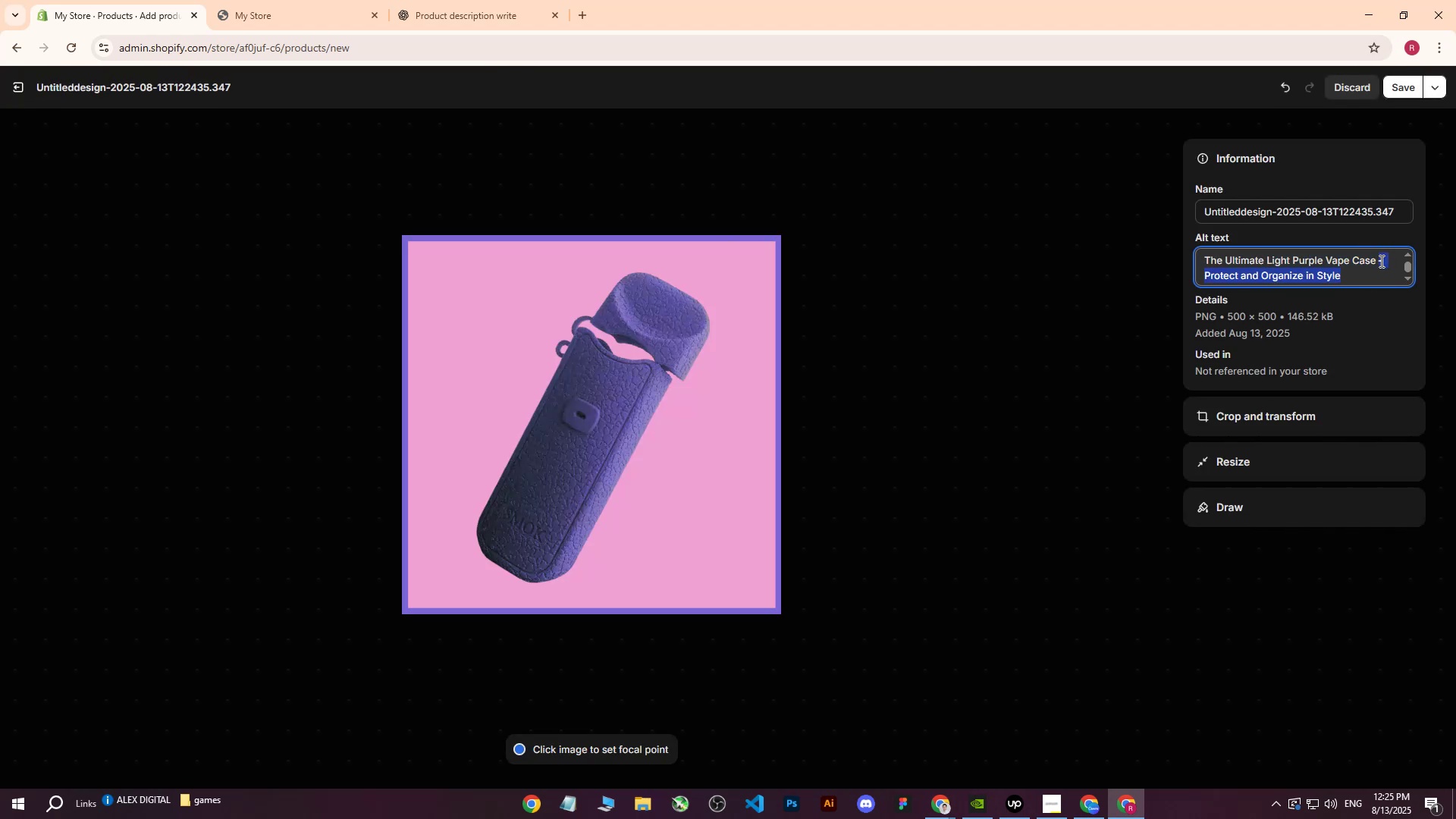 
type(on pink background.)
 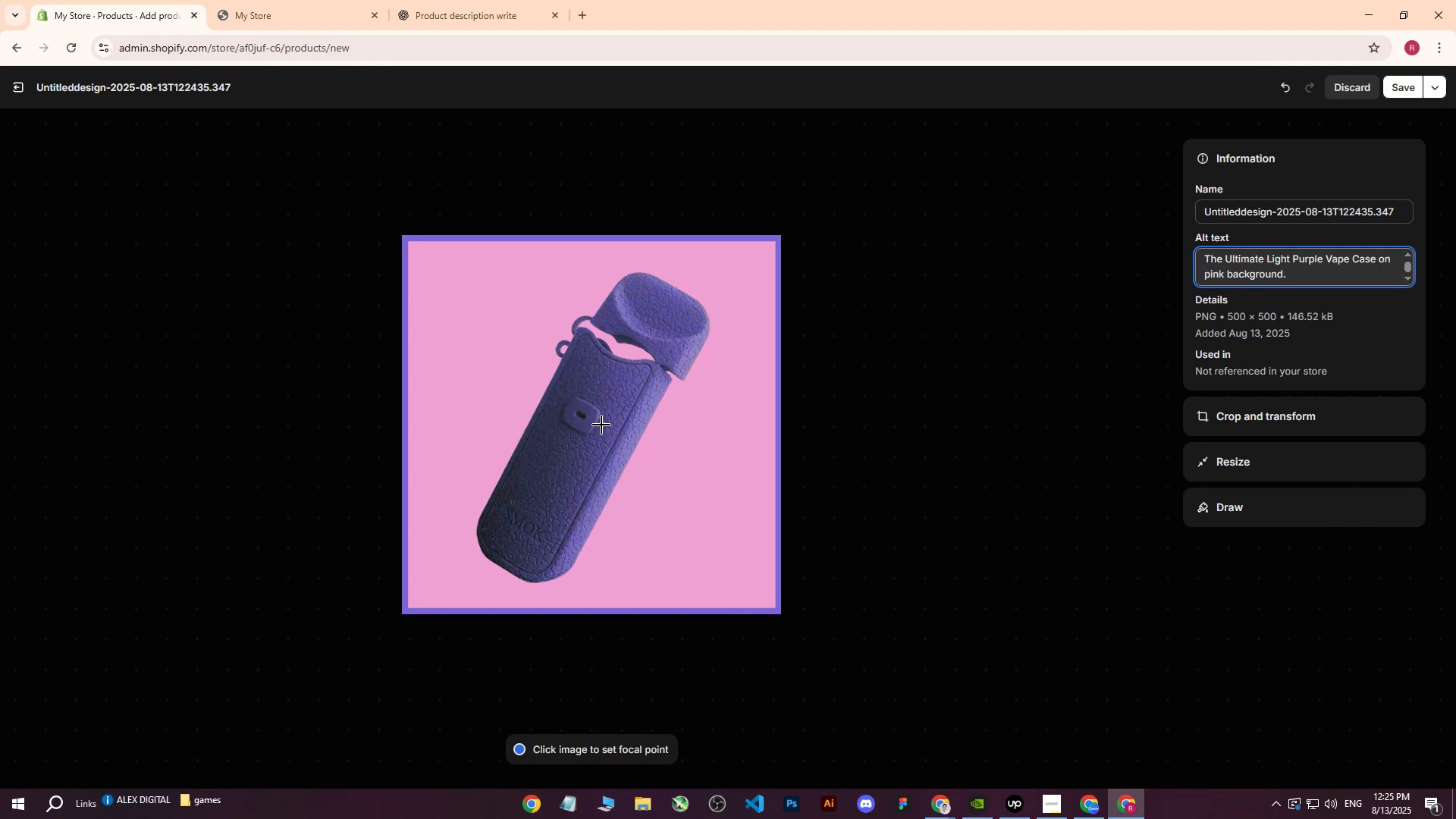 
left_click([601, 422])
 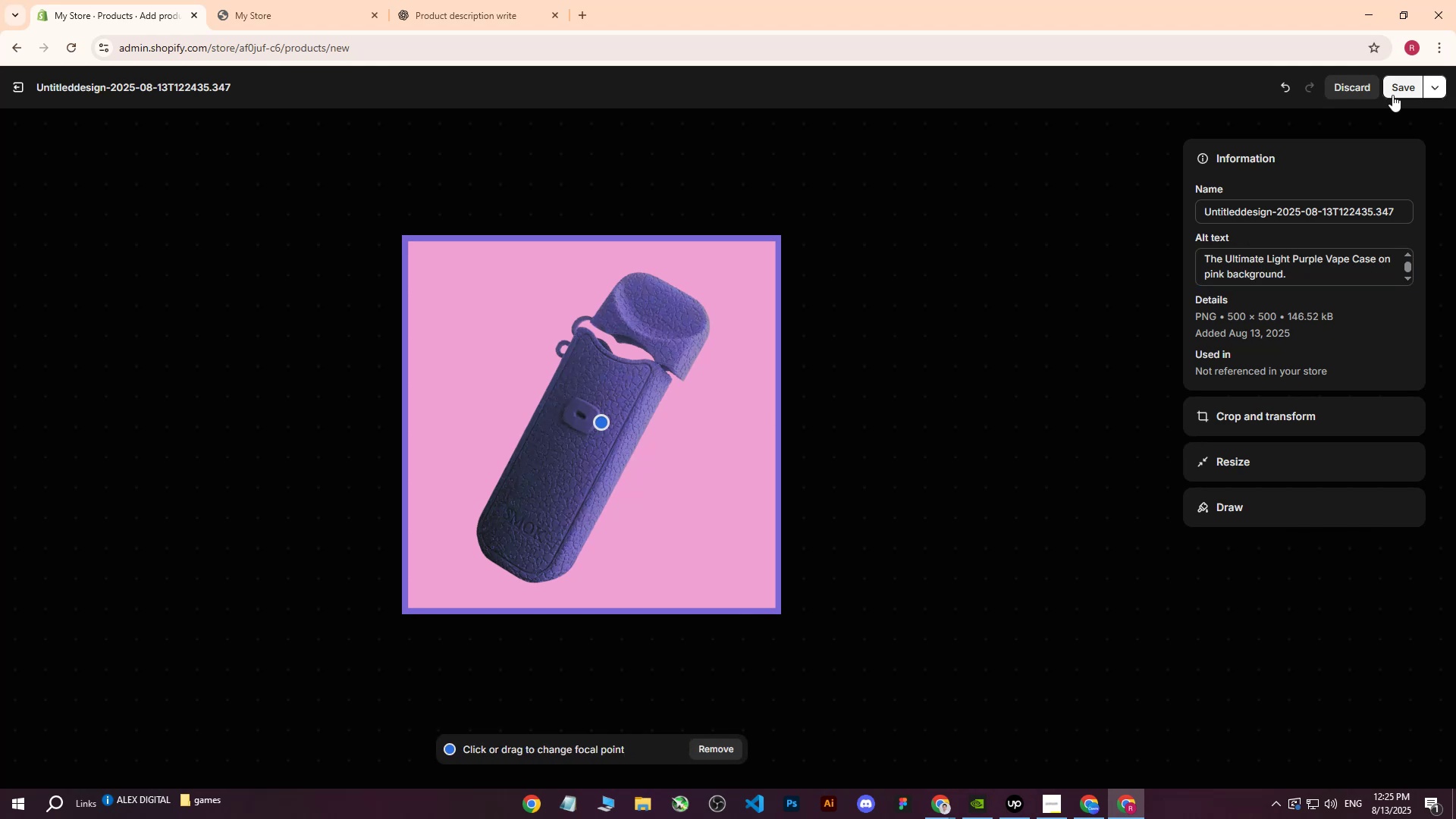 
left_click([1392, 91])
 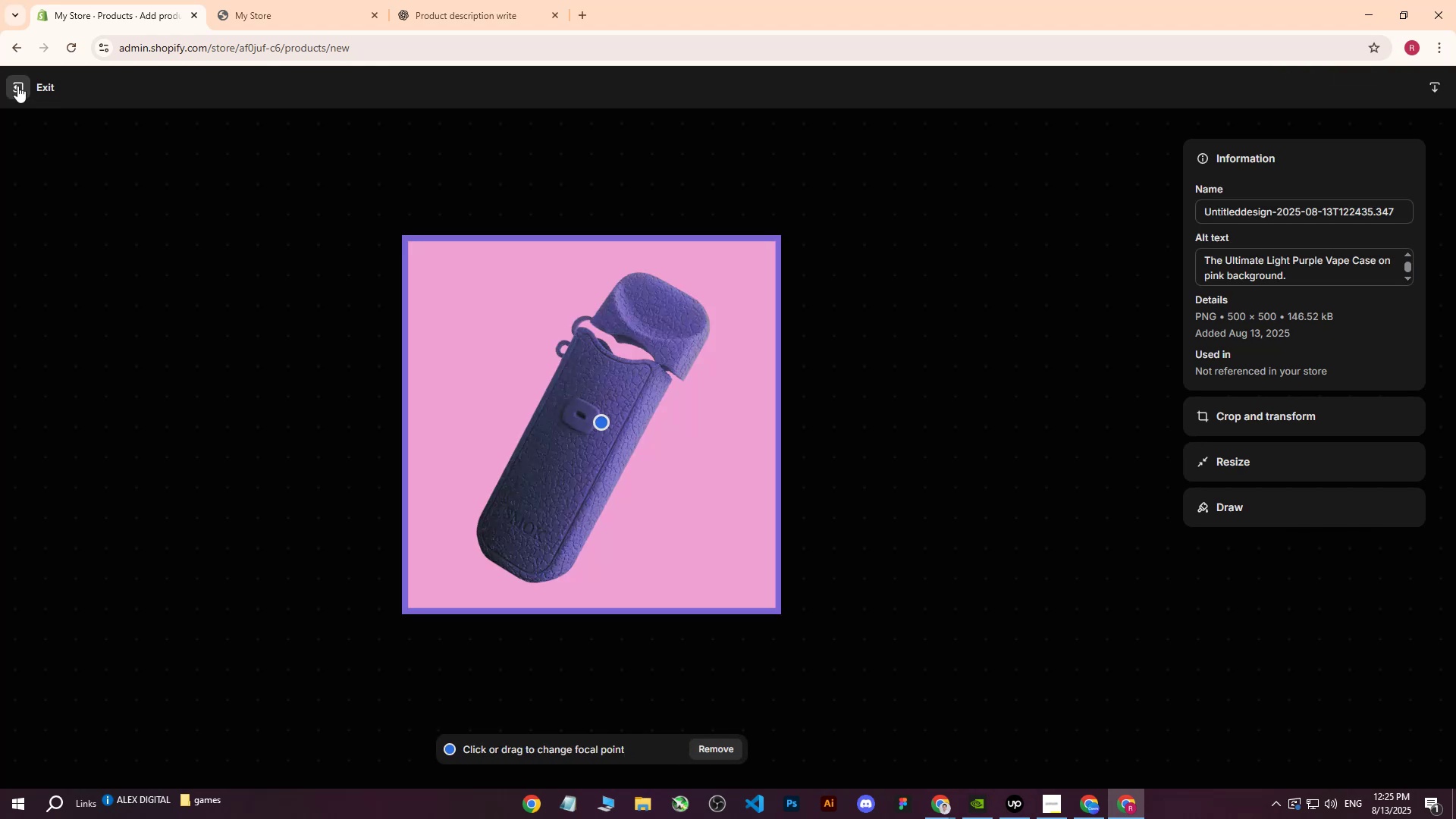 
left_click([17, 86])
 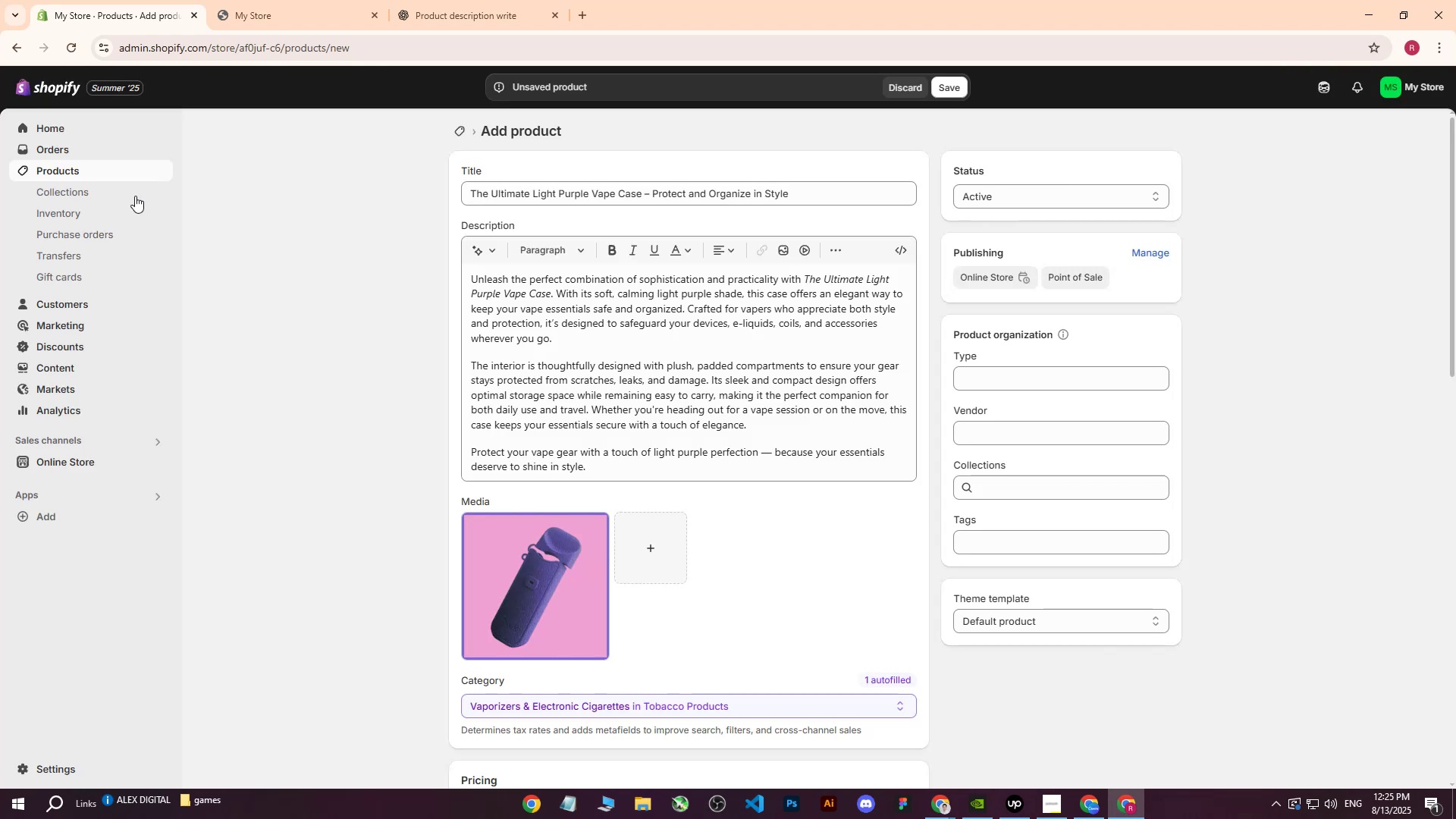 
scroll: coordinate [463, 443], scroll_direction: down, amount: 10.0
 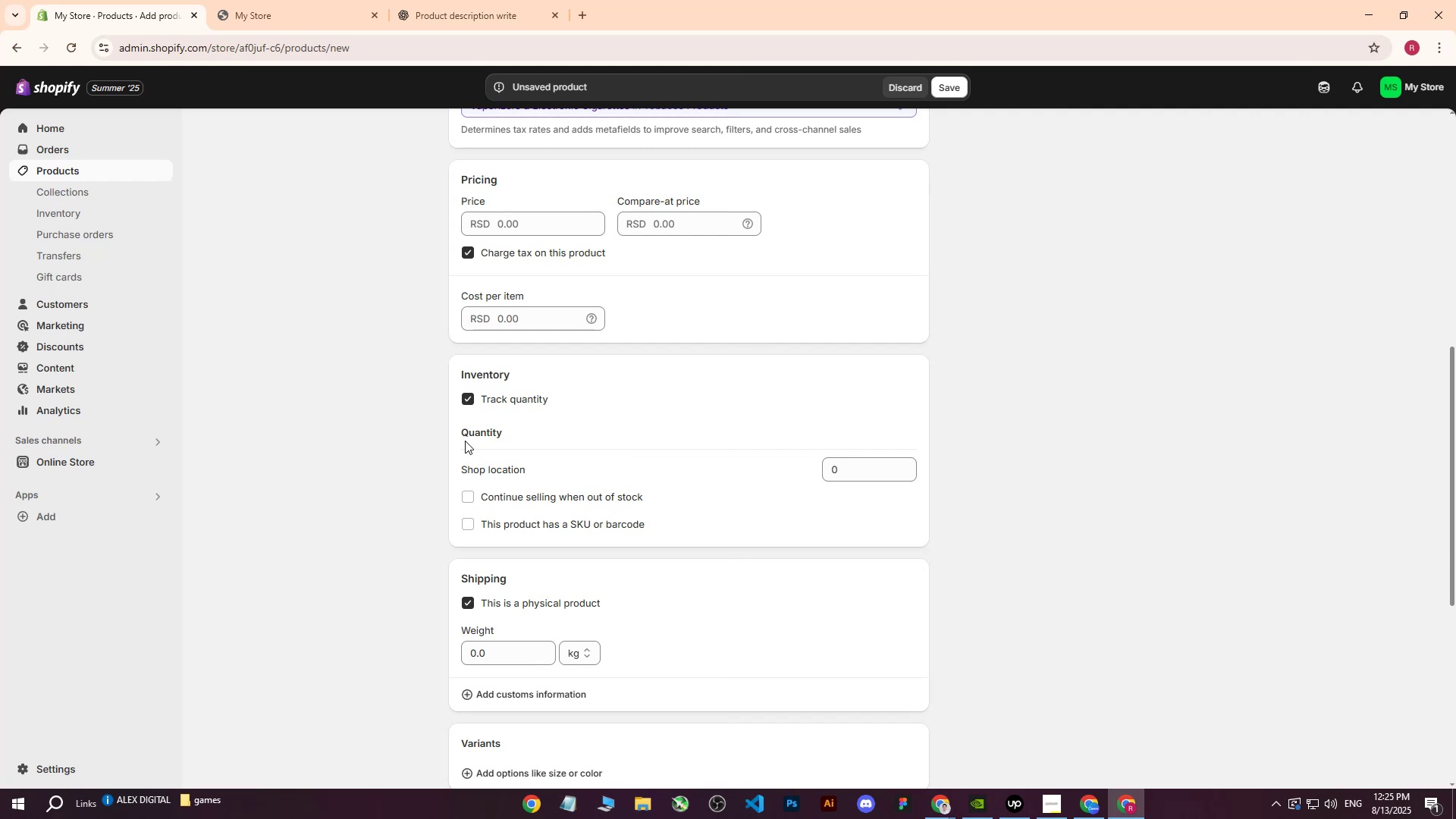 
scroll: coordinate [498, 368], scroll_direction: up, amount: 2.0
 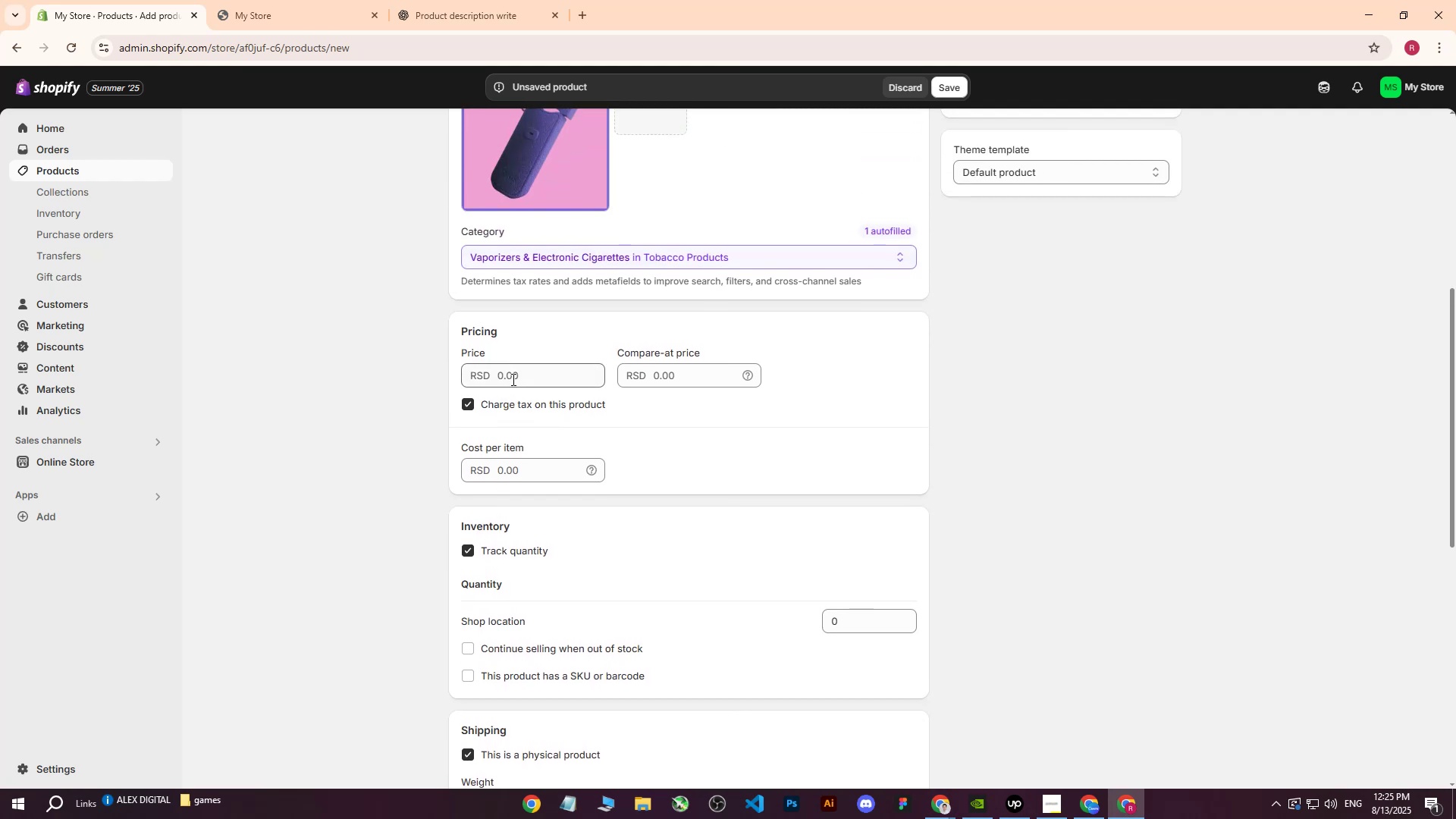 
left_click([513, 379])
 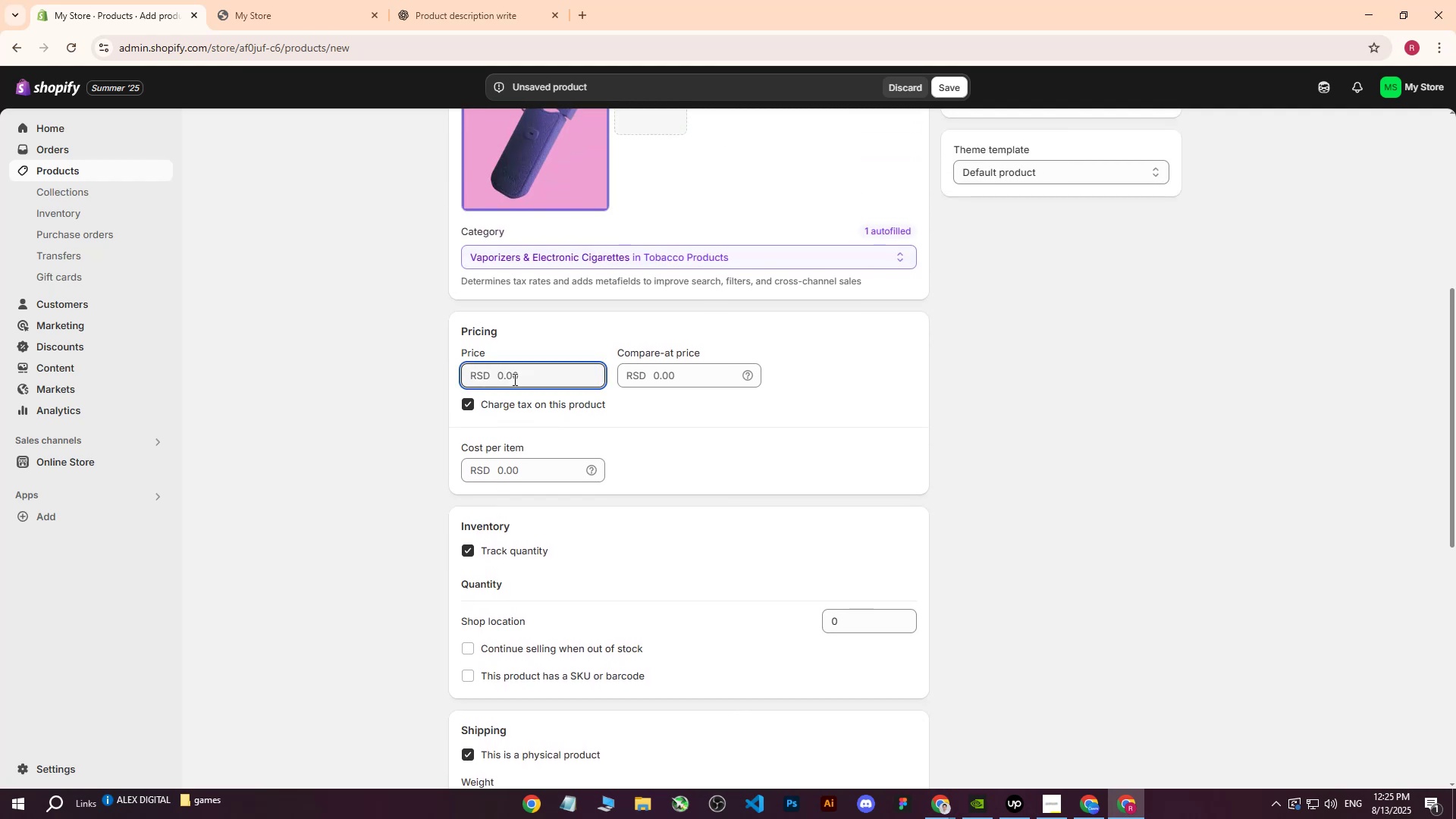 
type(2500)
key(Tab)
key(Tab)
key(Tab)
key(Tab)
type(1000)
 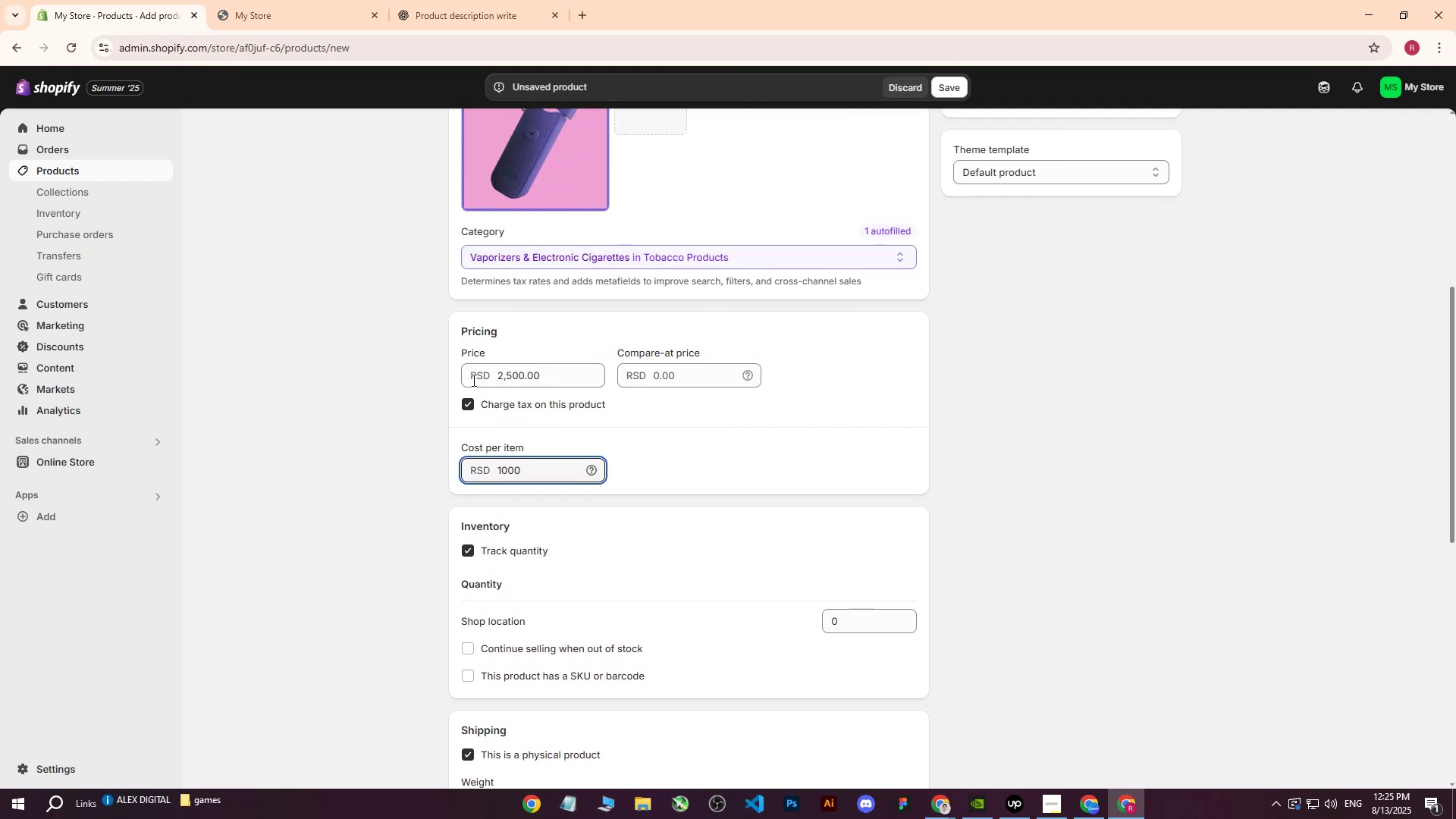 
left_click([419, 385])
 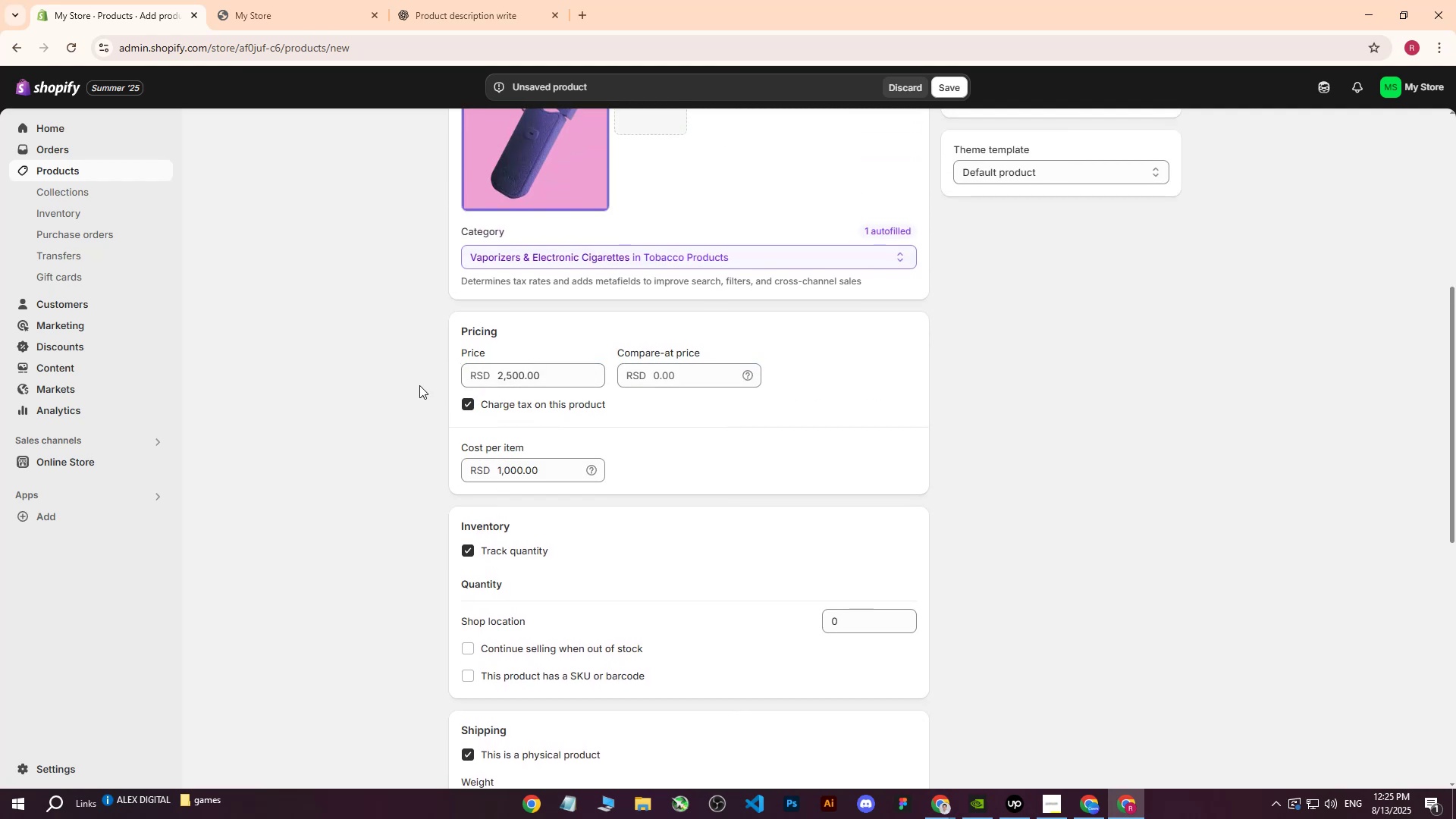 
scroll: coordinate [428, 366], scroll_direction: down, amount: 3.0
 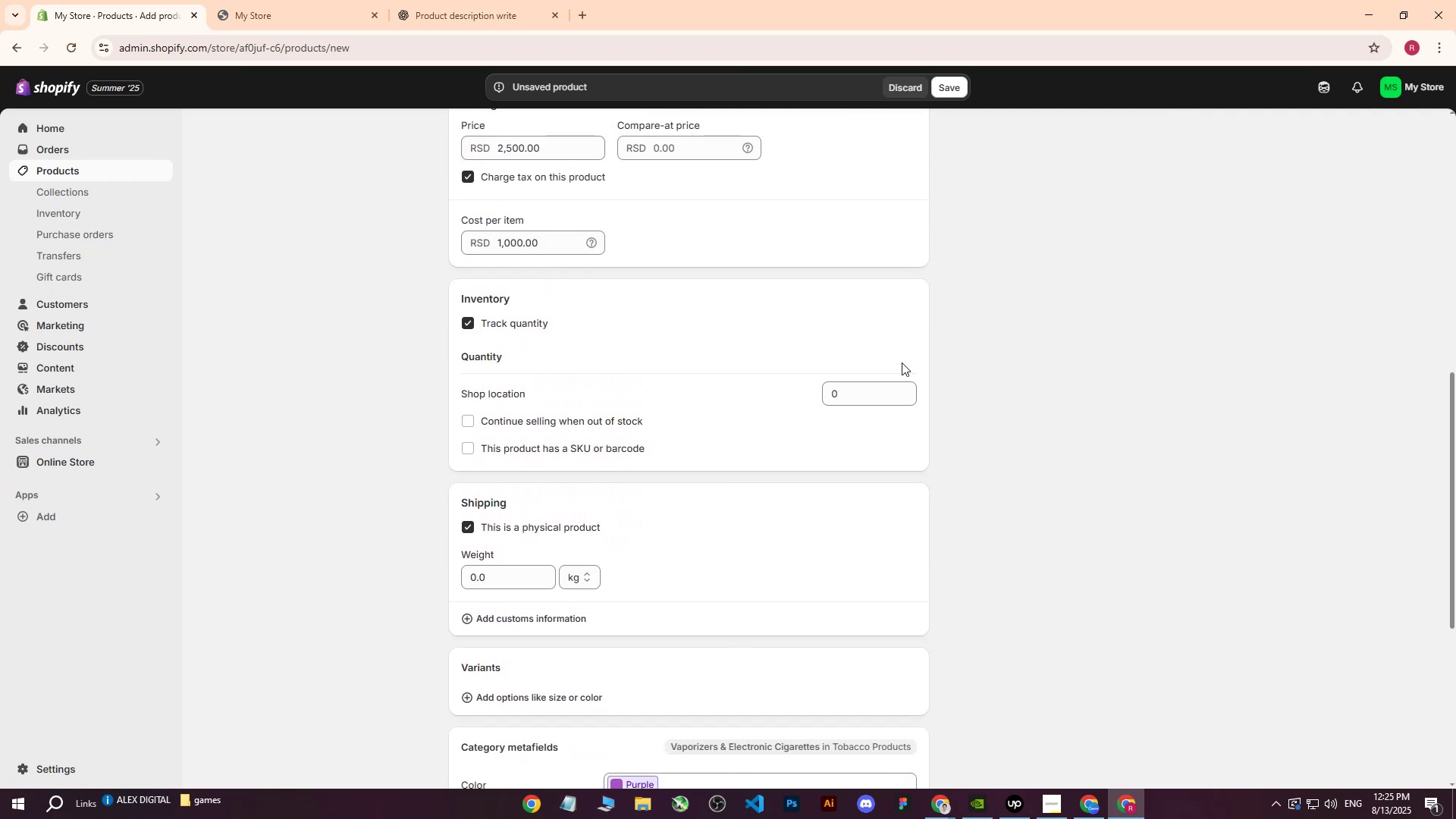 
left_click([864, 392])
 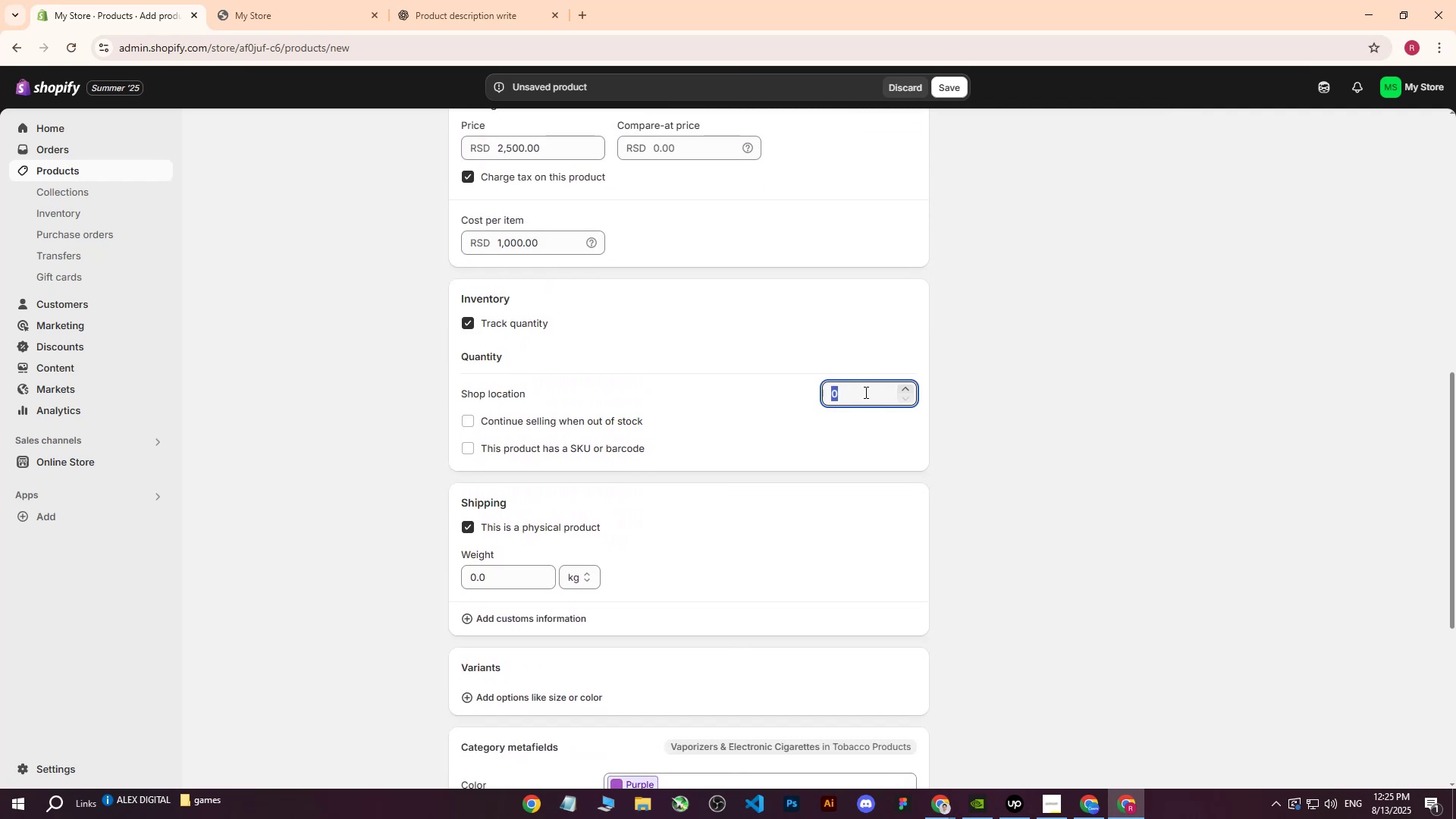 
type(200)
 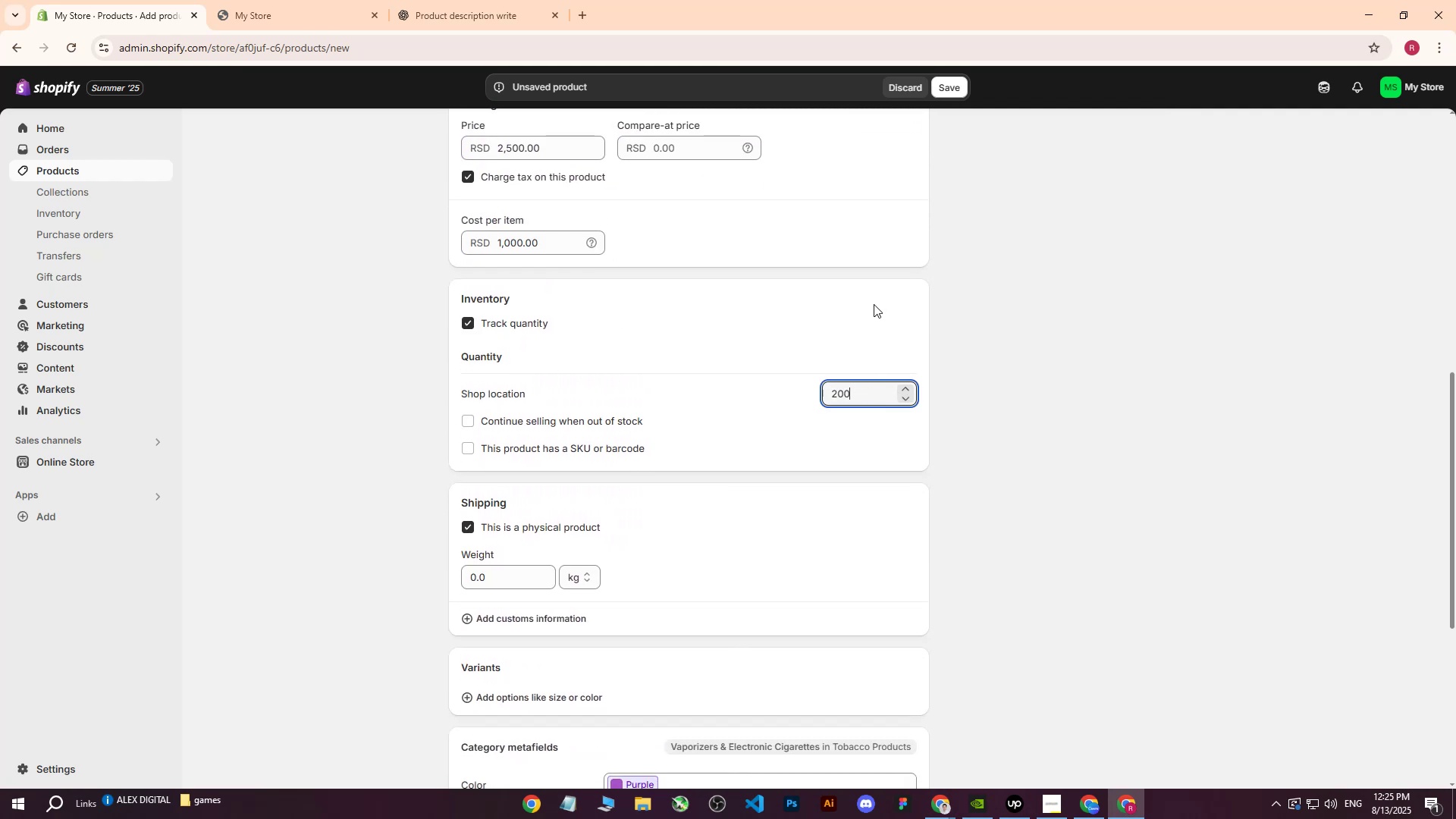 
left_click([874, 304])
 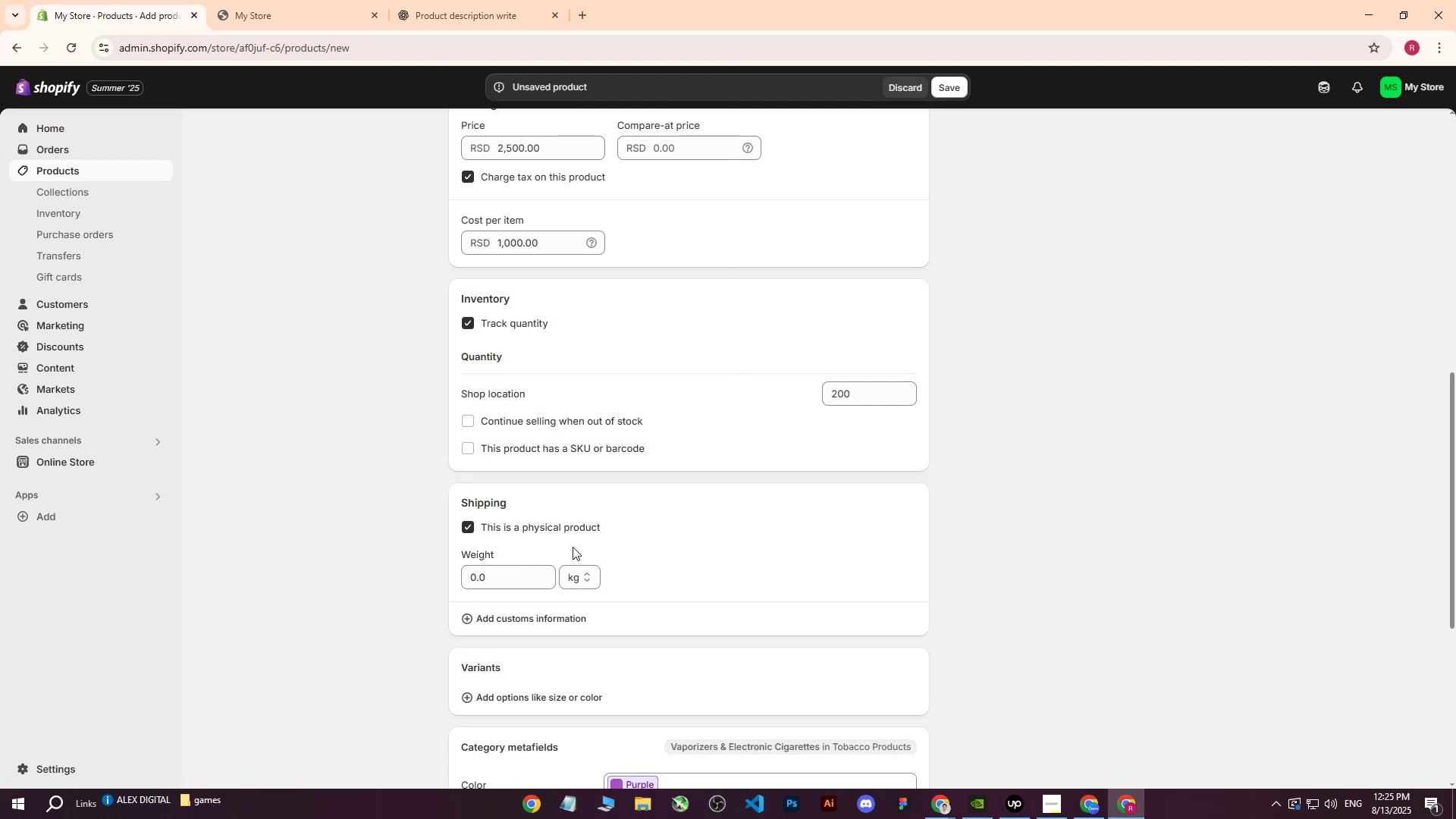 
left_click([571, 573])
 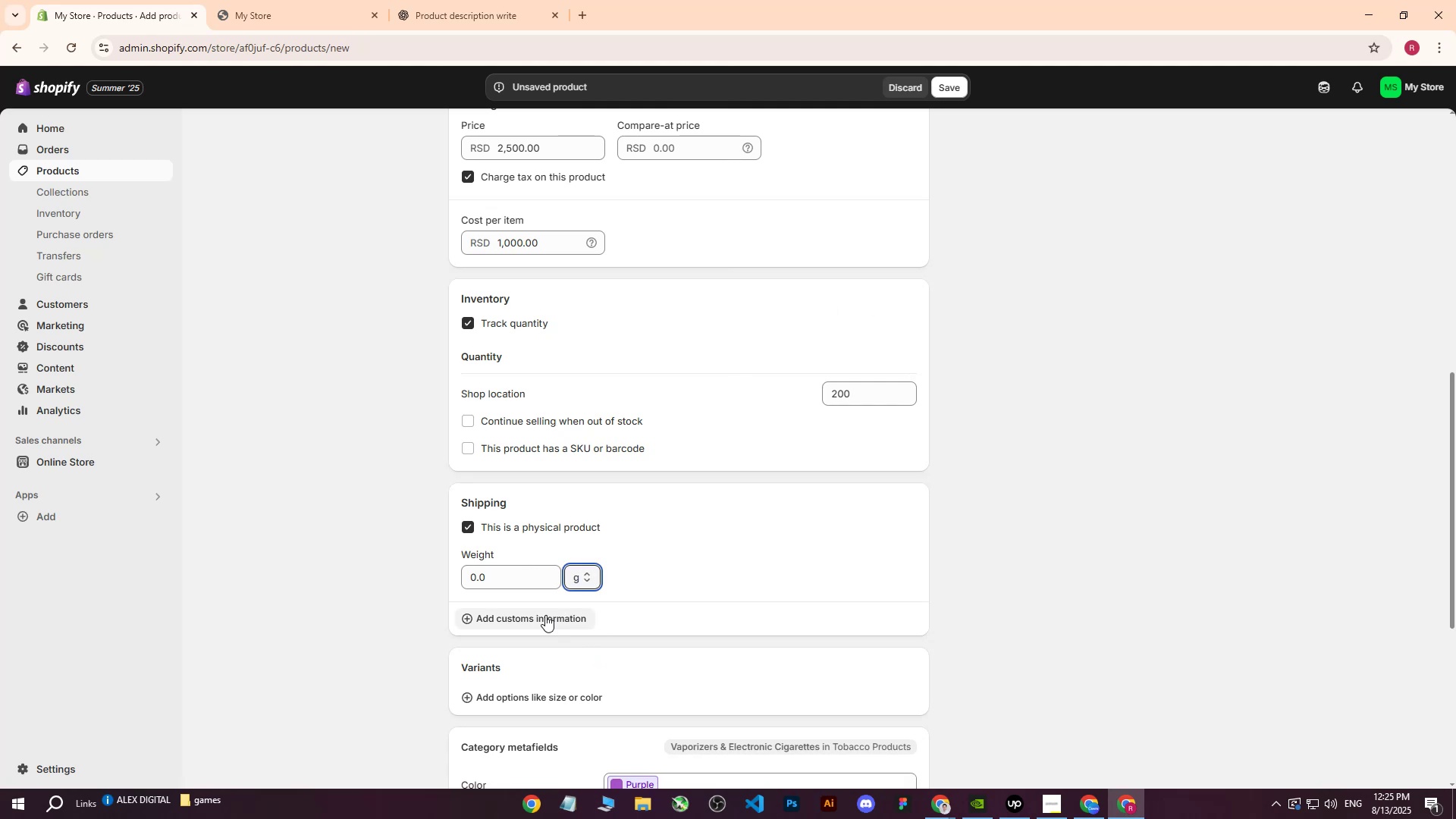 
double_click([517, 592])
 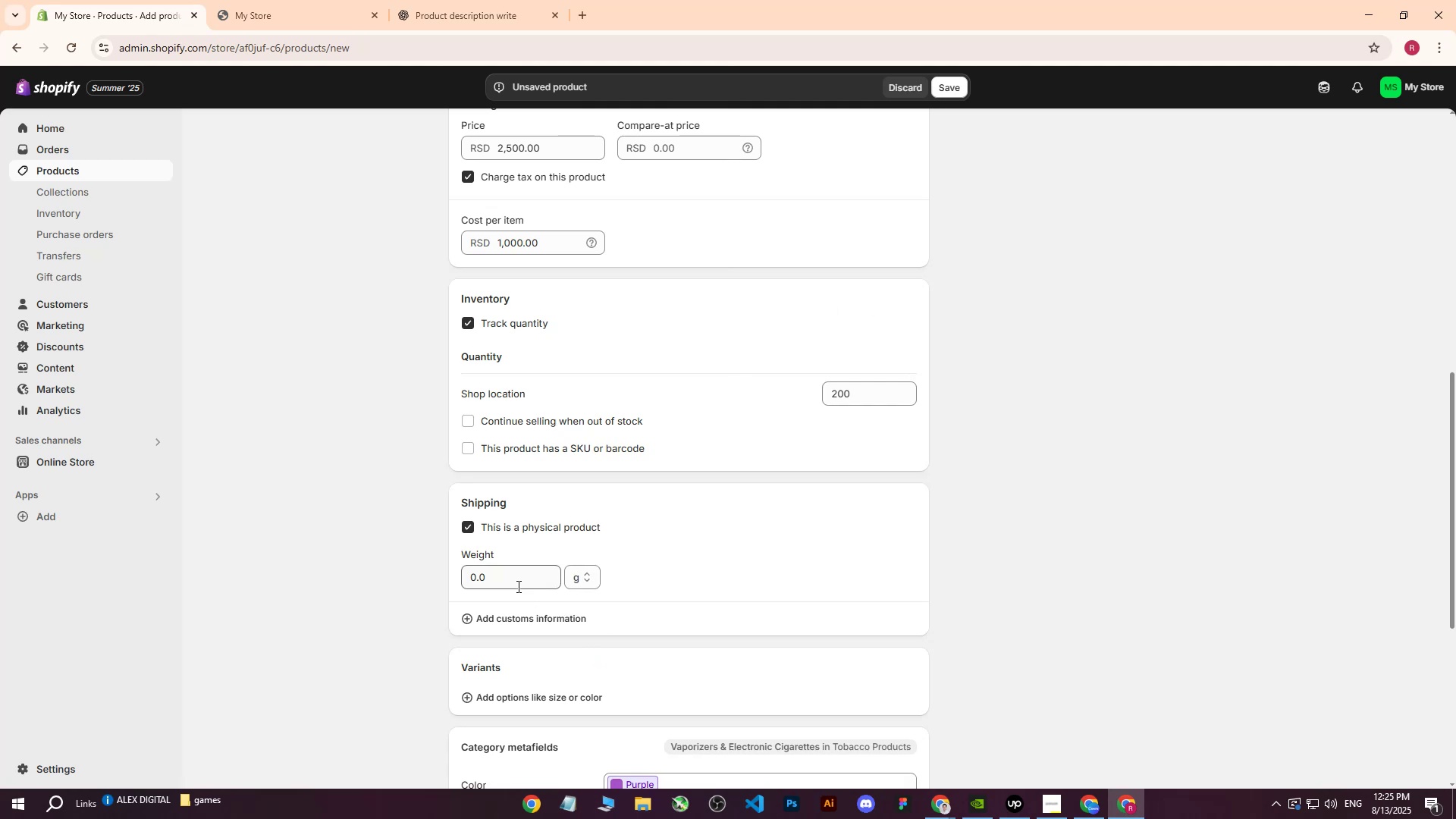 
triple_click([517, 586])
 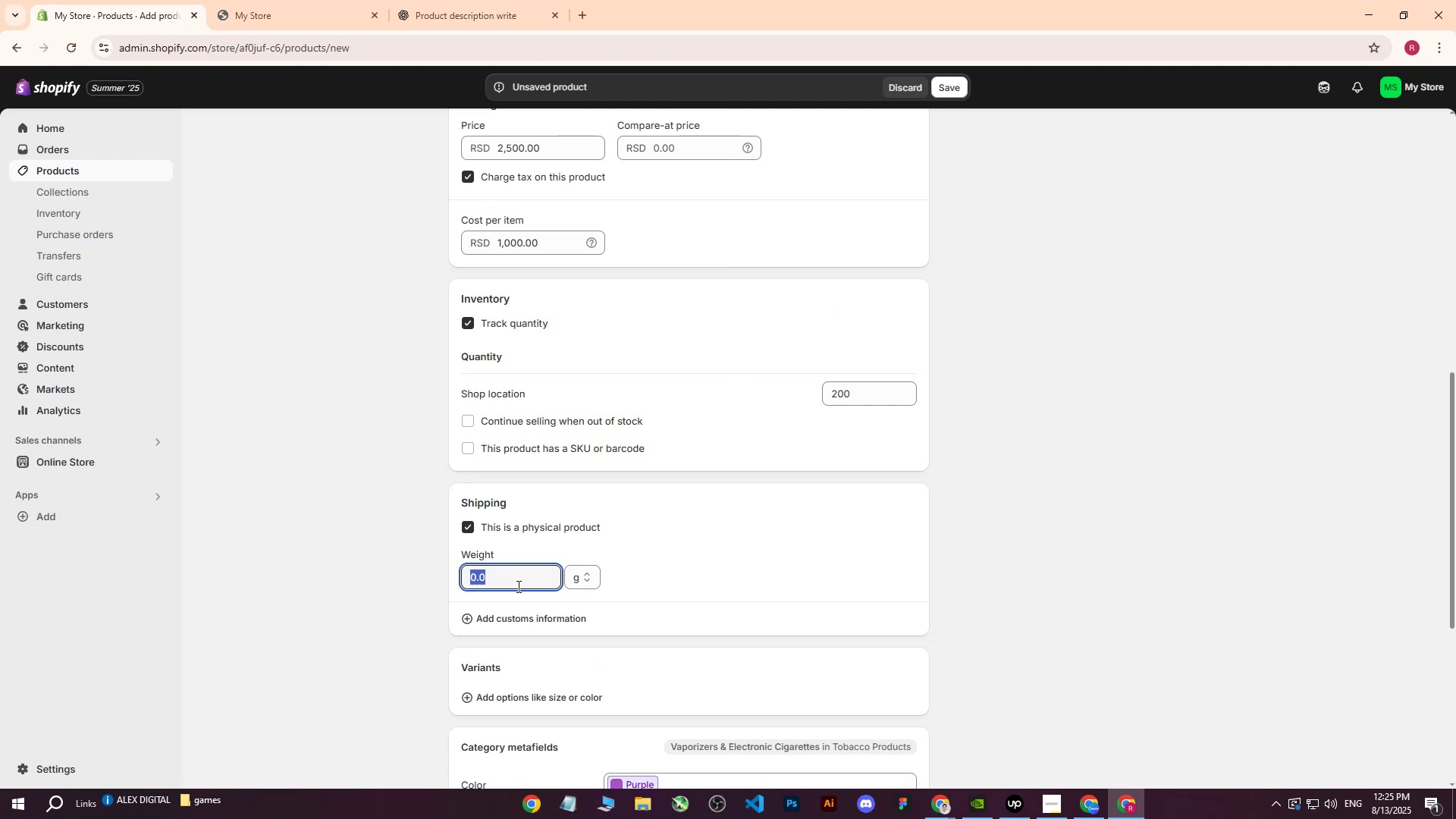 
type(1200)
 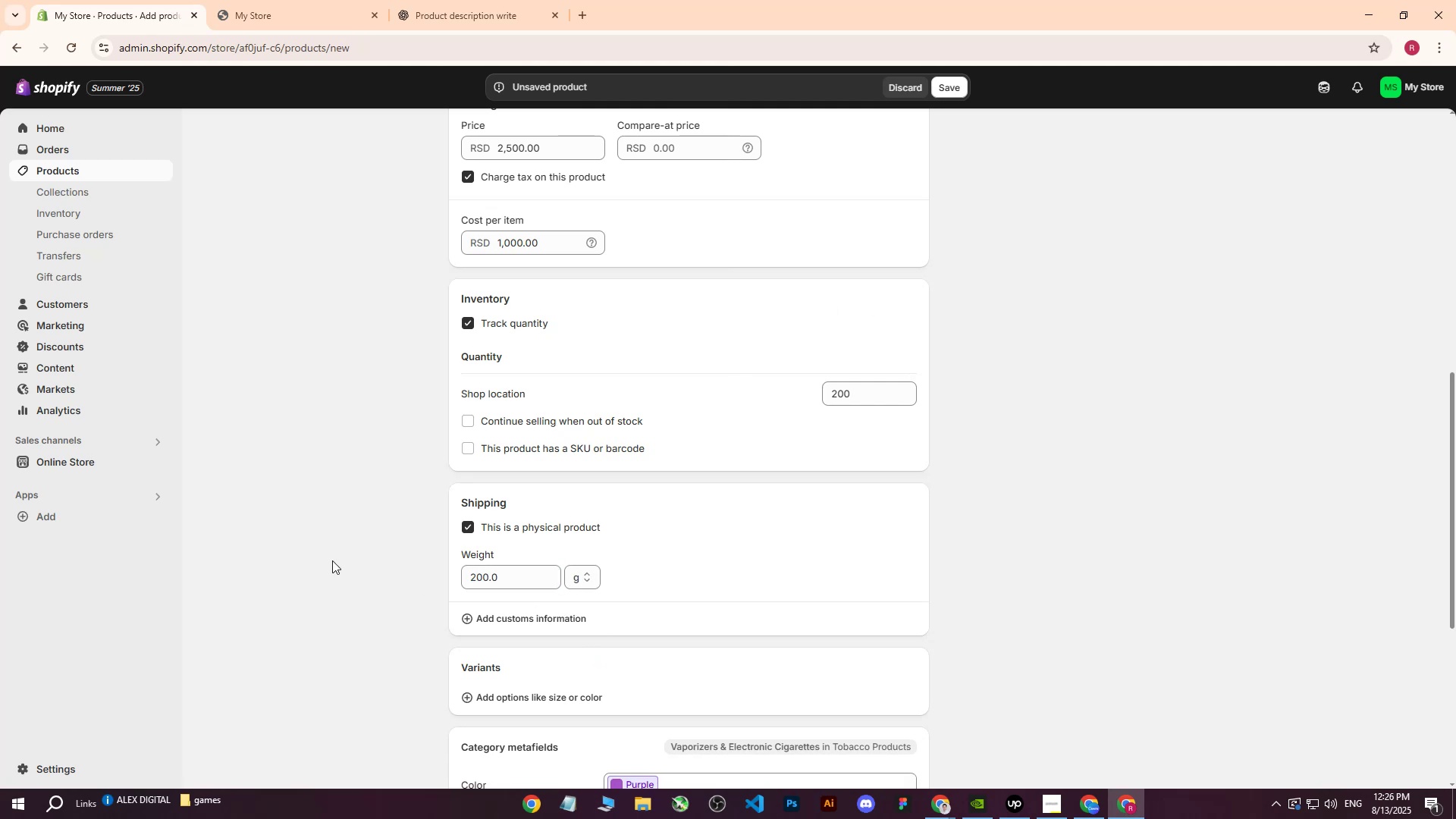 
left_click_drag(start_coordinate=[508, 574], to_coordinate=[370, 582])
 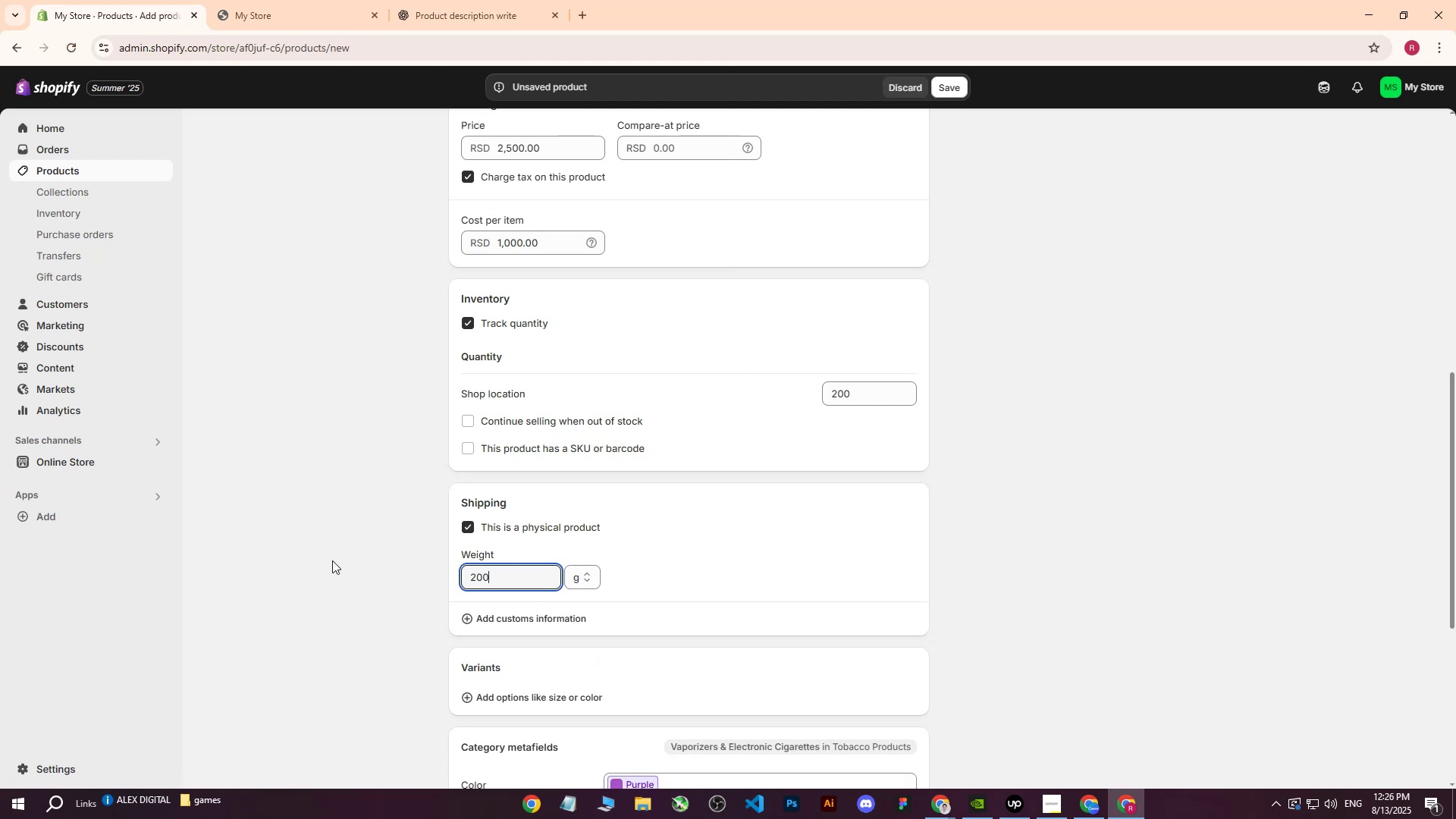 
left_click([332, 560])
 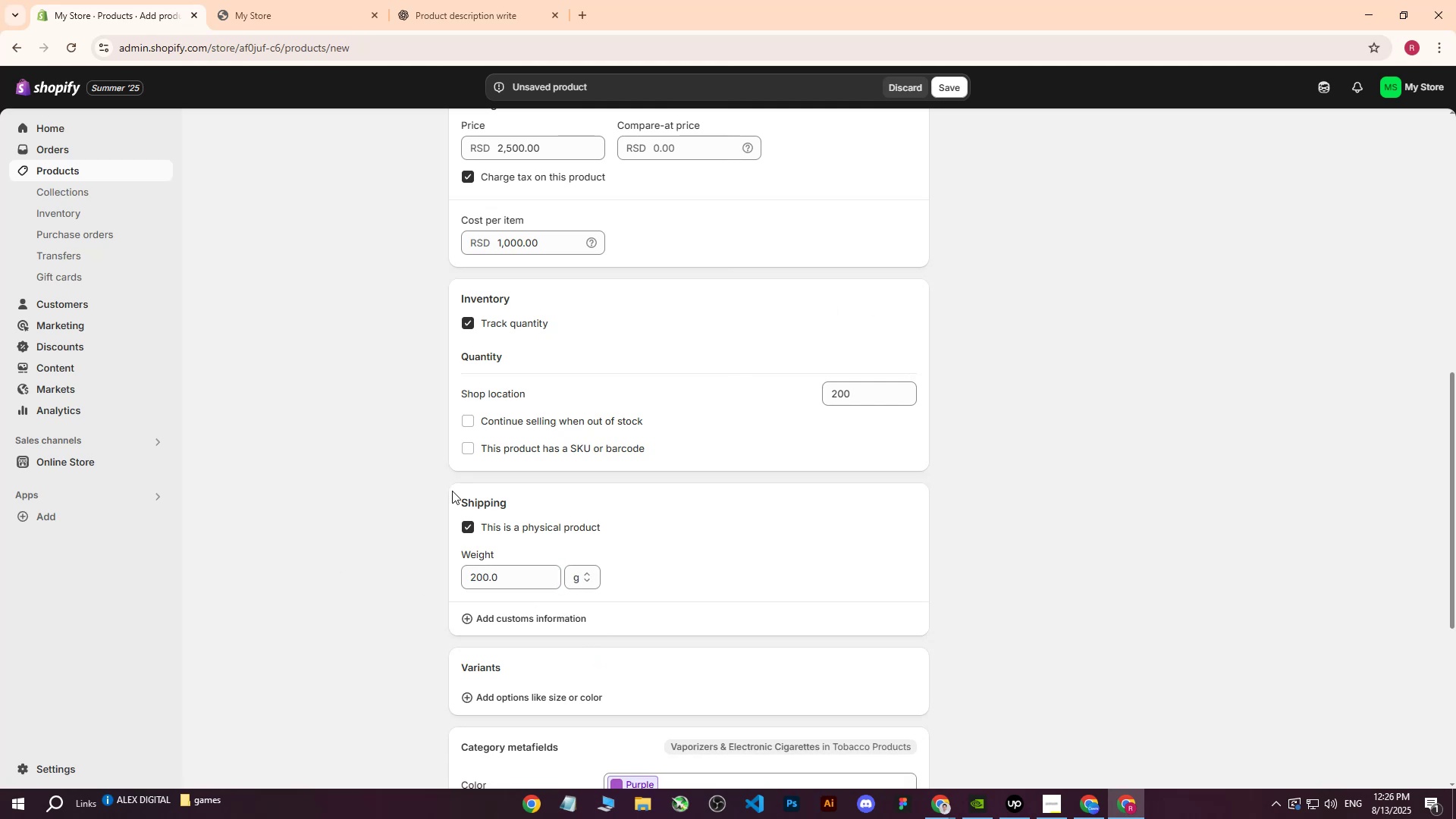 
scroll: coordinate [525, 387], scroll_direction: down, amount: 3.0
 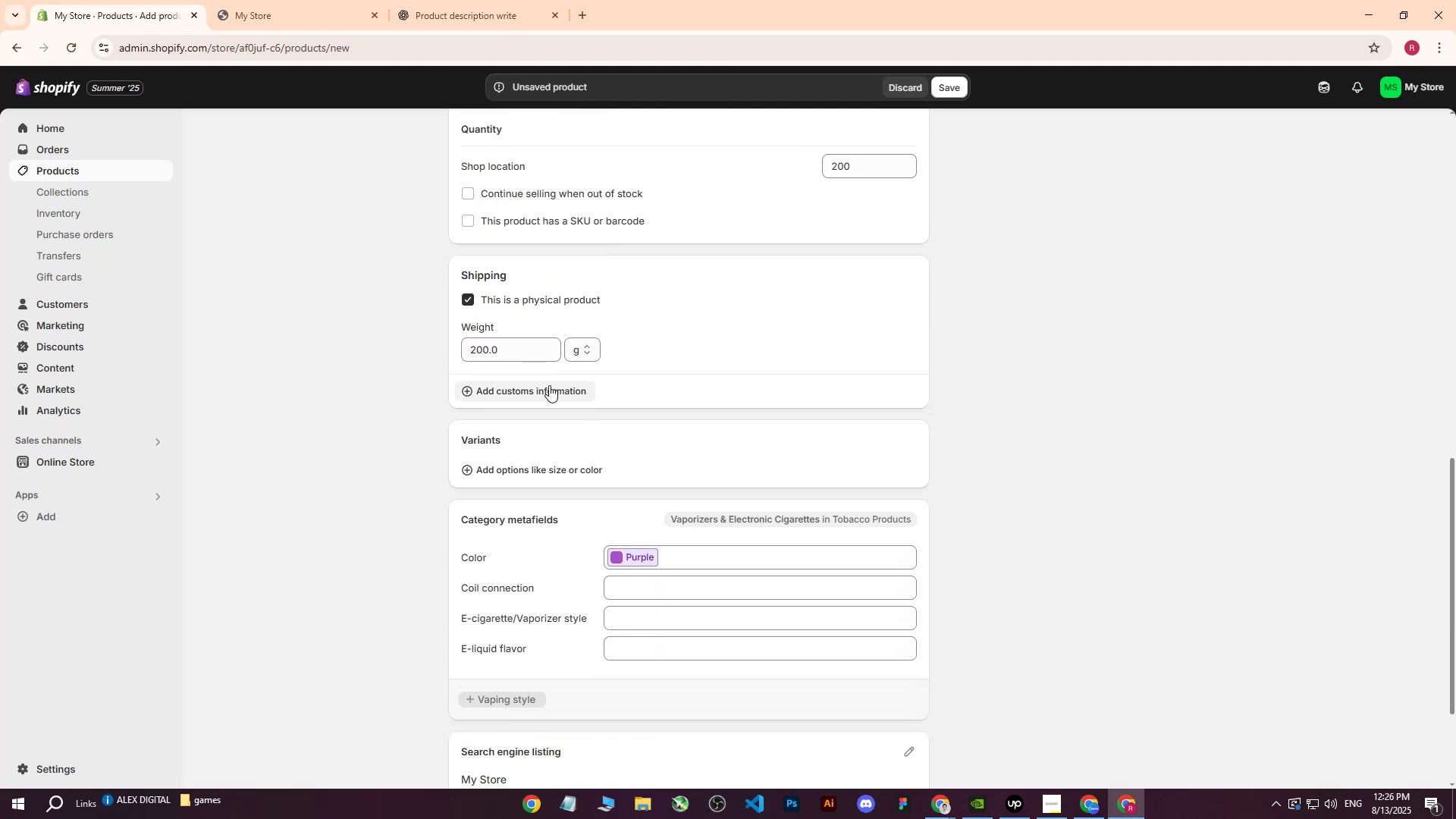 
scroll: coordinate [763, 440], scroll_direction: up, amount: 8.0
 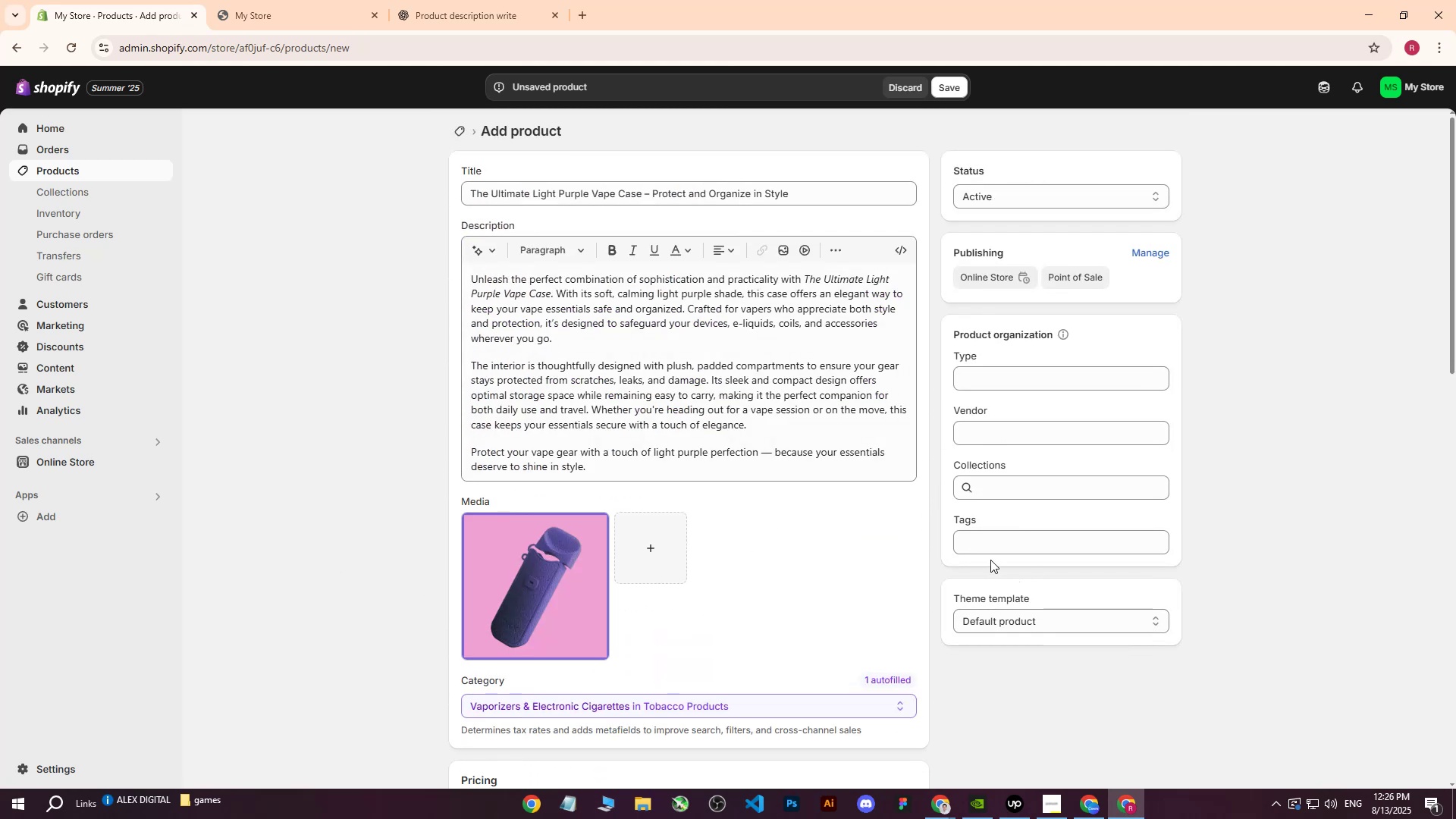 
double_click([993, 546])
 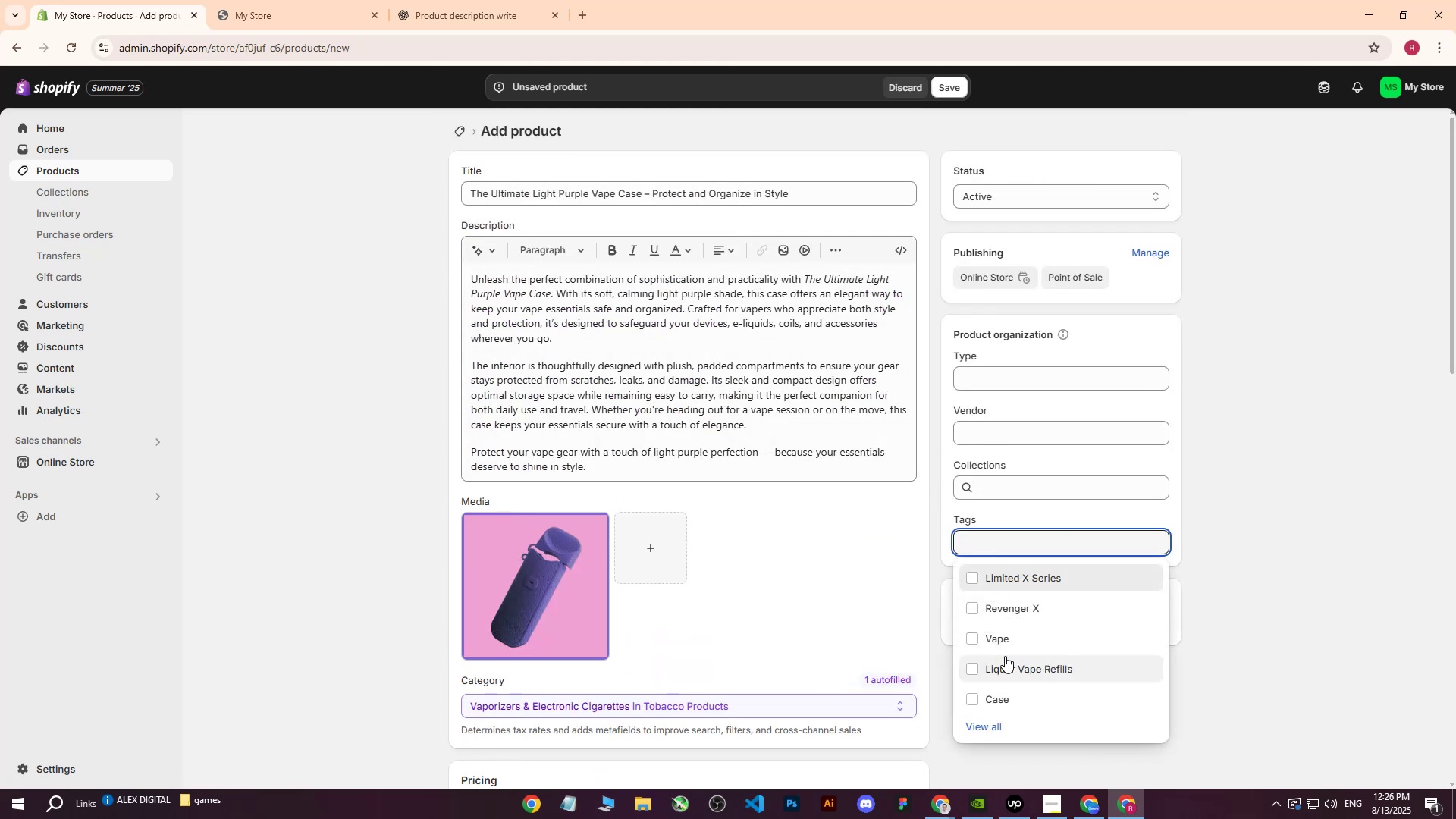 
left_click([1005, 639])
 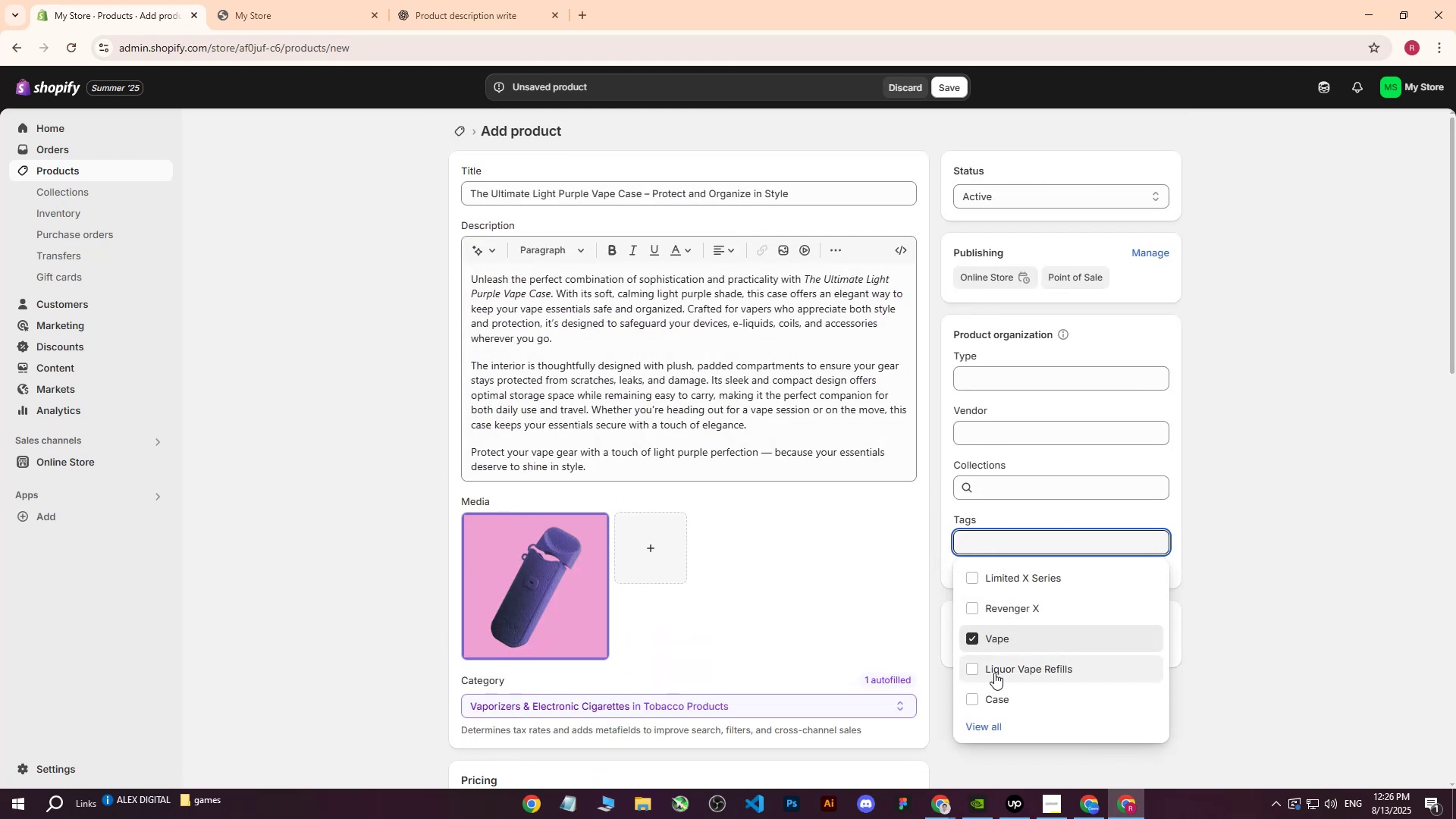 
left_click([987, 629])
 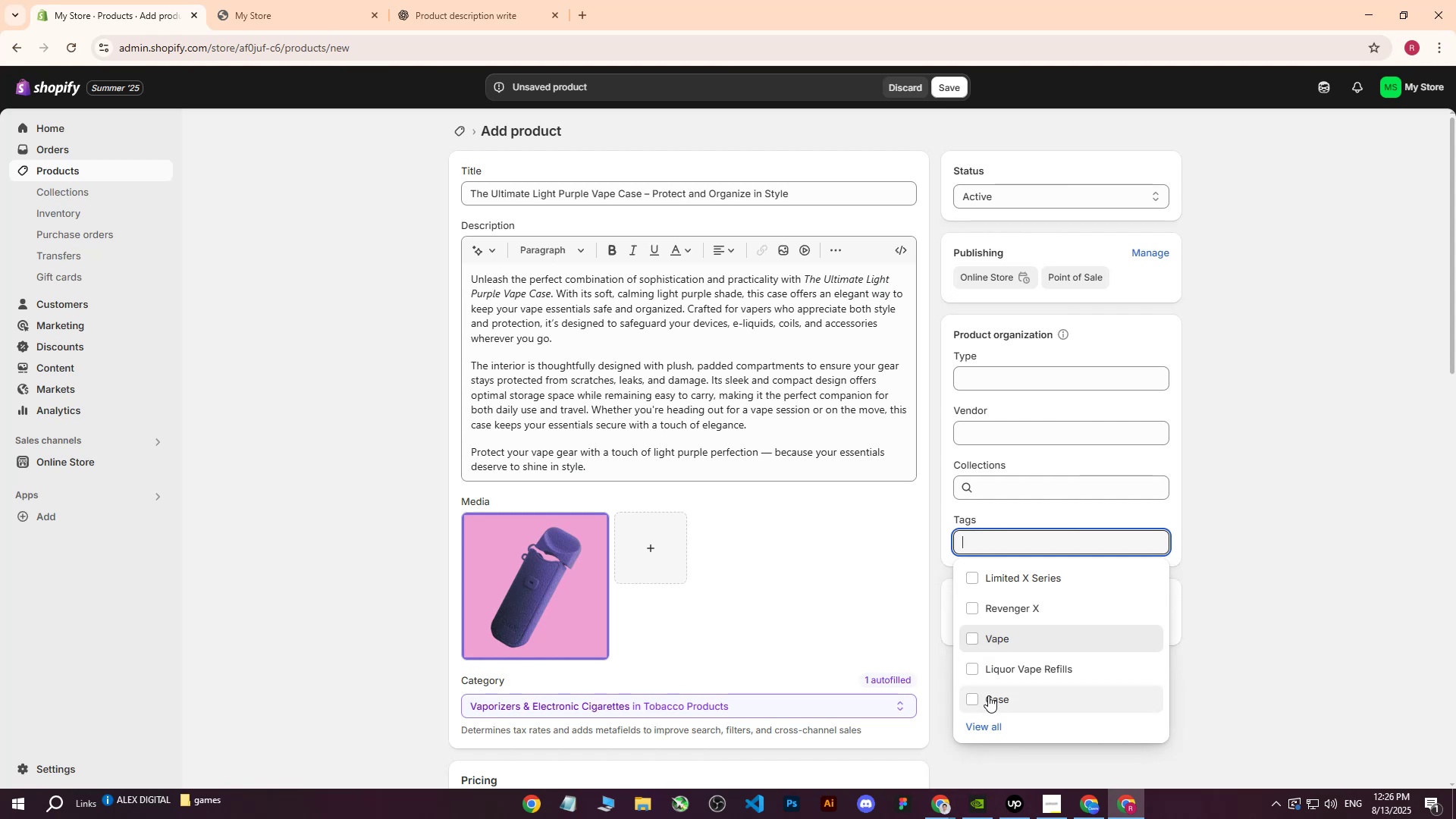 
left_click([987, 697])
 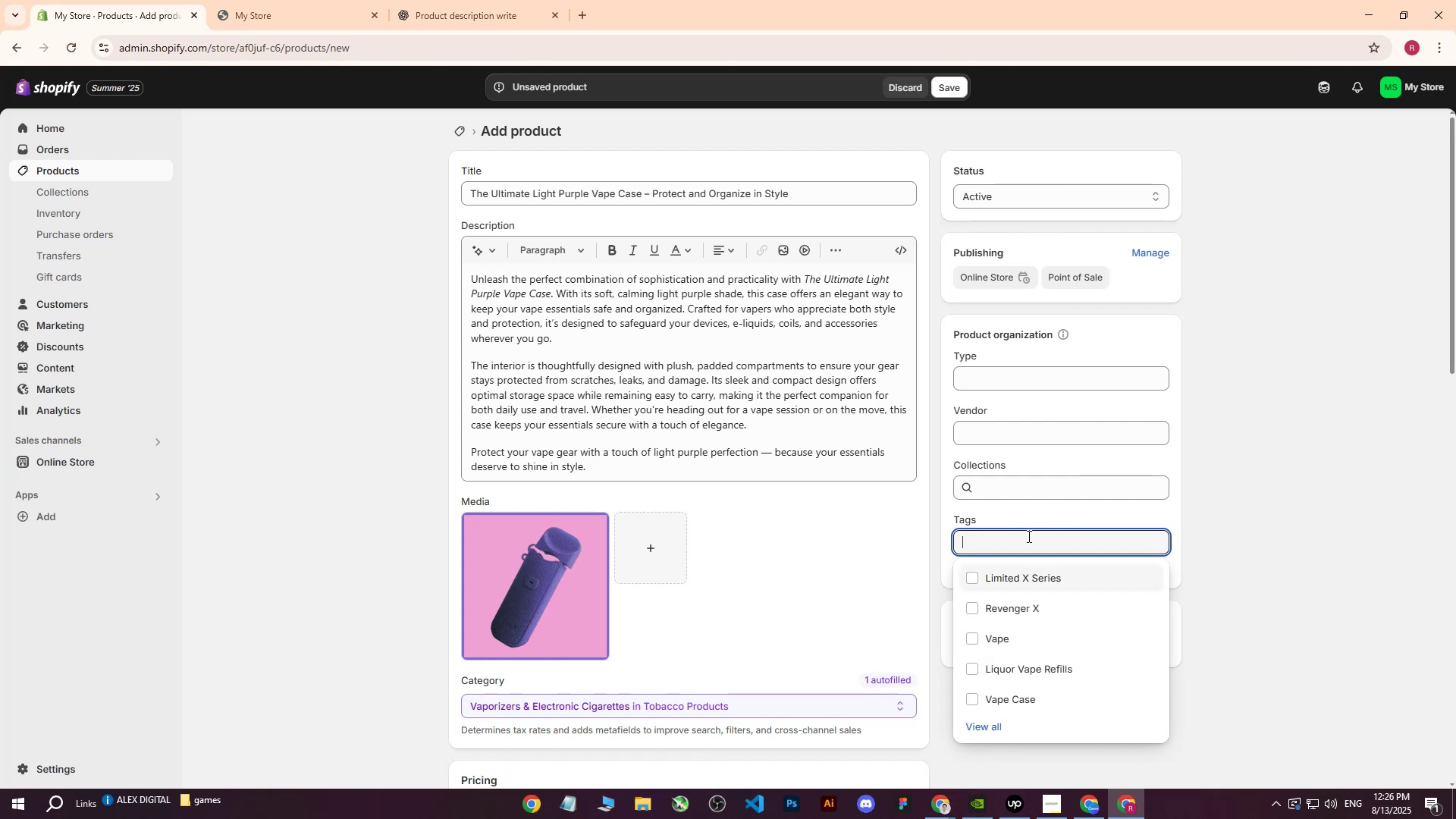 
double_click([1225, 474])
 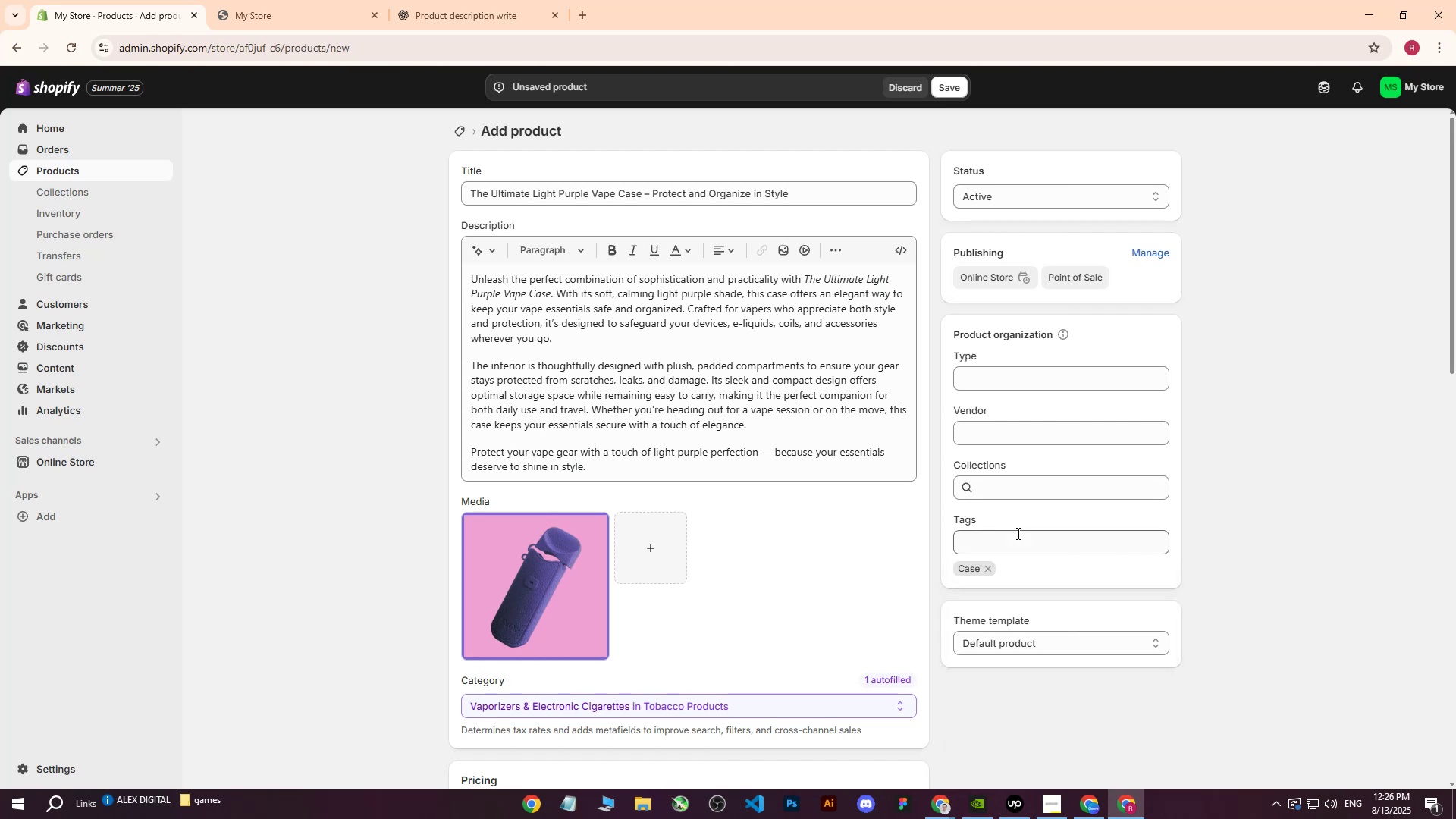 
left_click([1017, 533])
 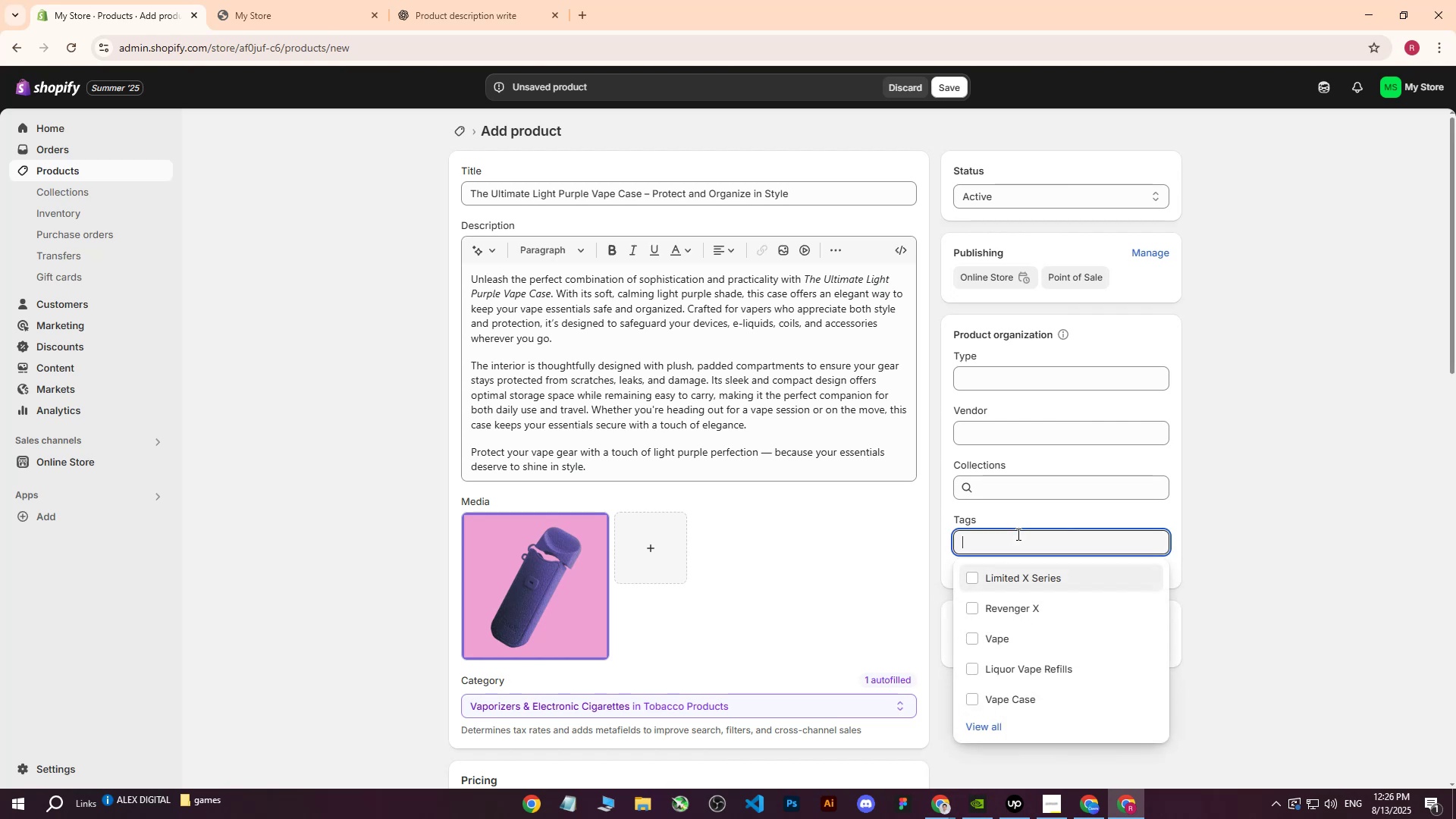 
key(CapsLock)
 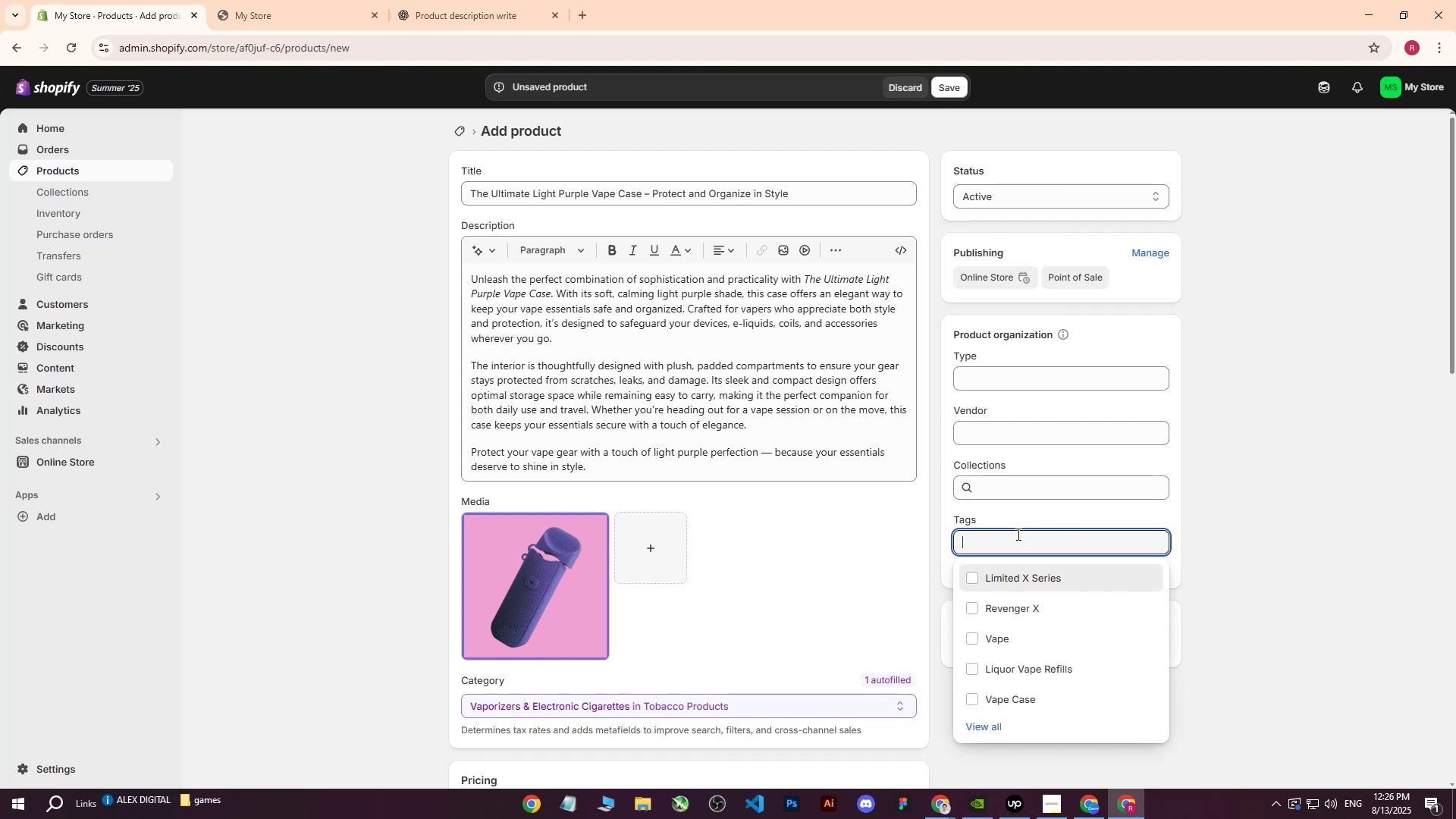 
key(V)
 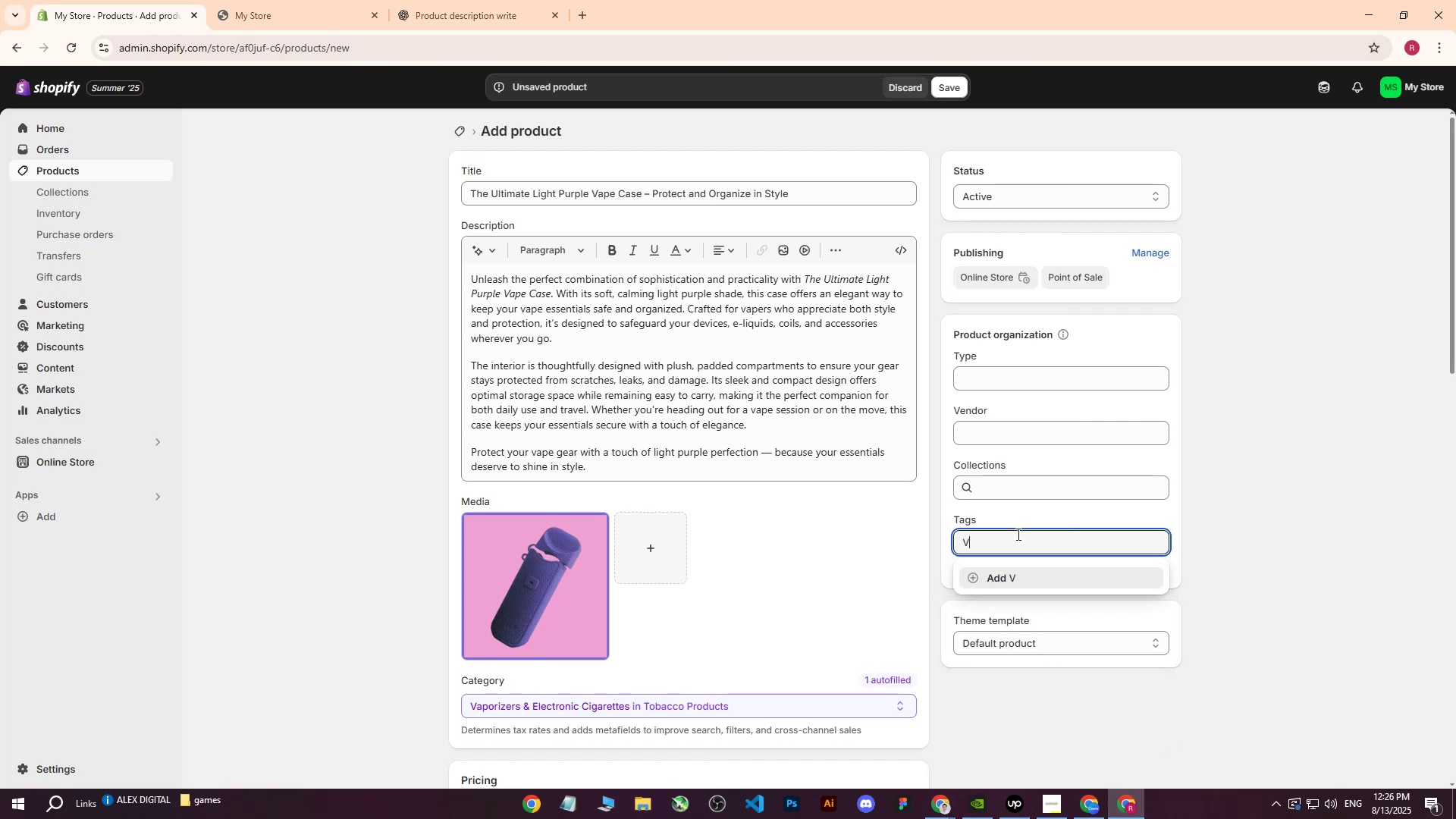 
key(CapsLock)
 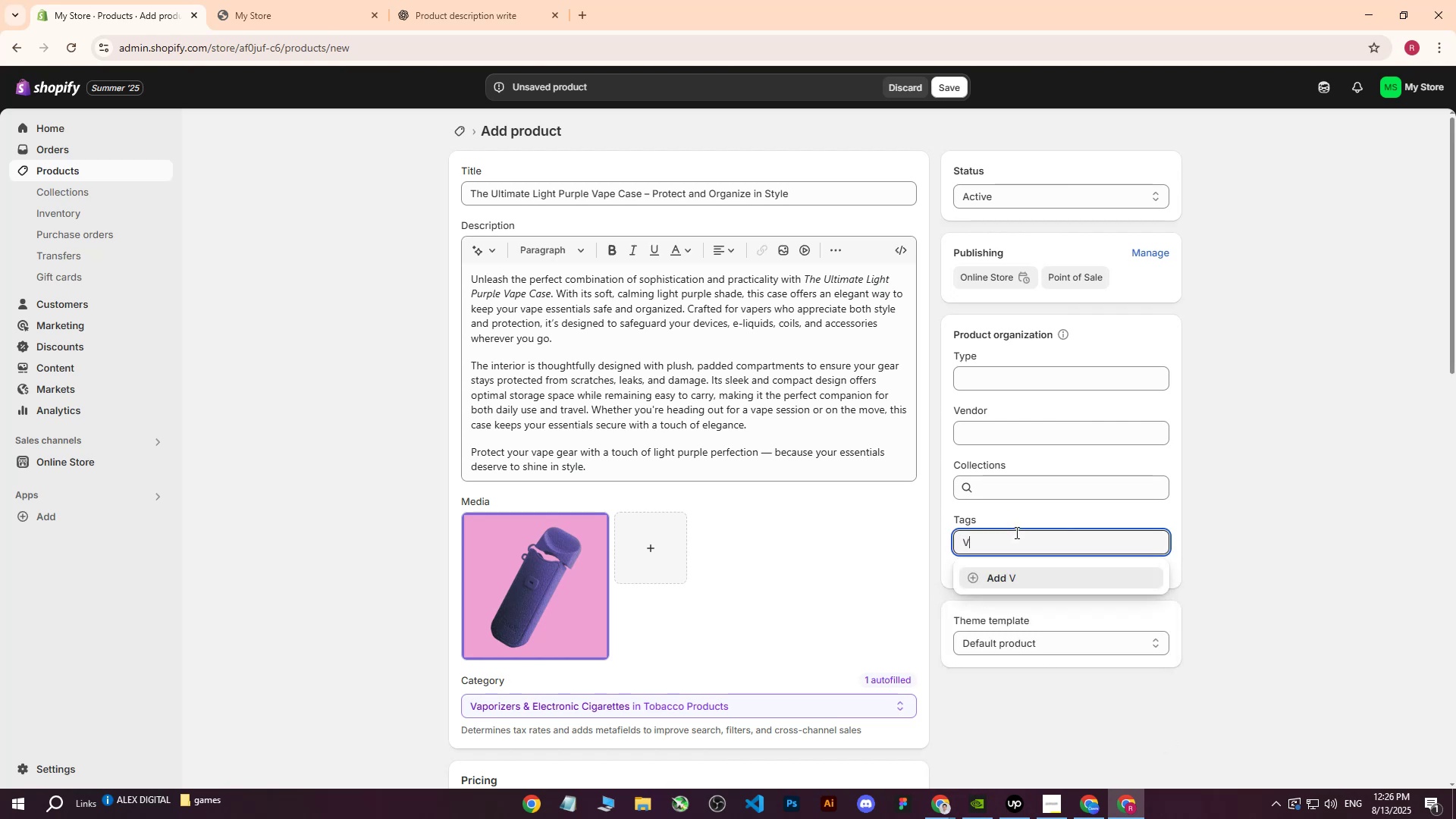 
key(A)
 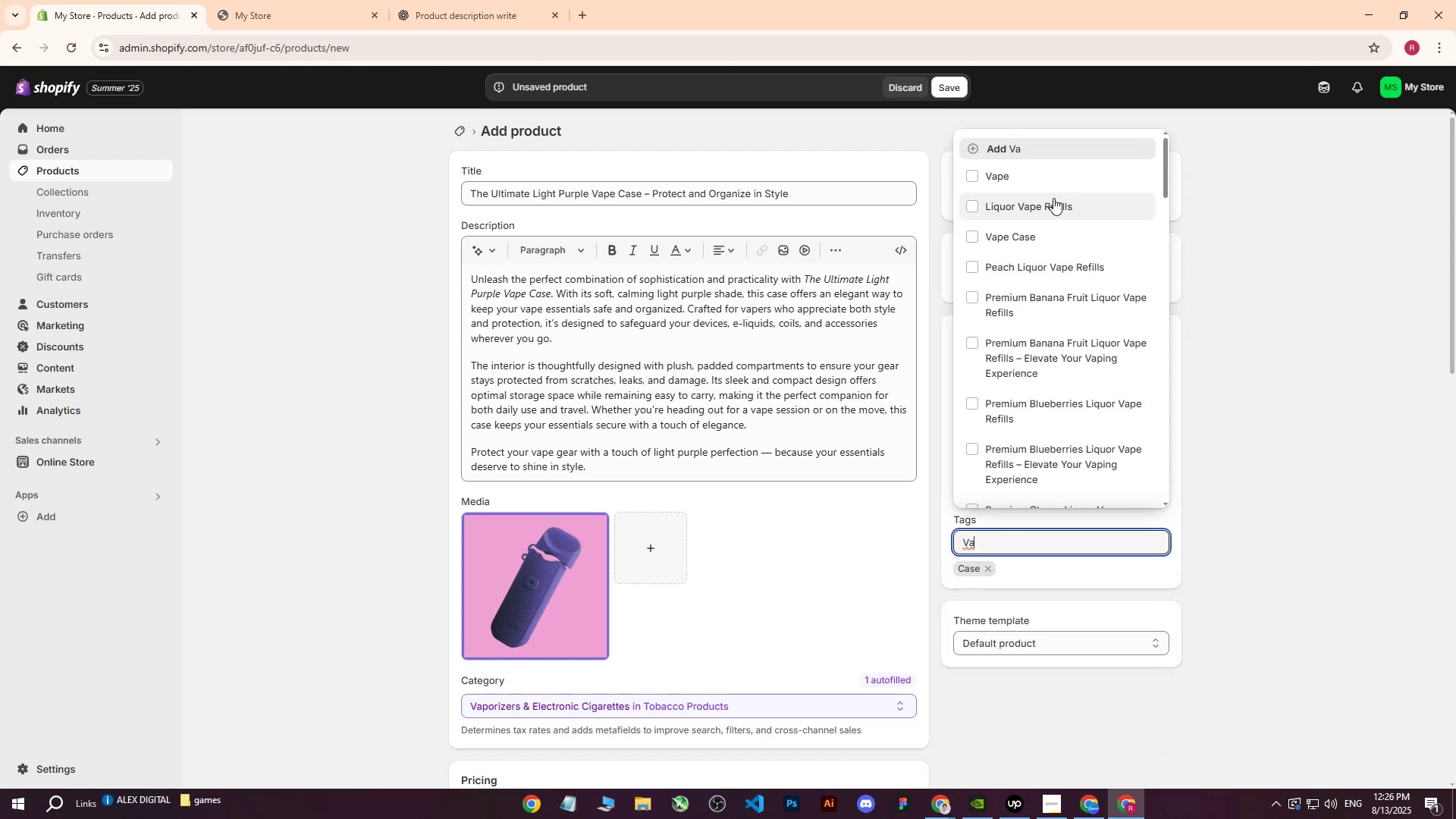 
left_click([1033, 234])
 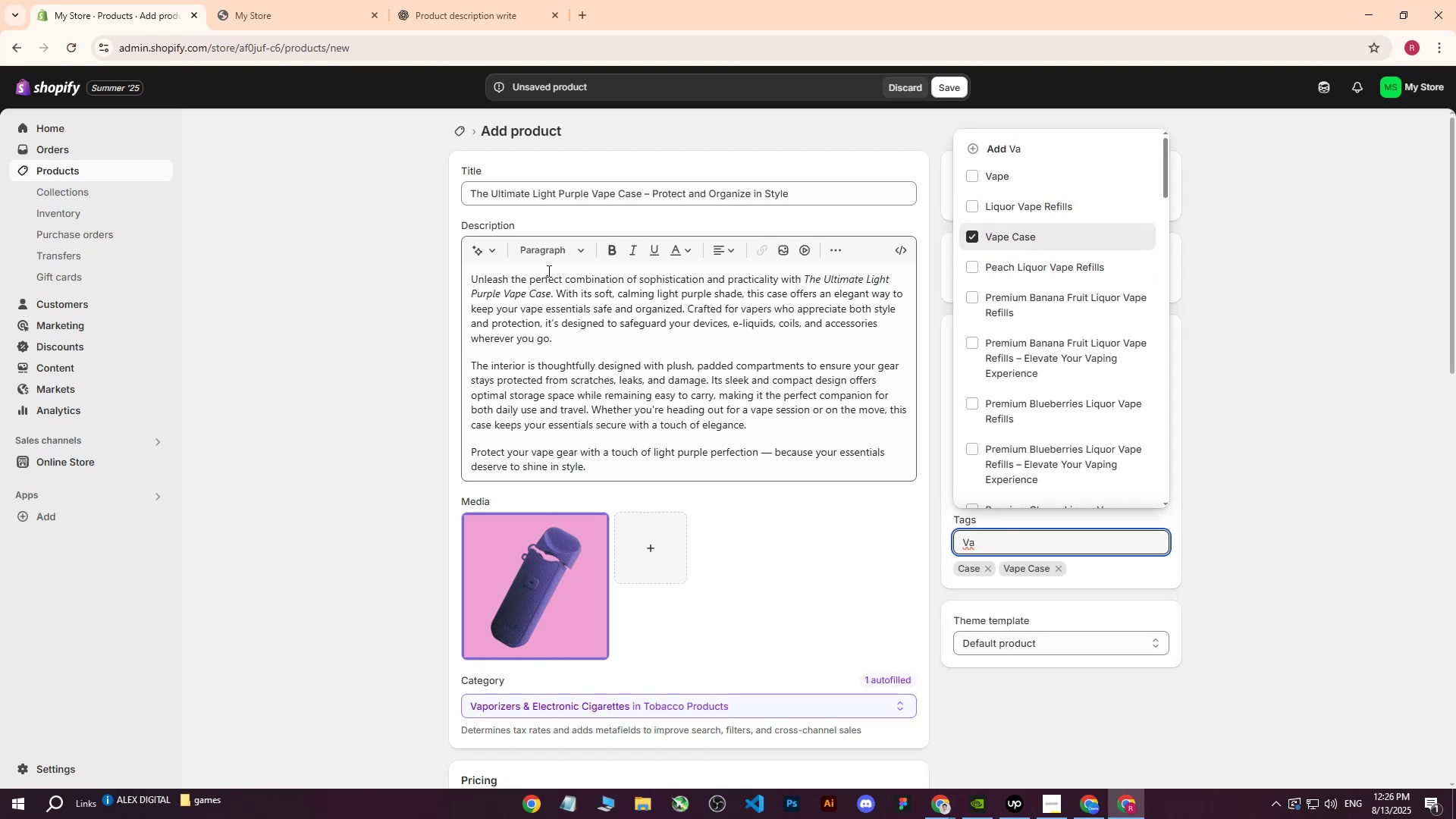 
left_click([338, 287])
 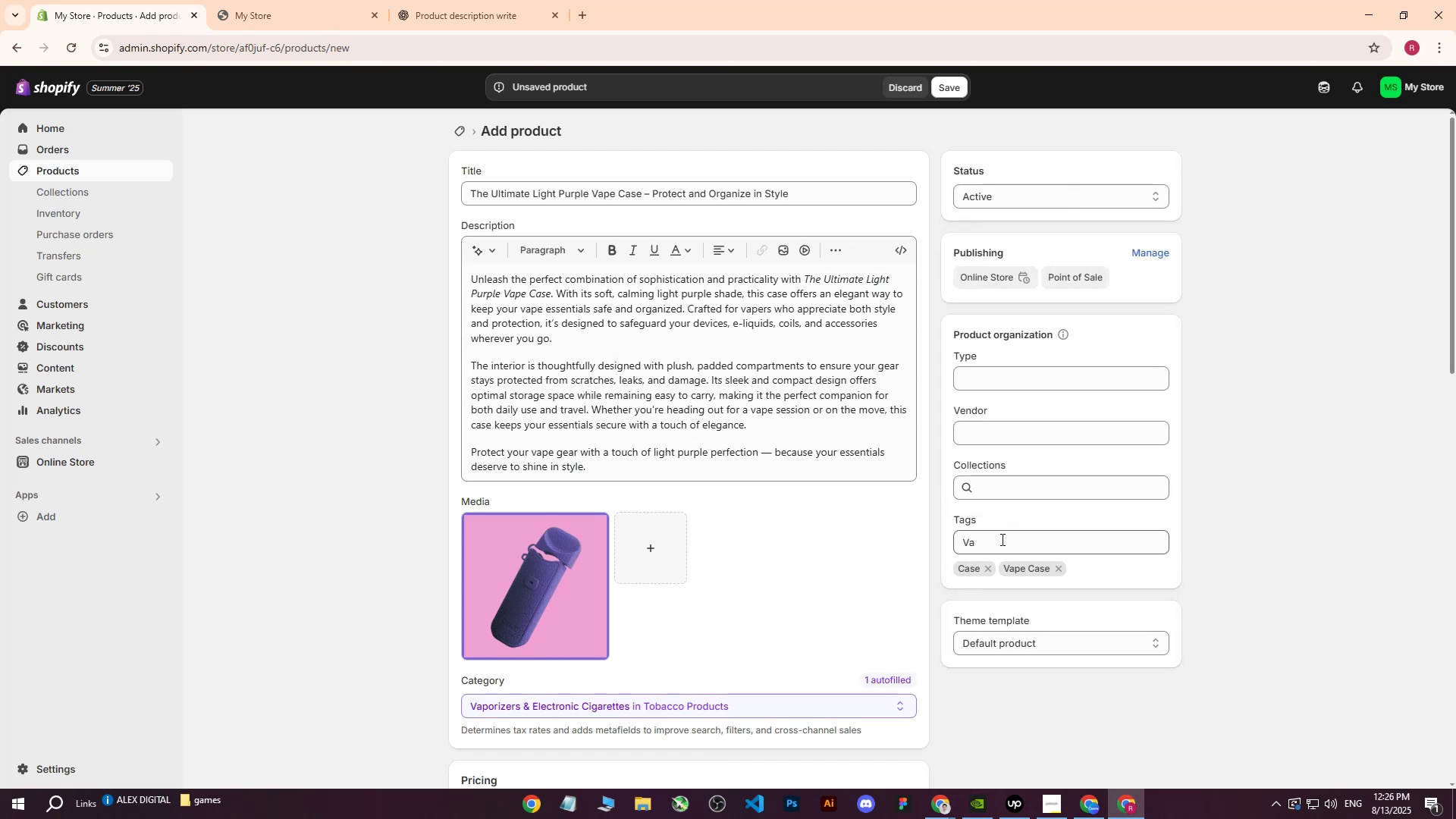 
left_click([991, 550])
 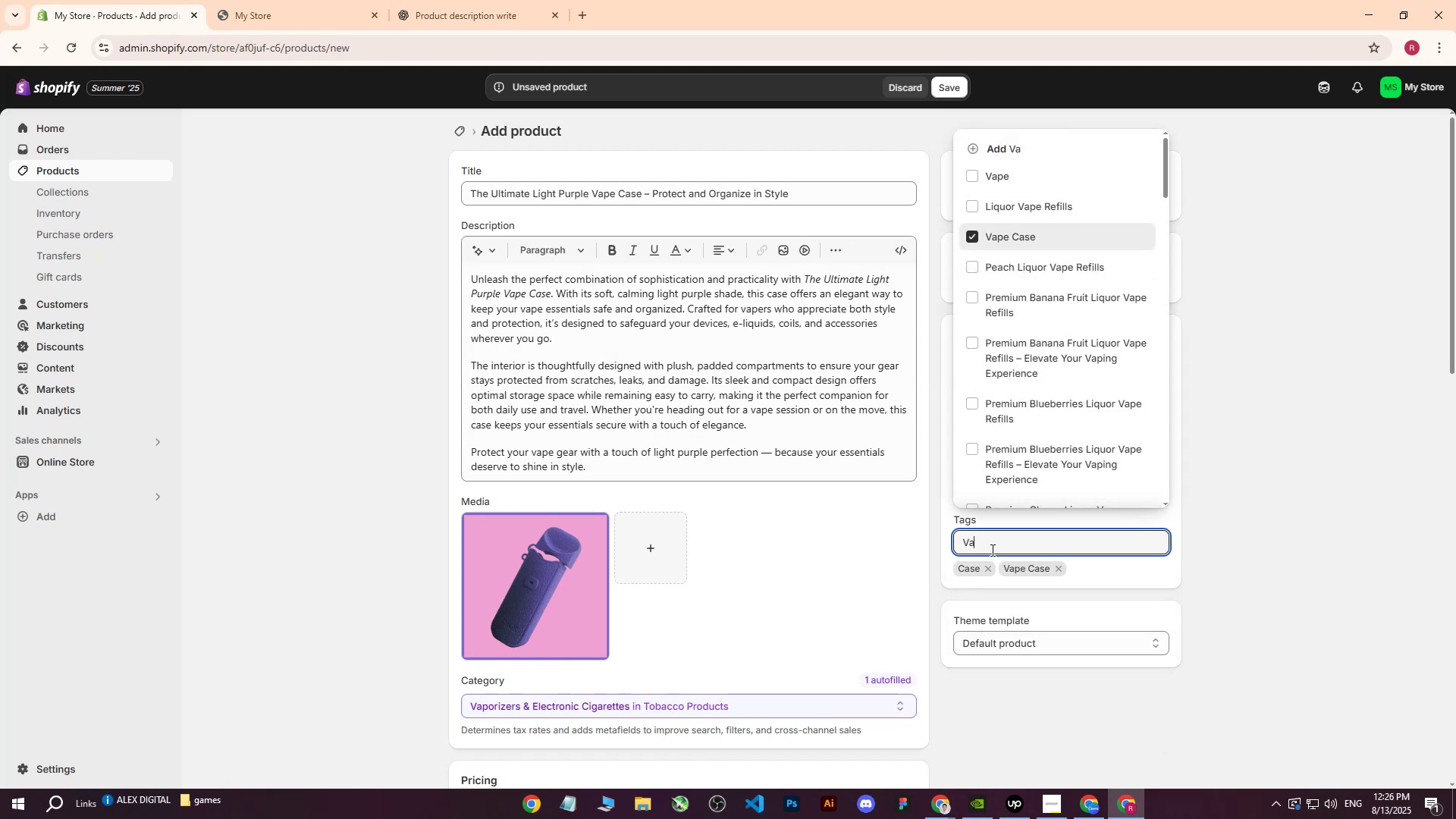 
key(Backspace)
 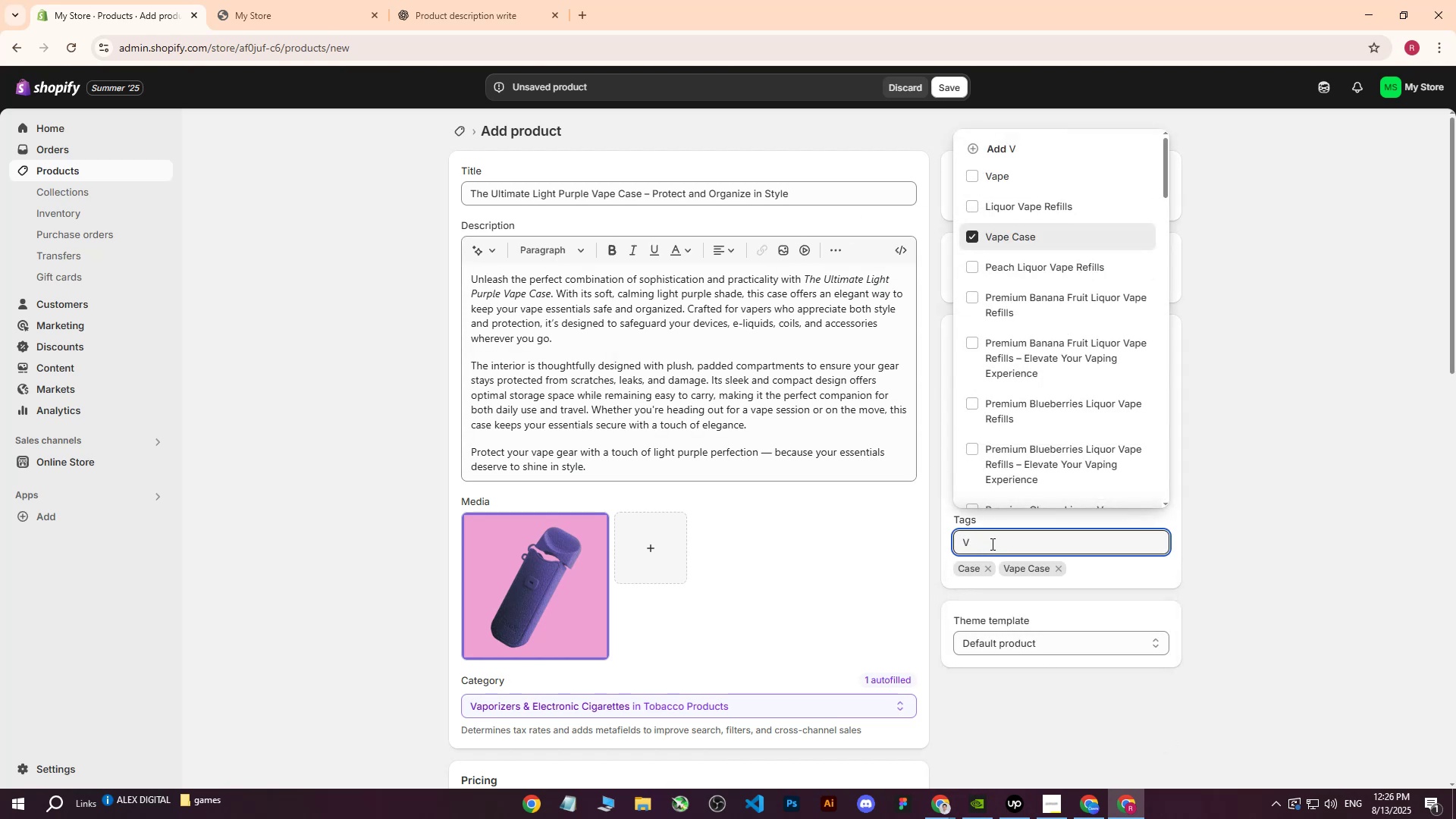 
key(Backspace)
 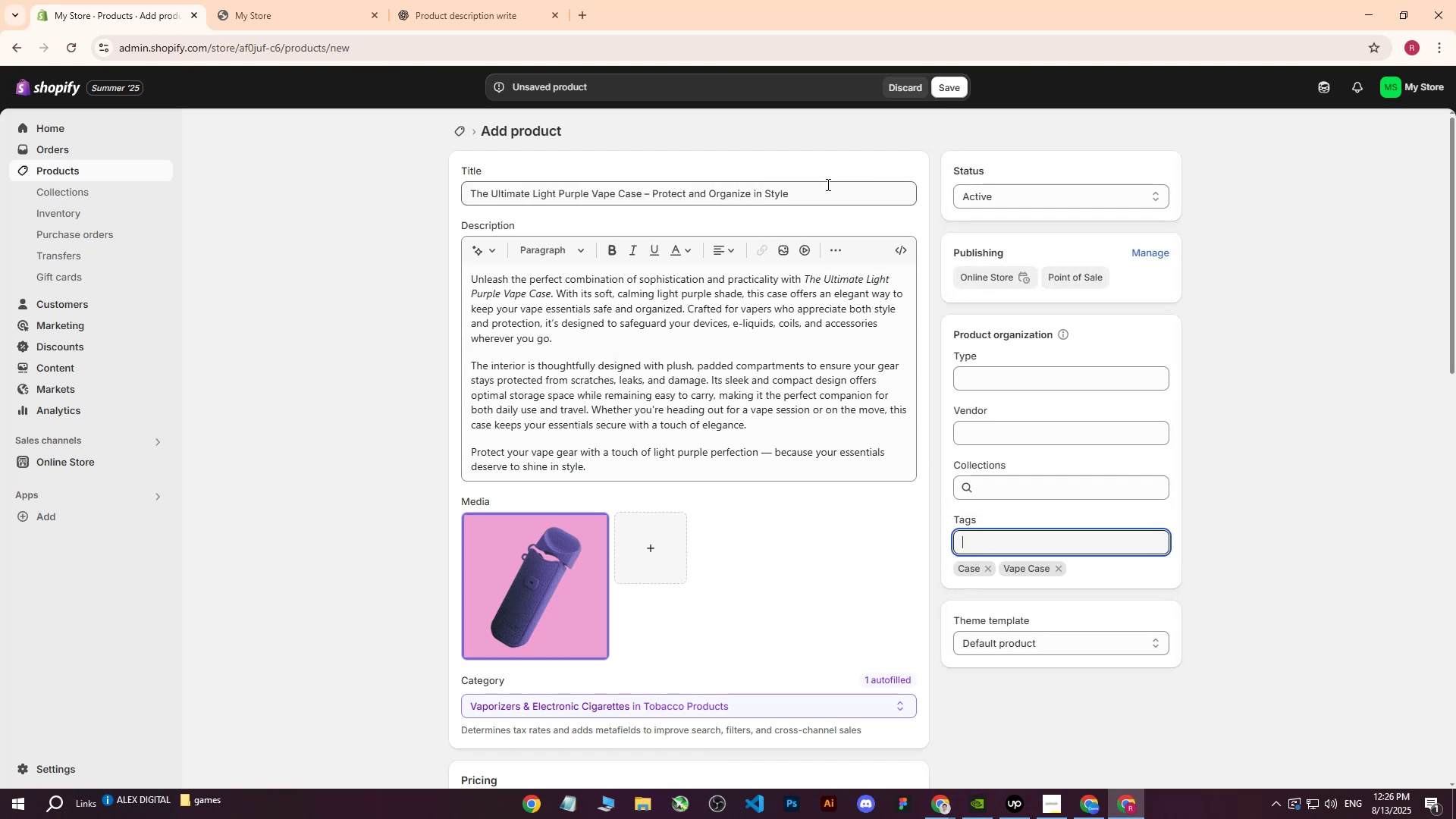 
left_click_drag(start_coordinate=[825, 190], to_coordinate=[222, 191])
 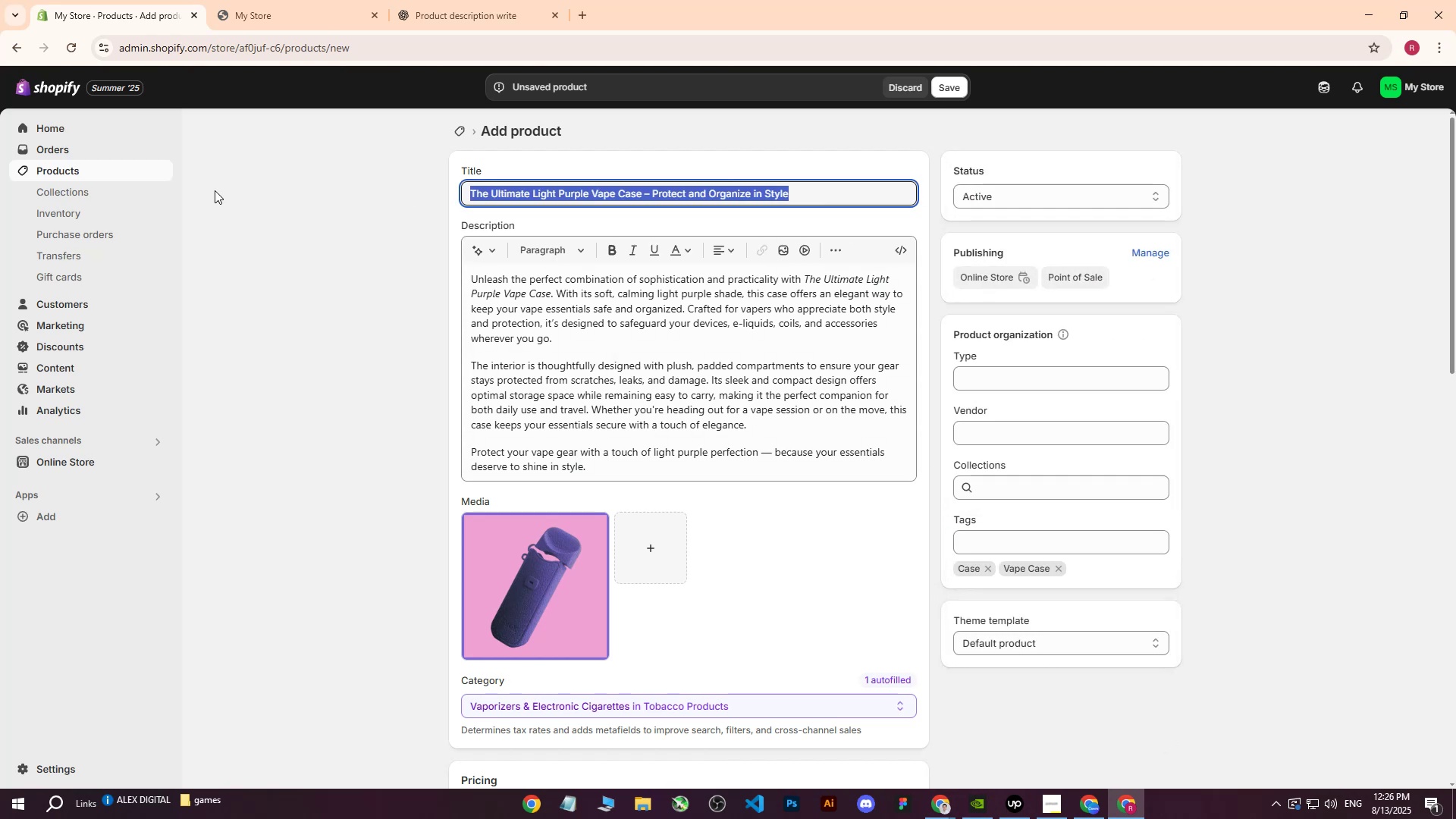 
key(Control+ControlLeft)
 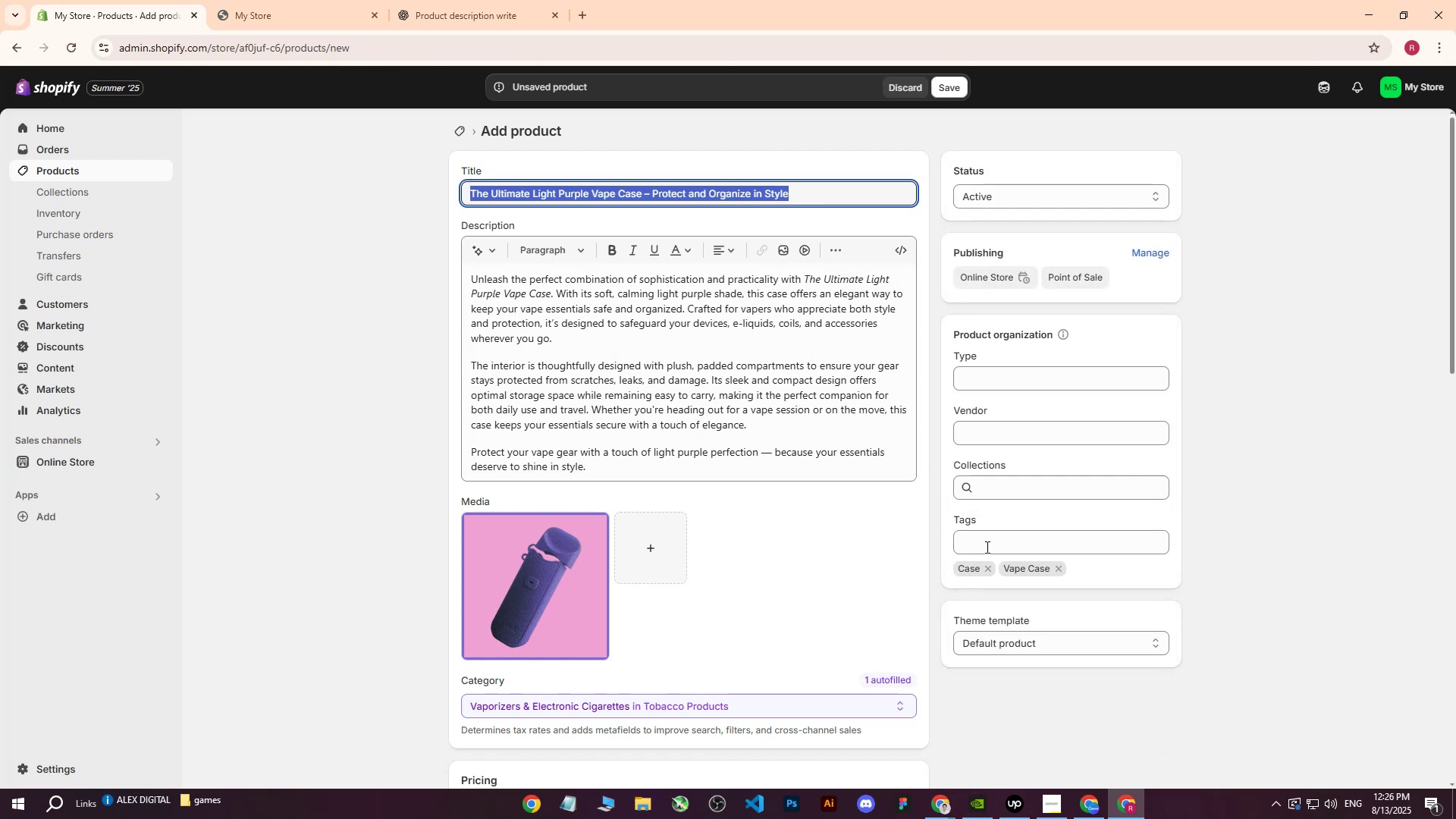 
key(Control+C)
 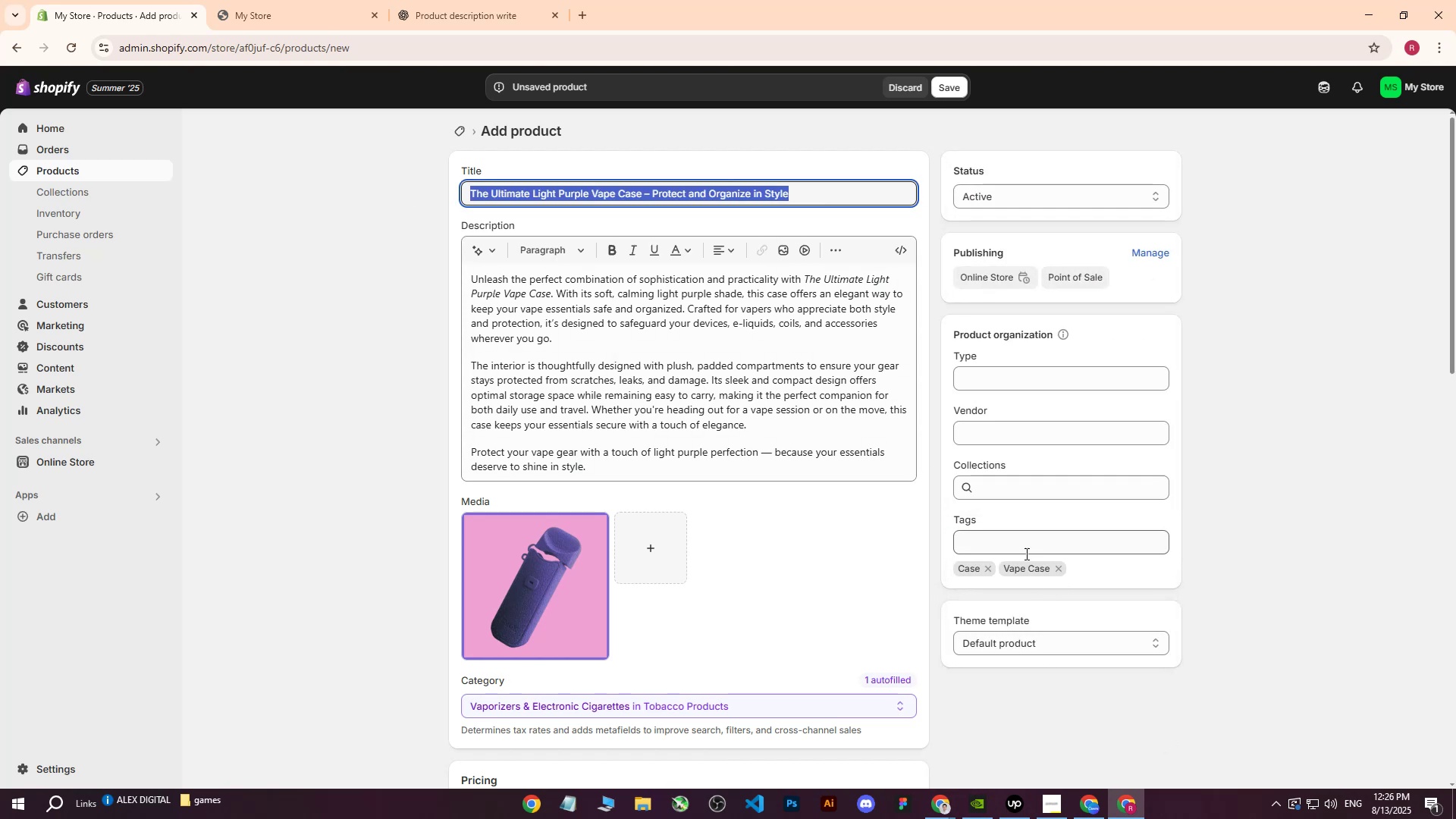 
left_click([1025, 554])
 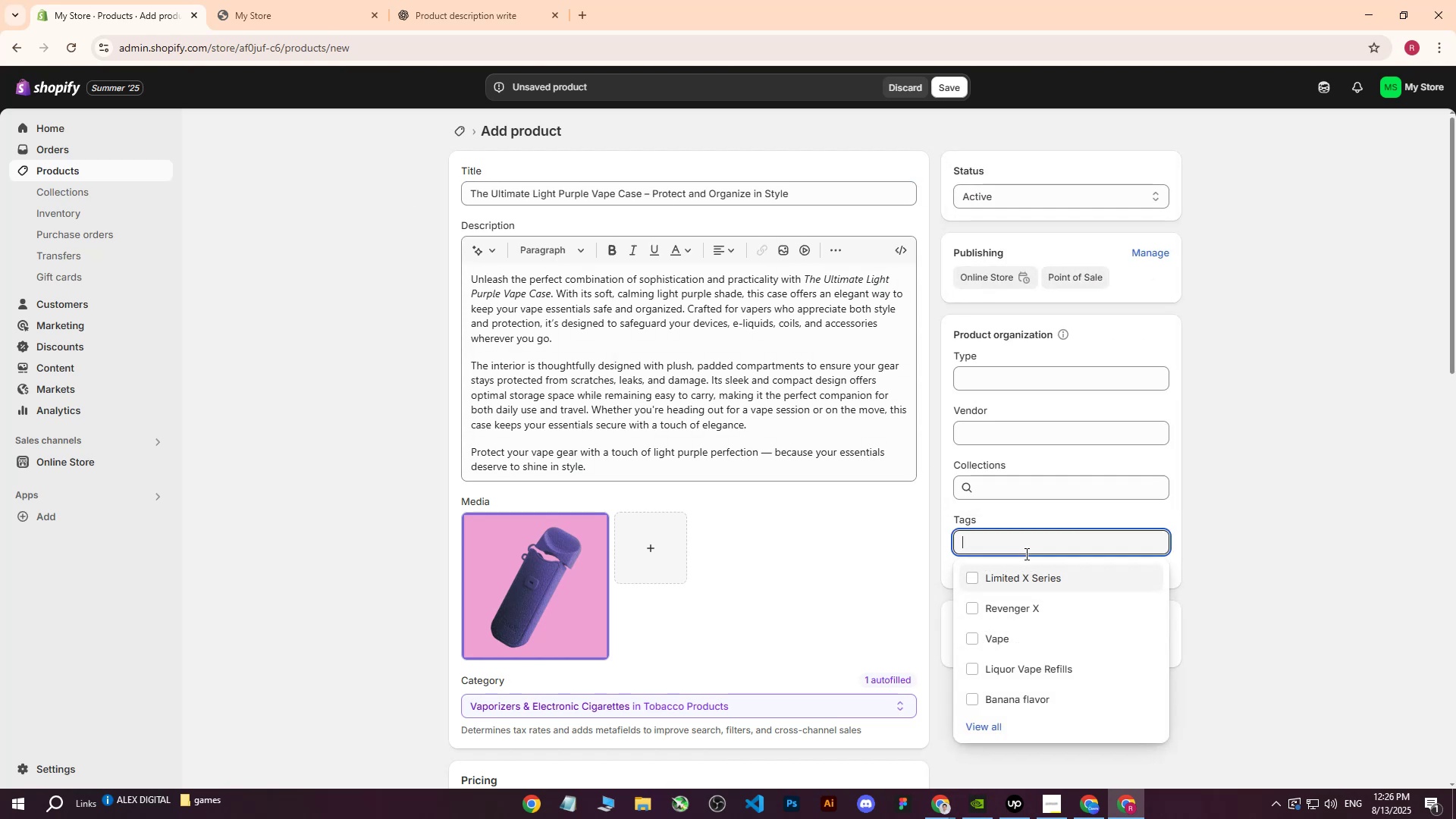 
key(Control+ControlLeft)
 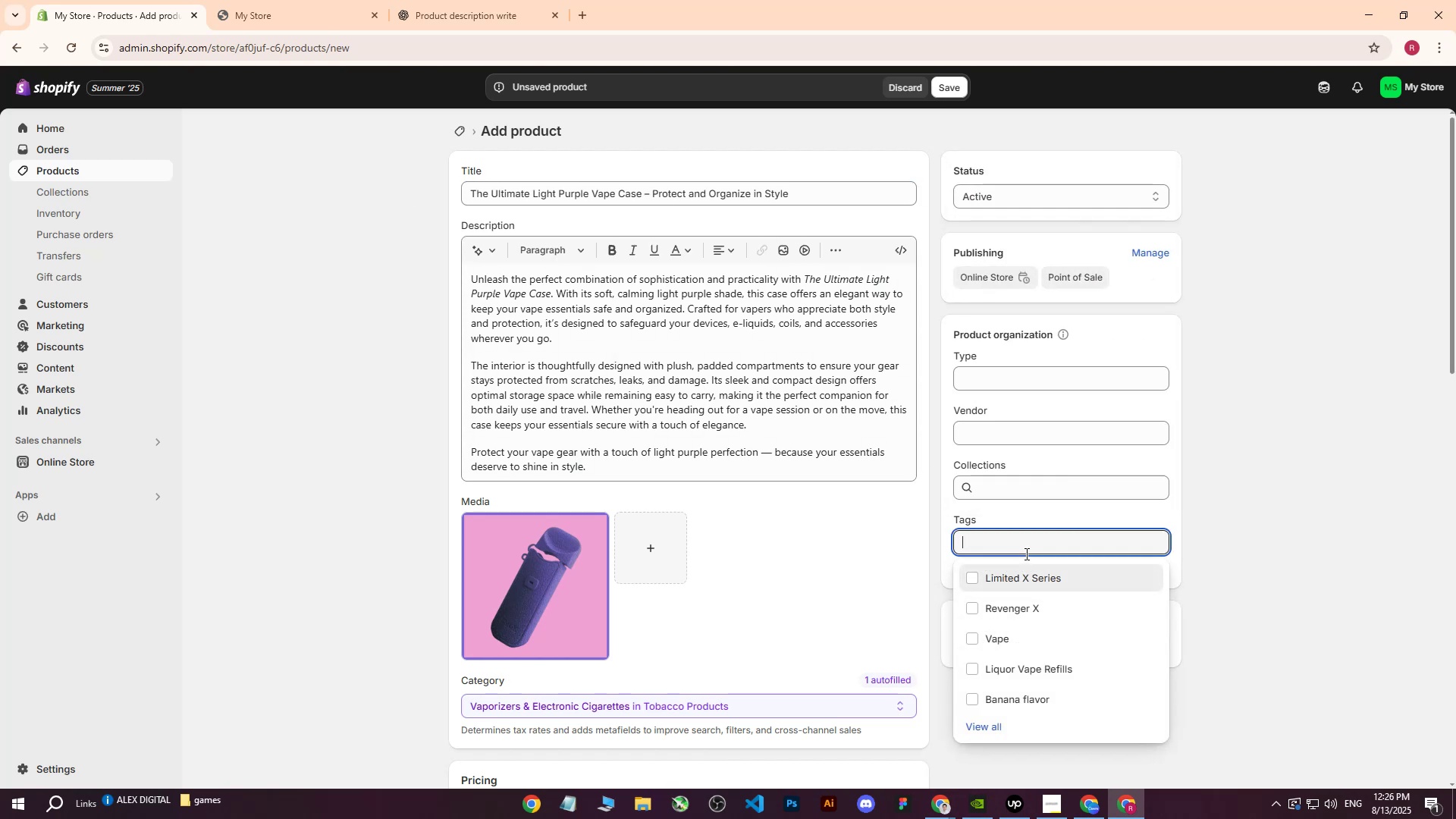 
key(Control+V)
 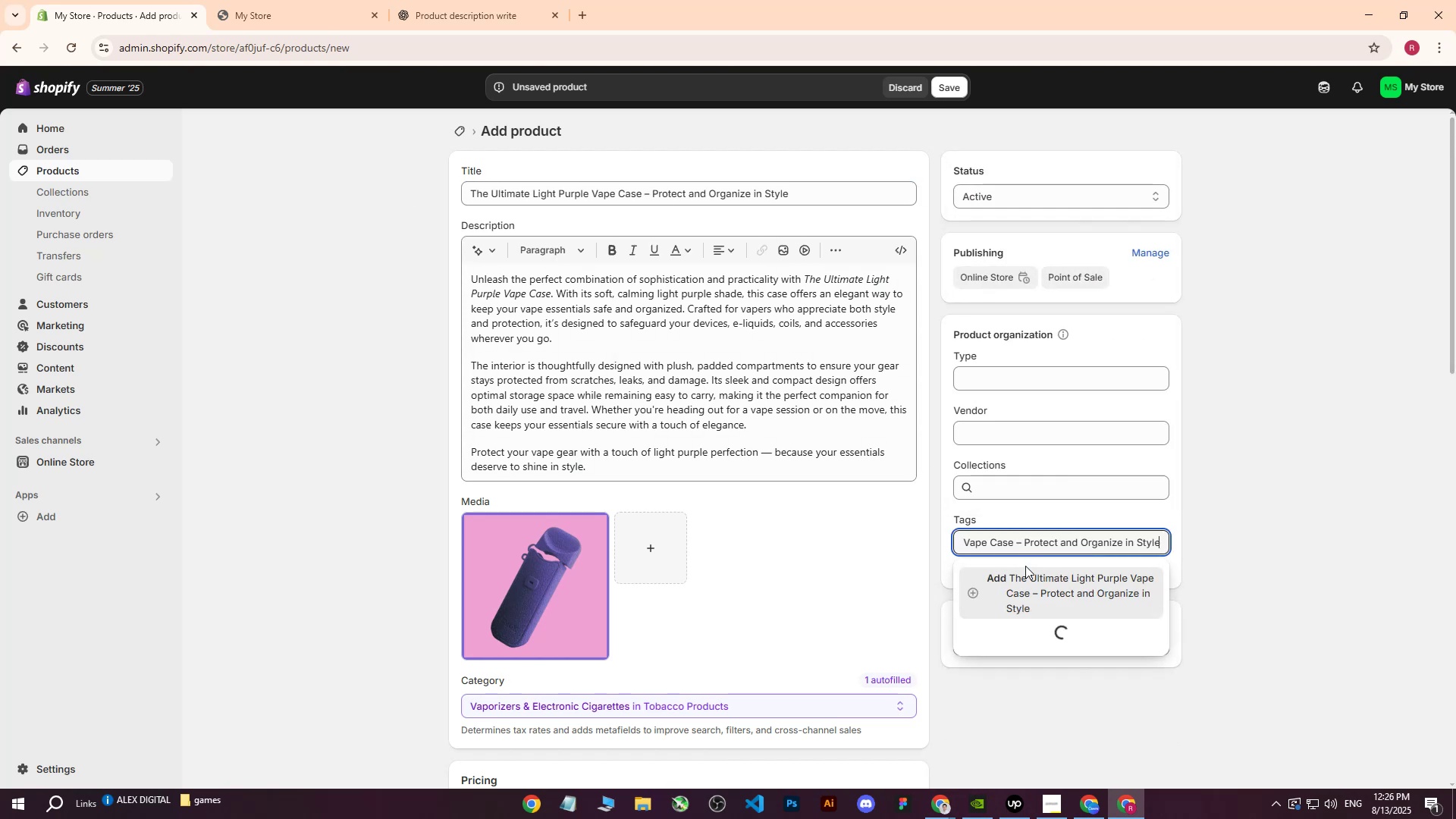 
left_click([1021, 584])
 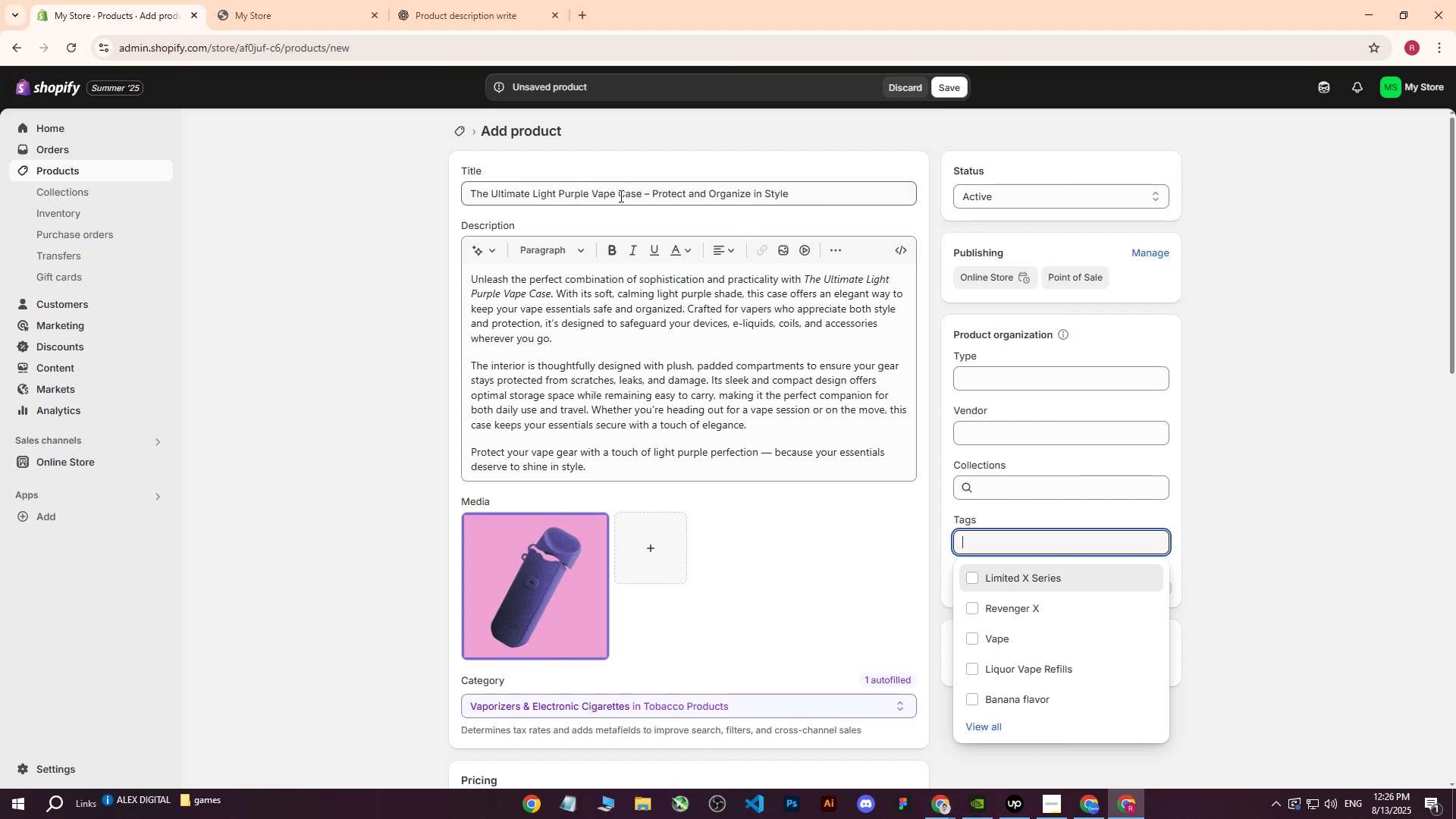 
left_click_drag(start_coordinate=[640, 196], to_coordinate=[339, 202])
 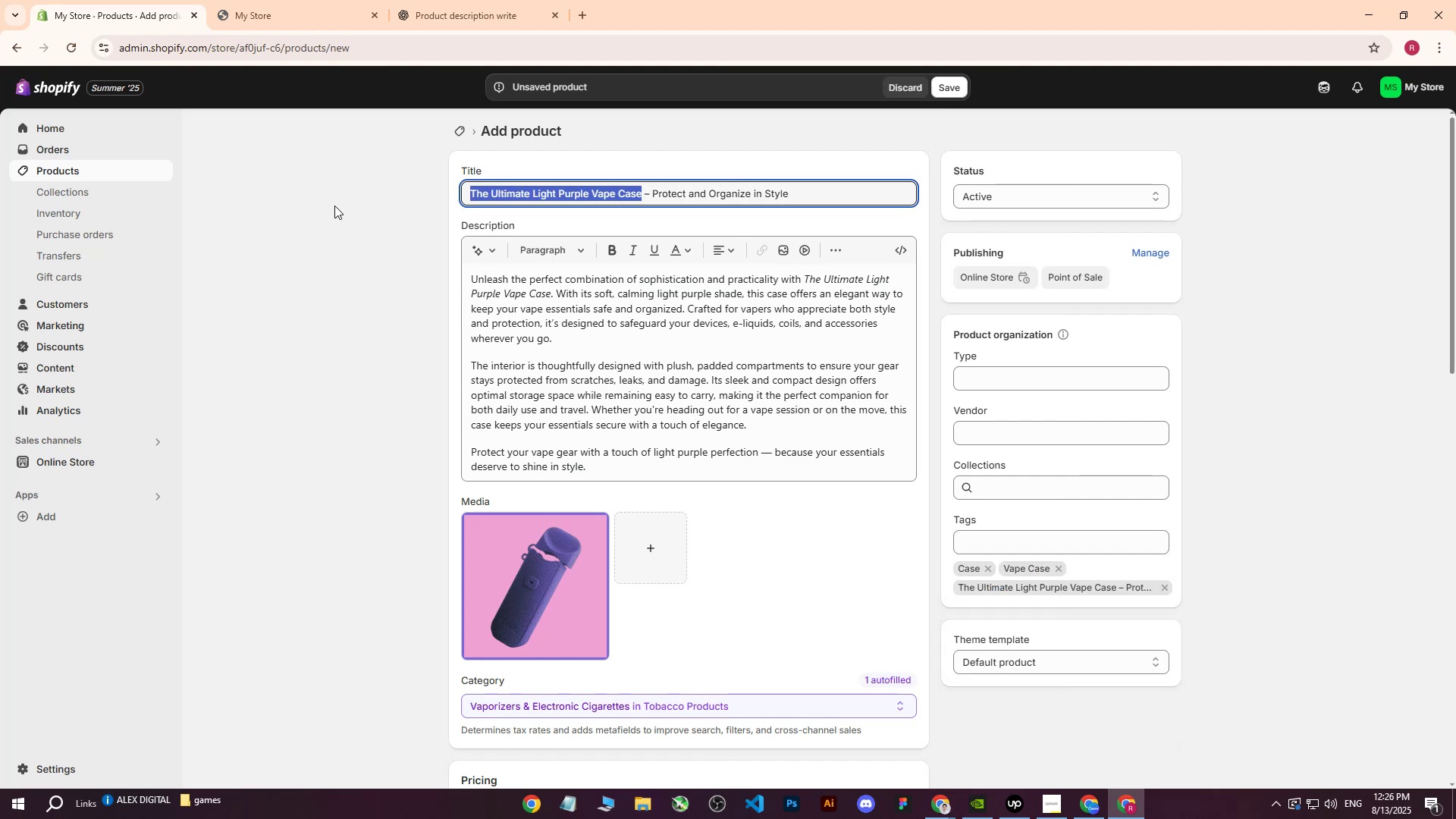 
key(Control+ControlLeft)
 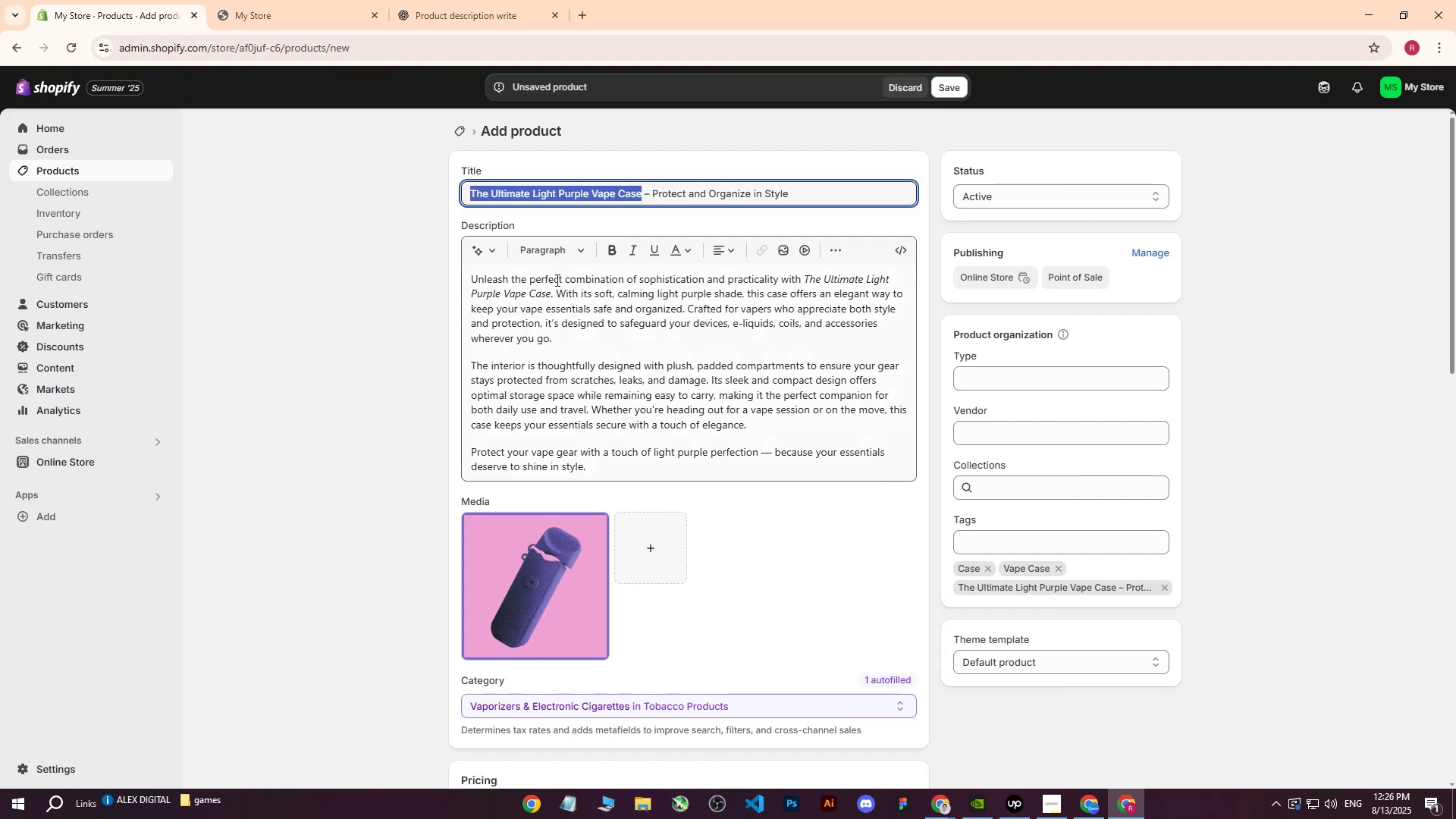 
key(Control+C)
 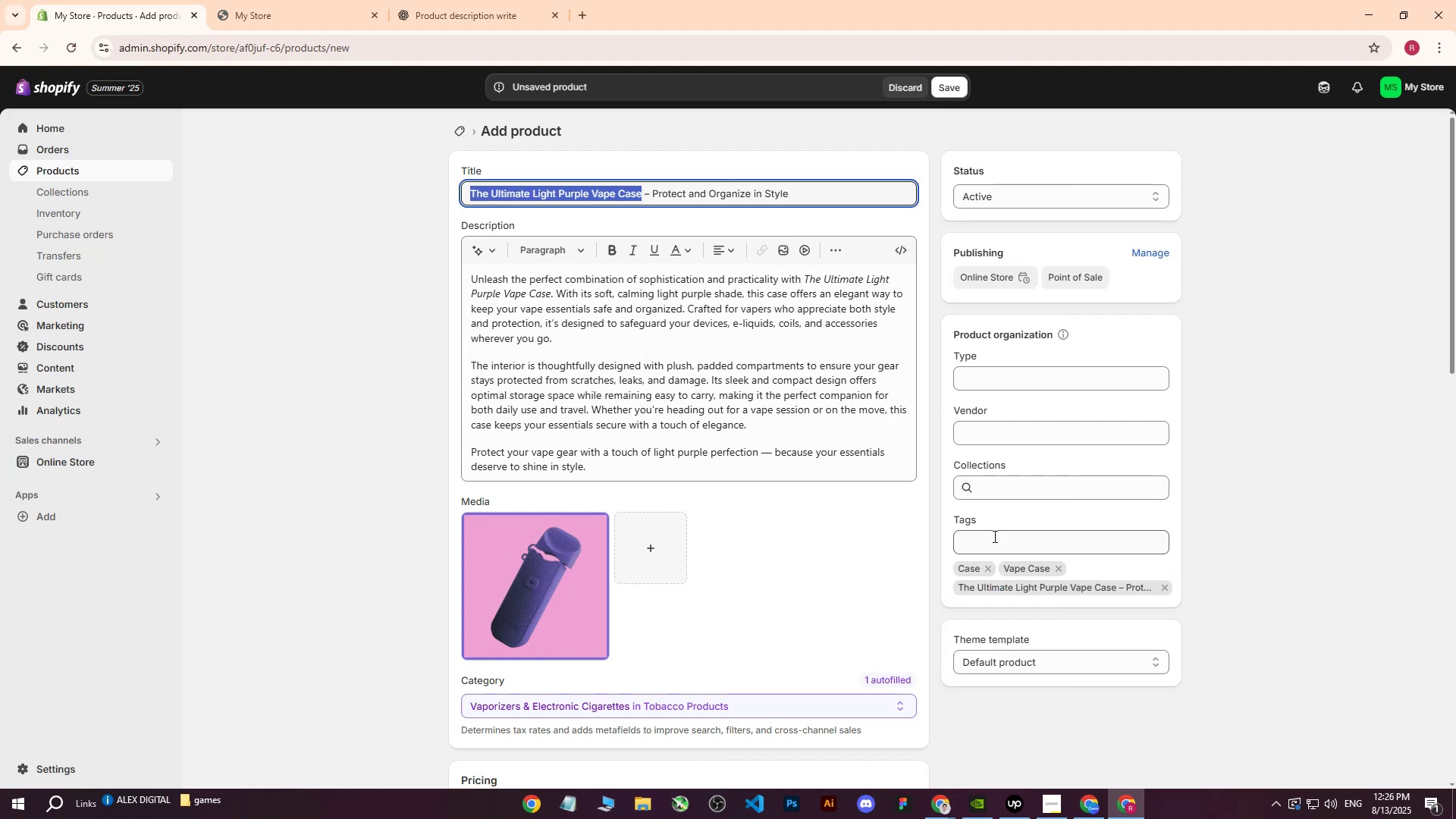 
left_click([990, 543])
 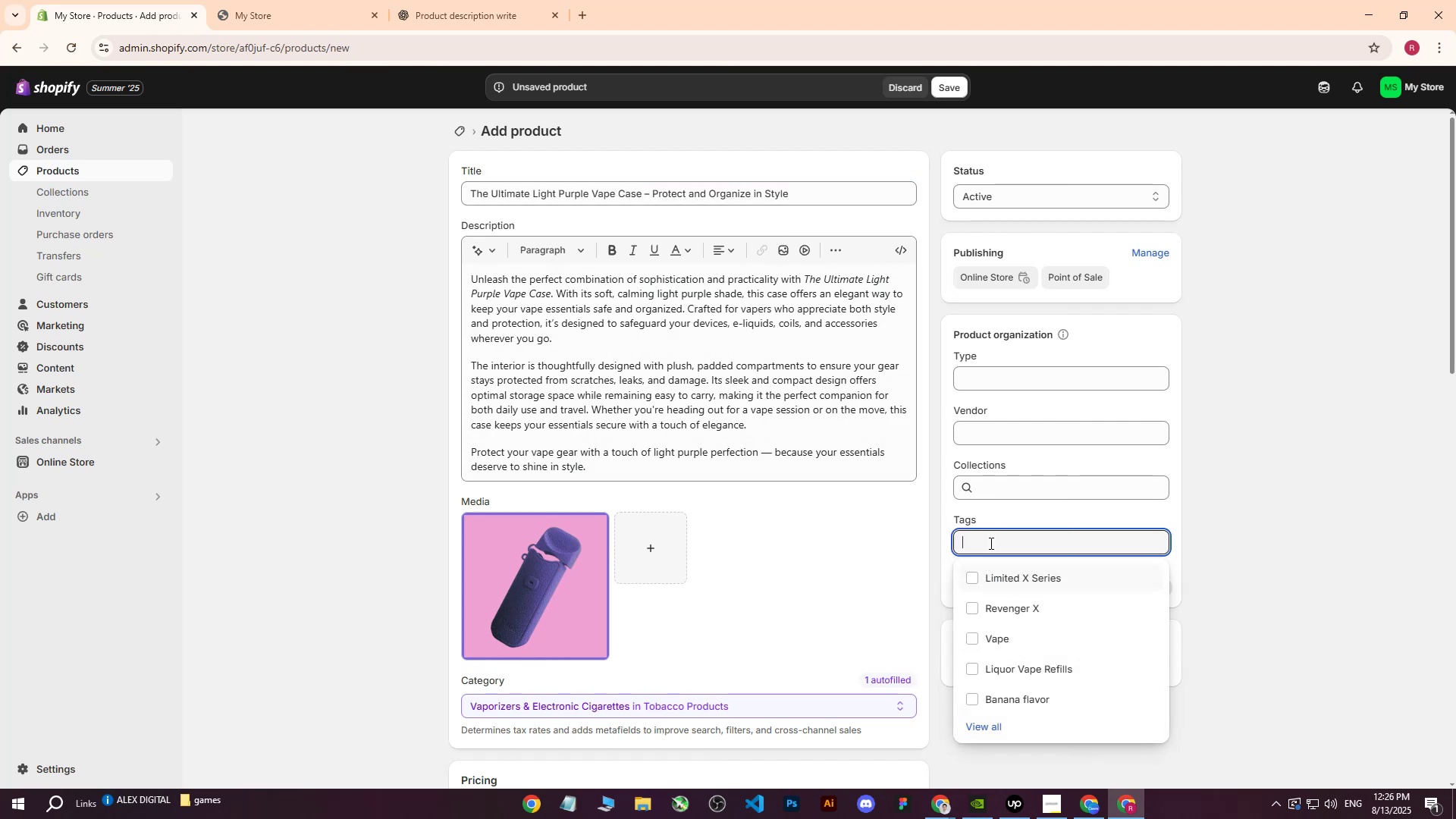 
key(Control+ControlLeft)
 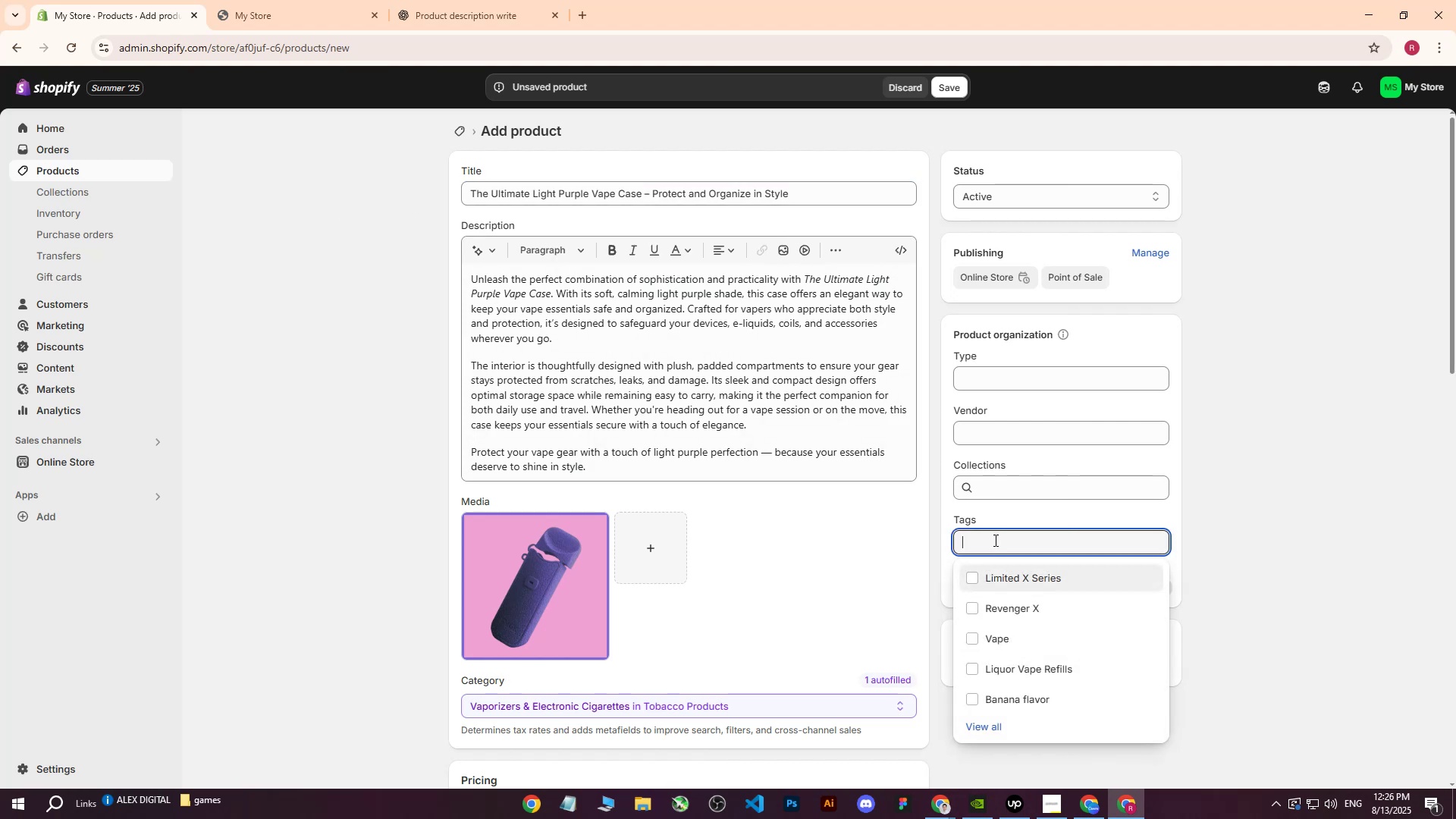 
key(Control+V)
 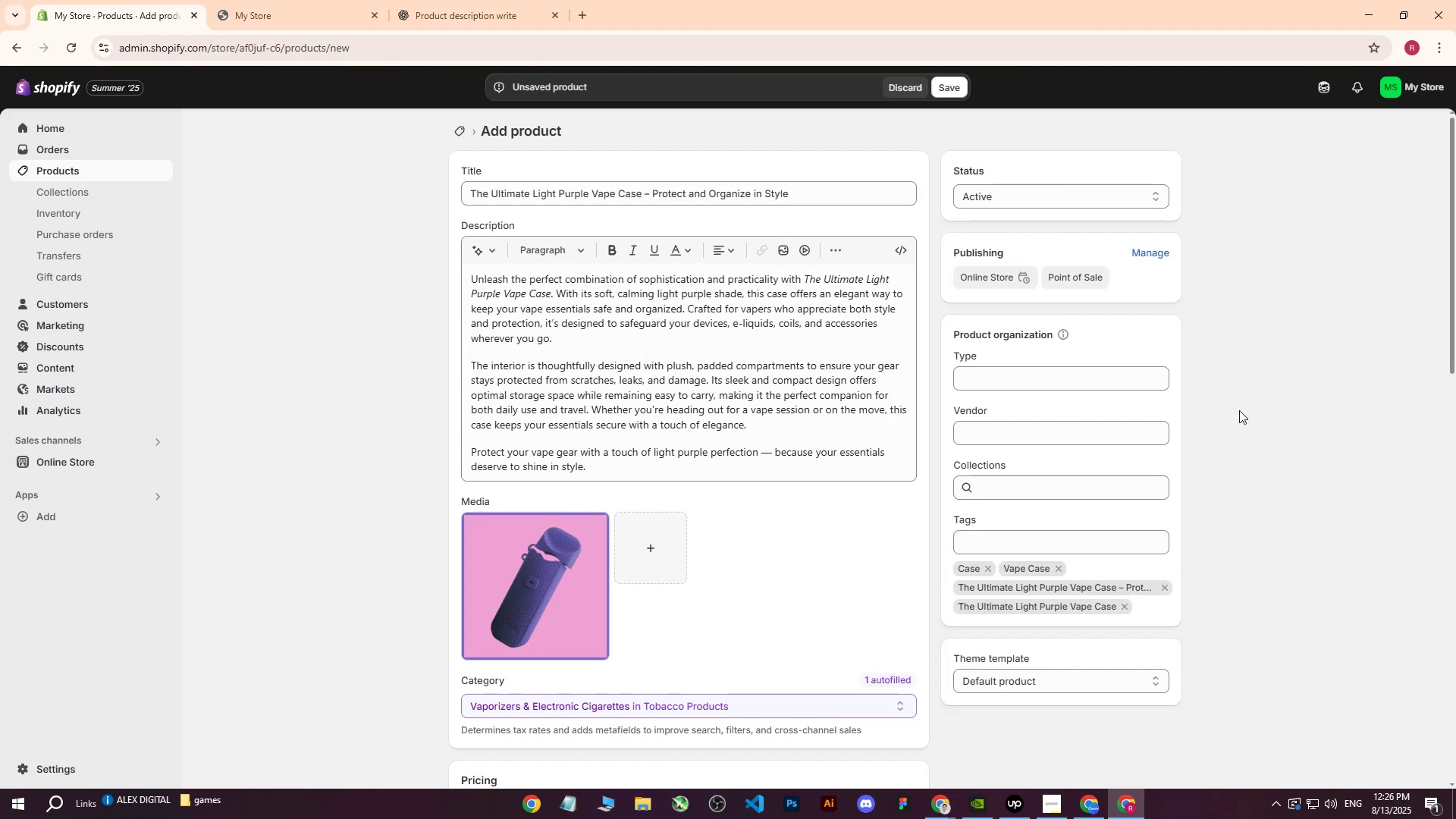 
left_click([1023, 424])
 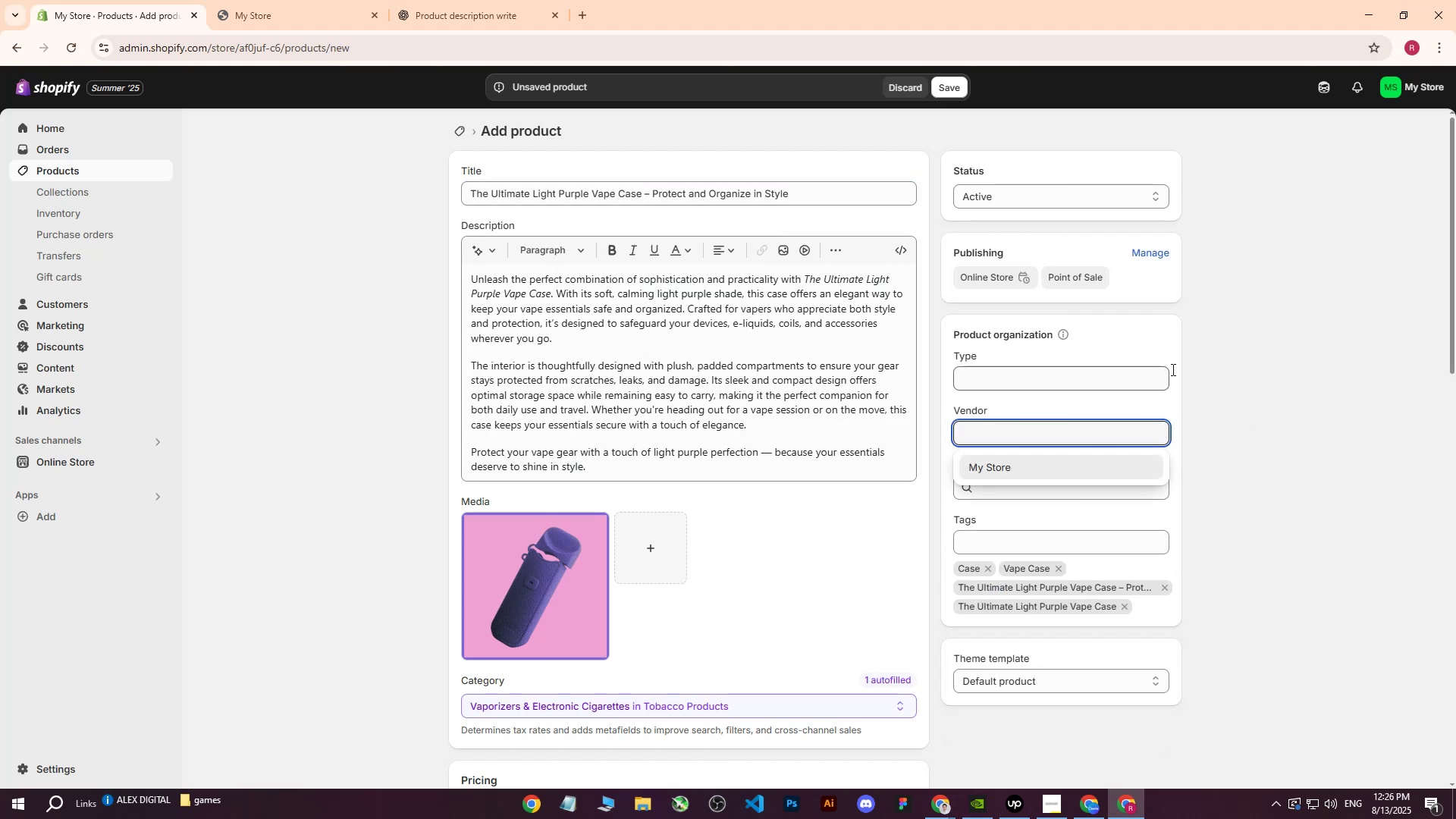 
left_click([1282, 336])
 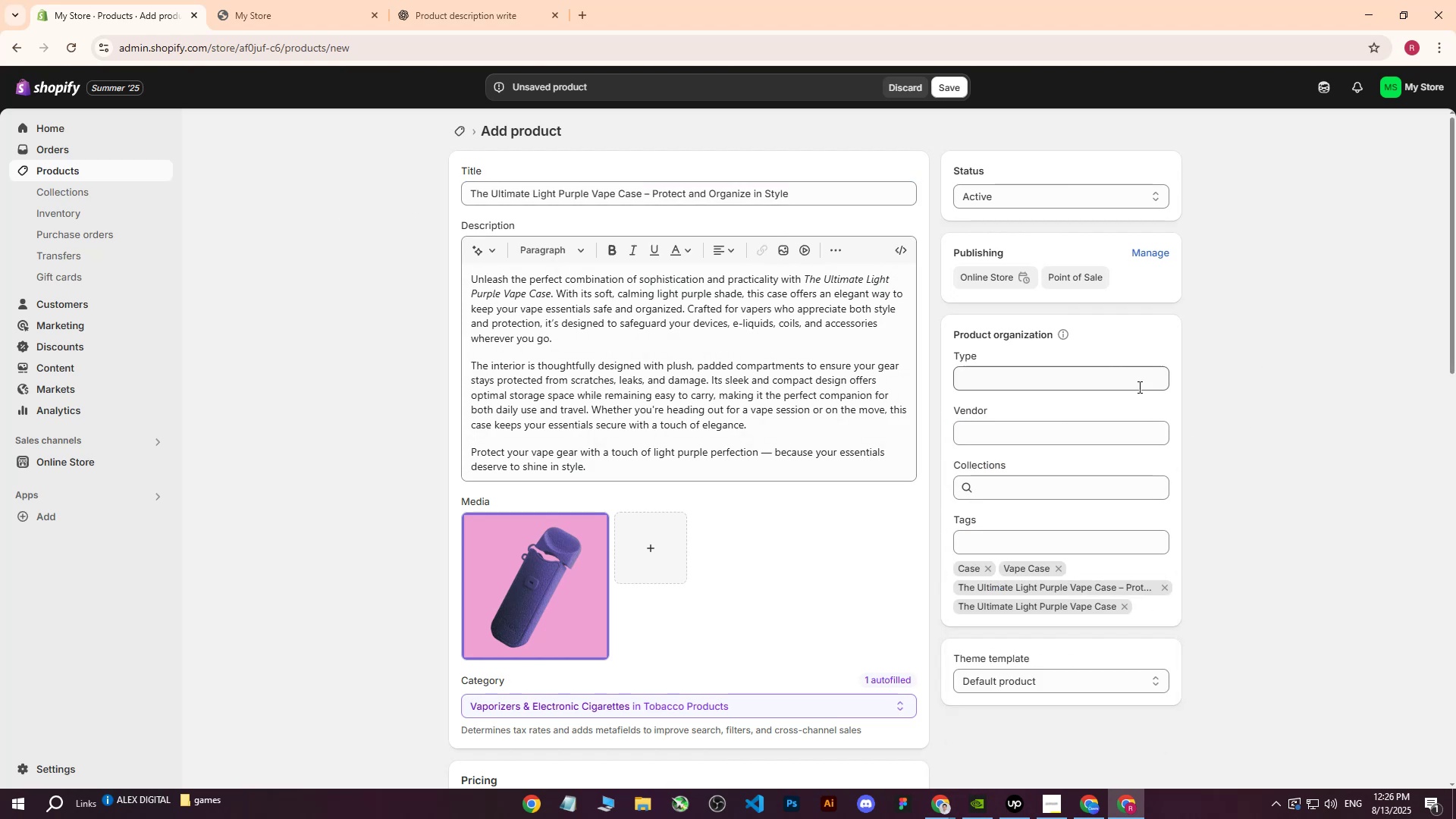 
scroll: coordinate [927, 408], scroll_direction: up, amount: 4.0
 